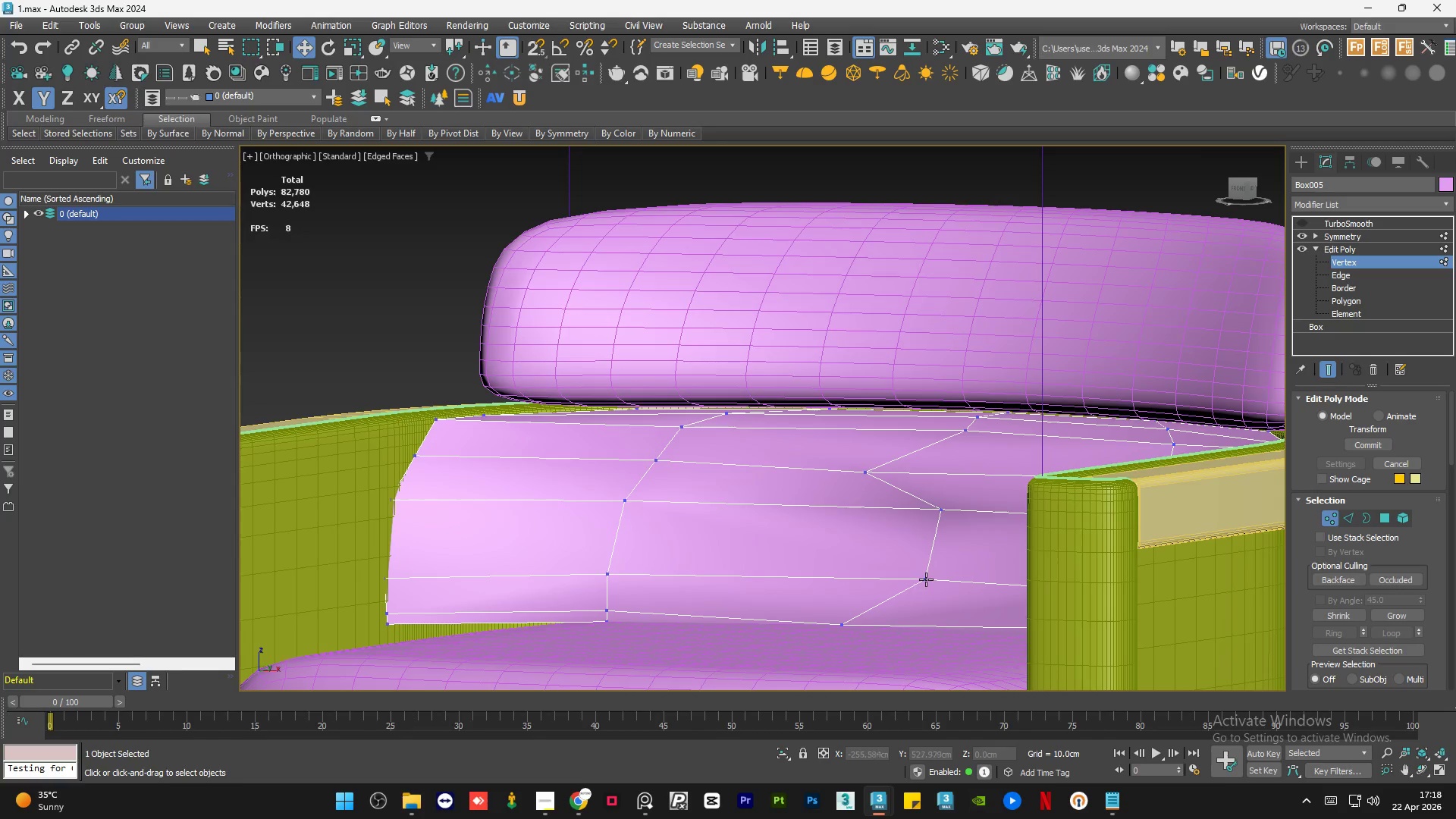 
left_click([939, 508])
 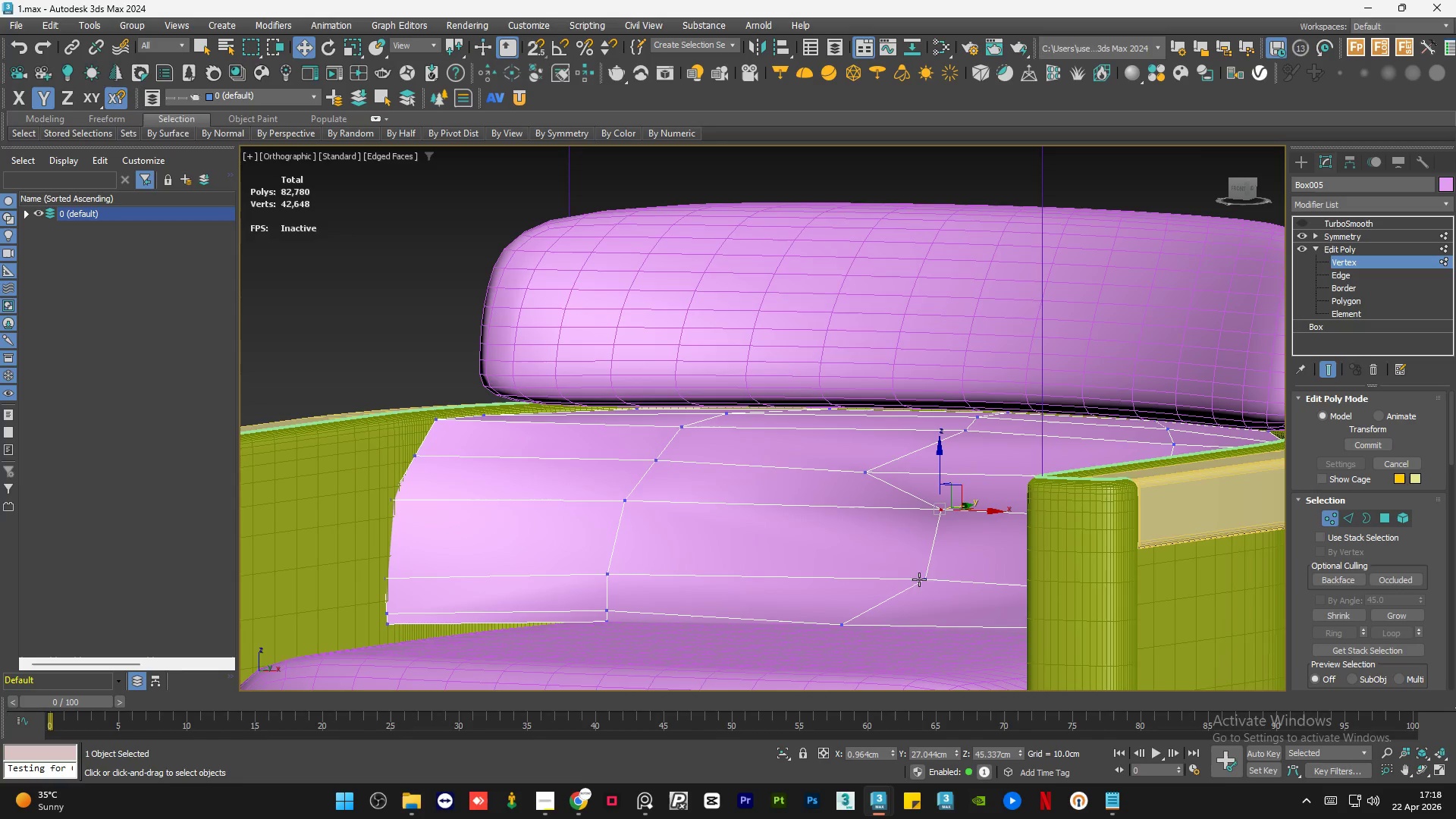 
left_click([921, 582])
 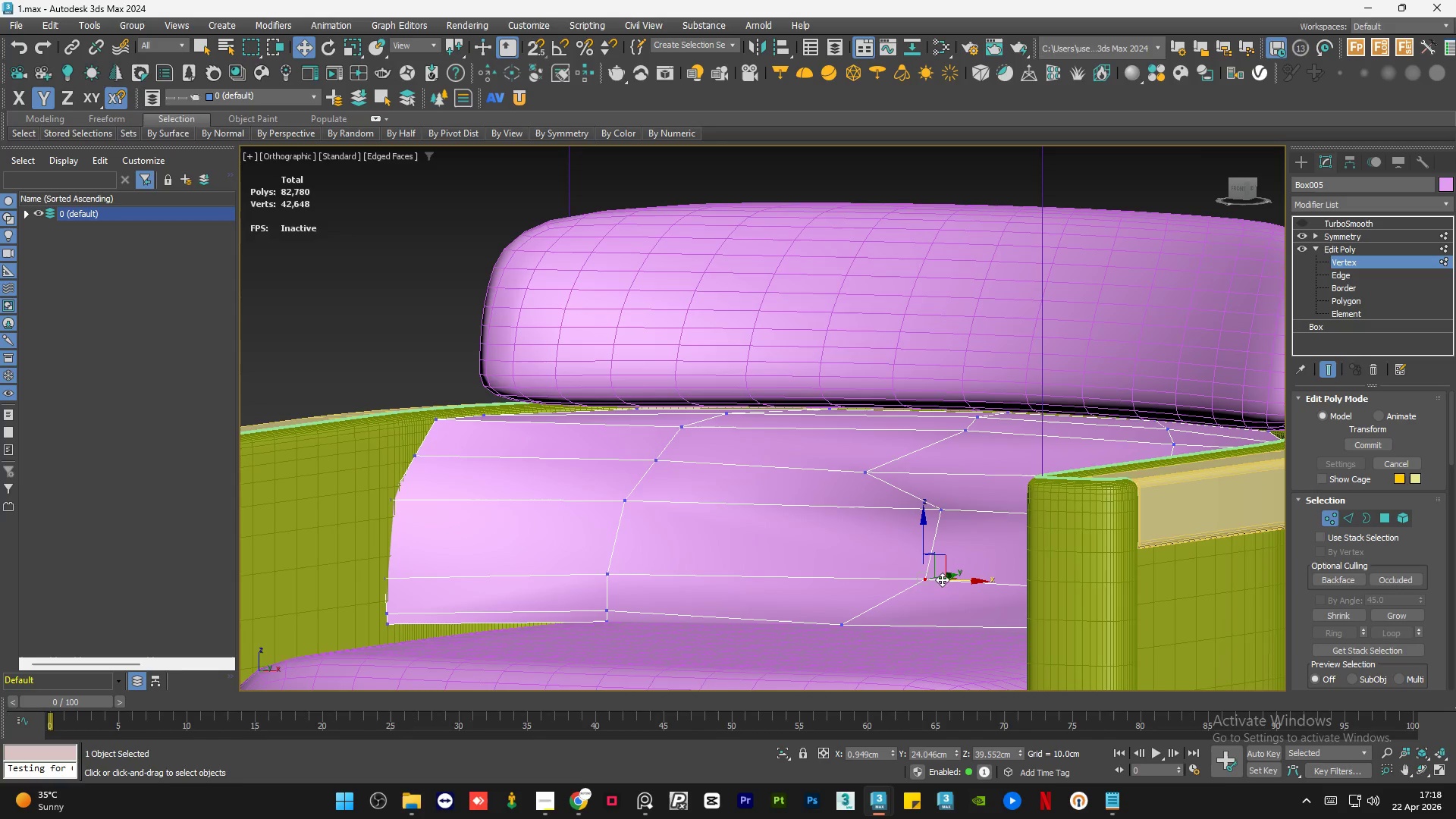 
hold_key(key=AltLeft, duration=1.22)
 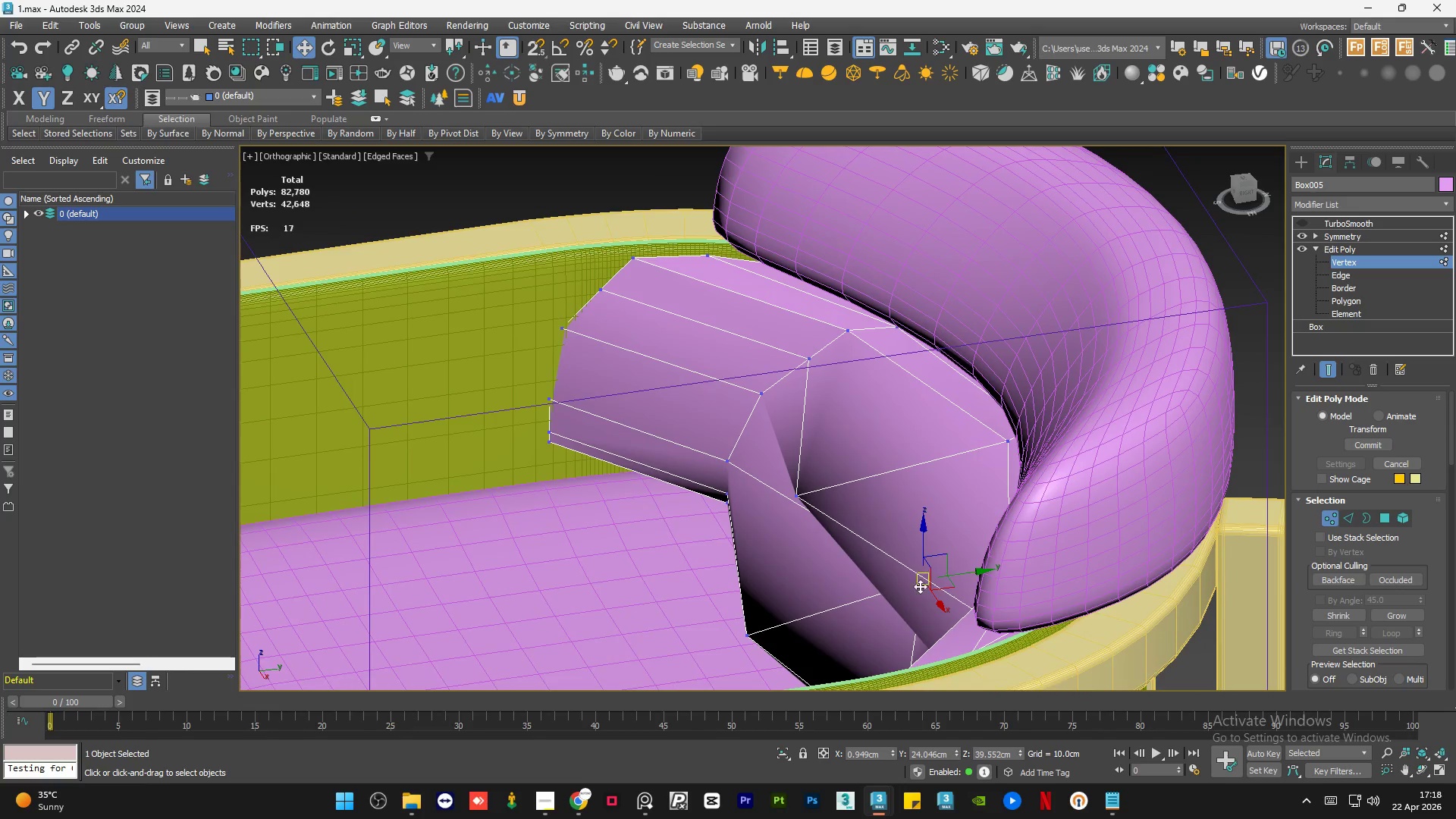 
key(Control+Z)
 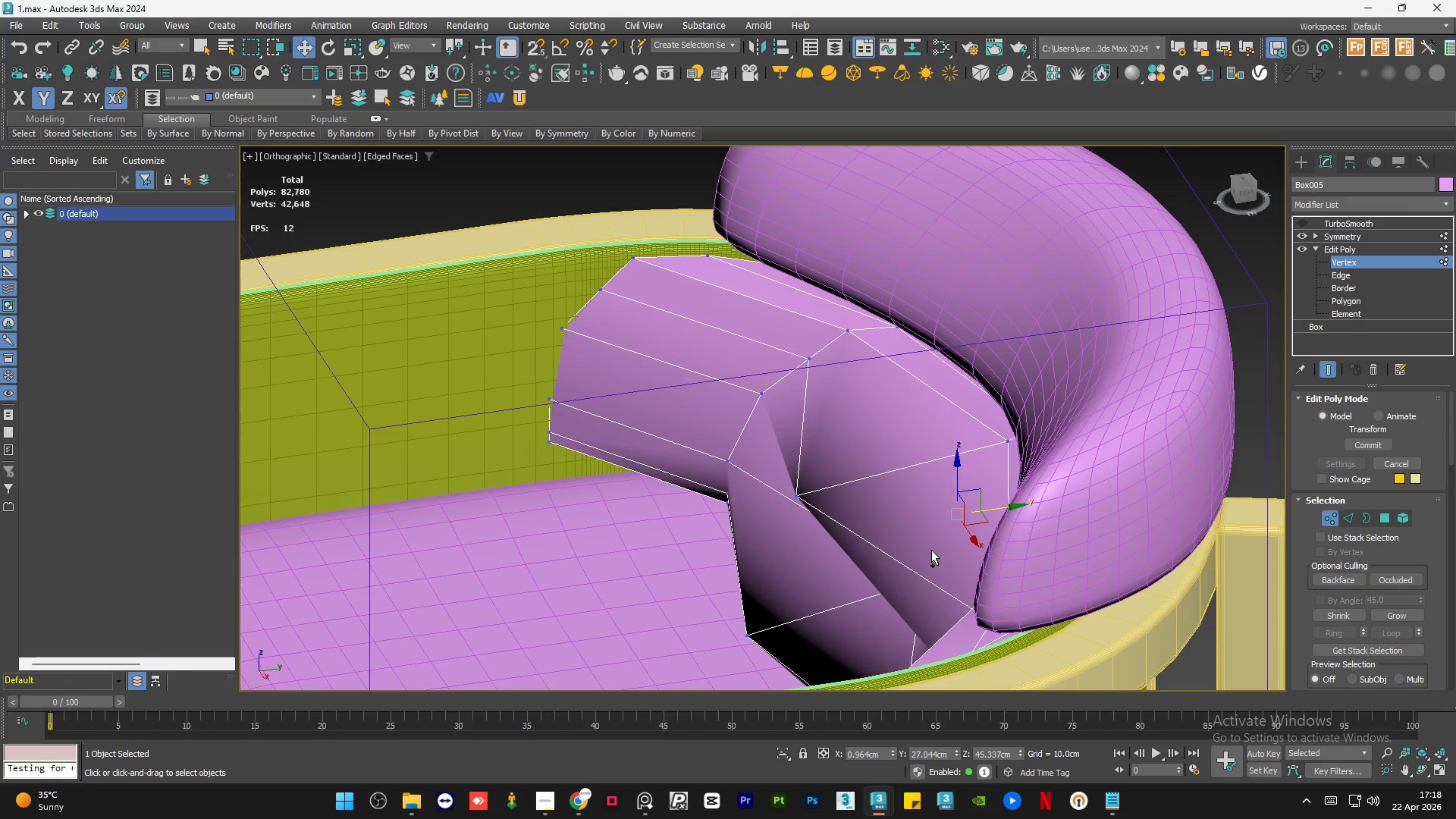 
key(Control+Z)
 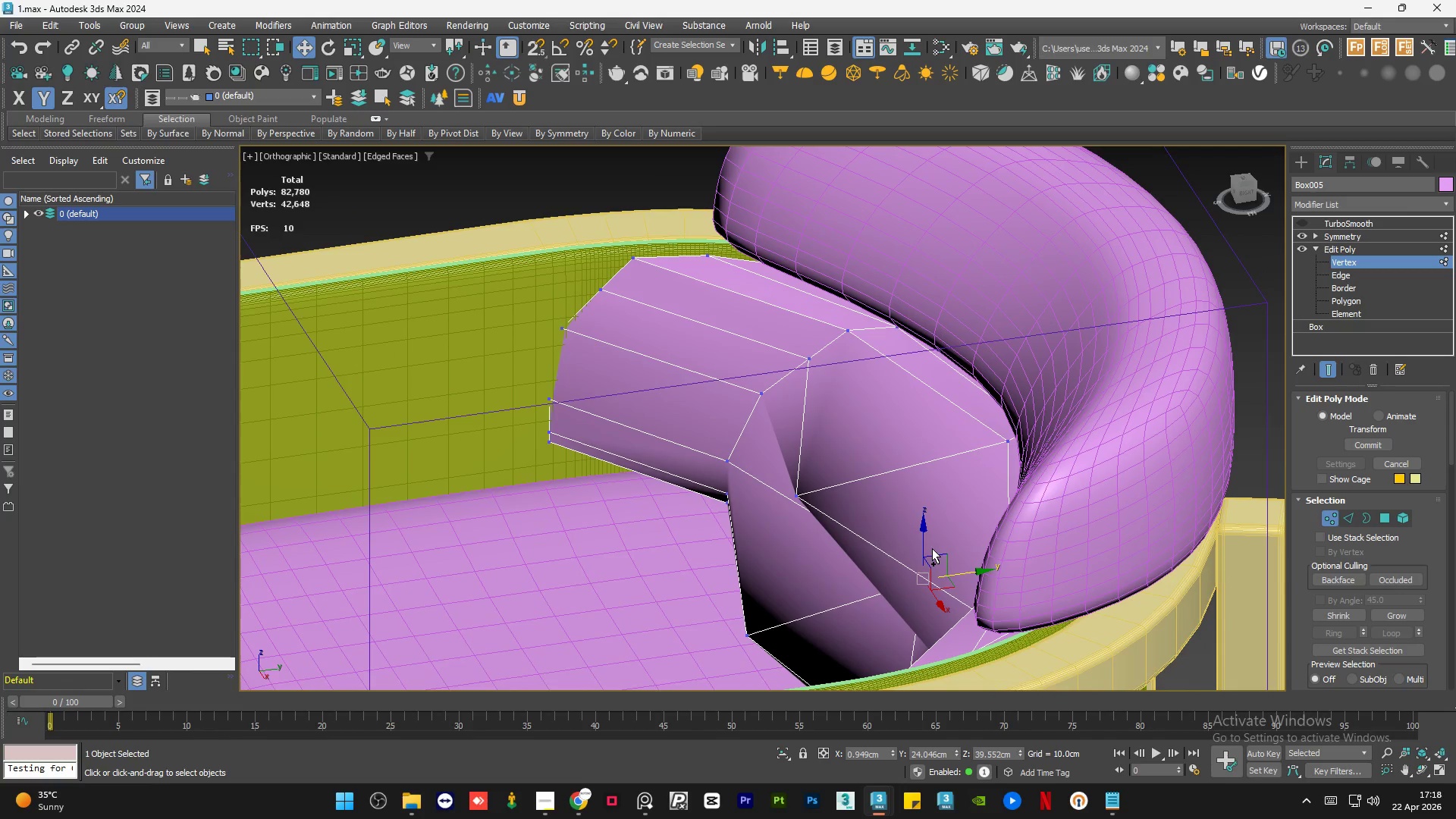 
key(Control+Z)
 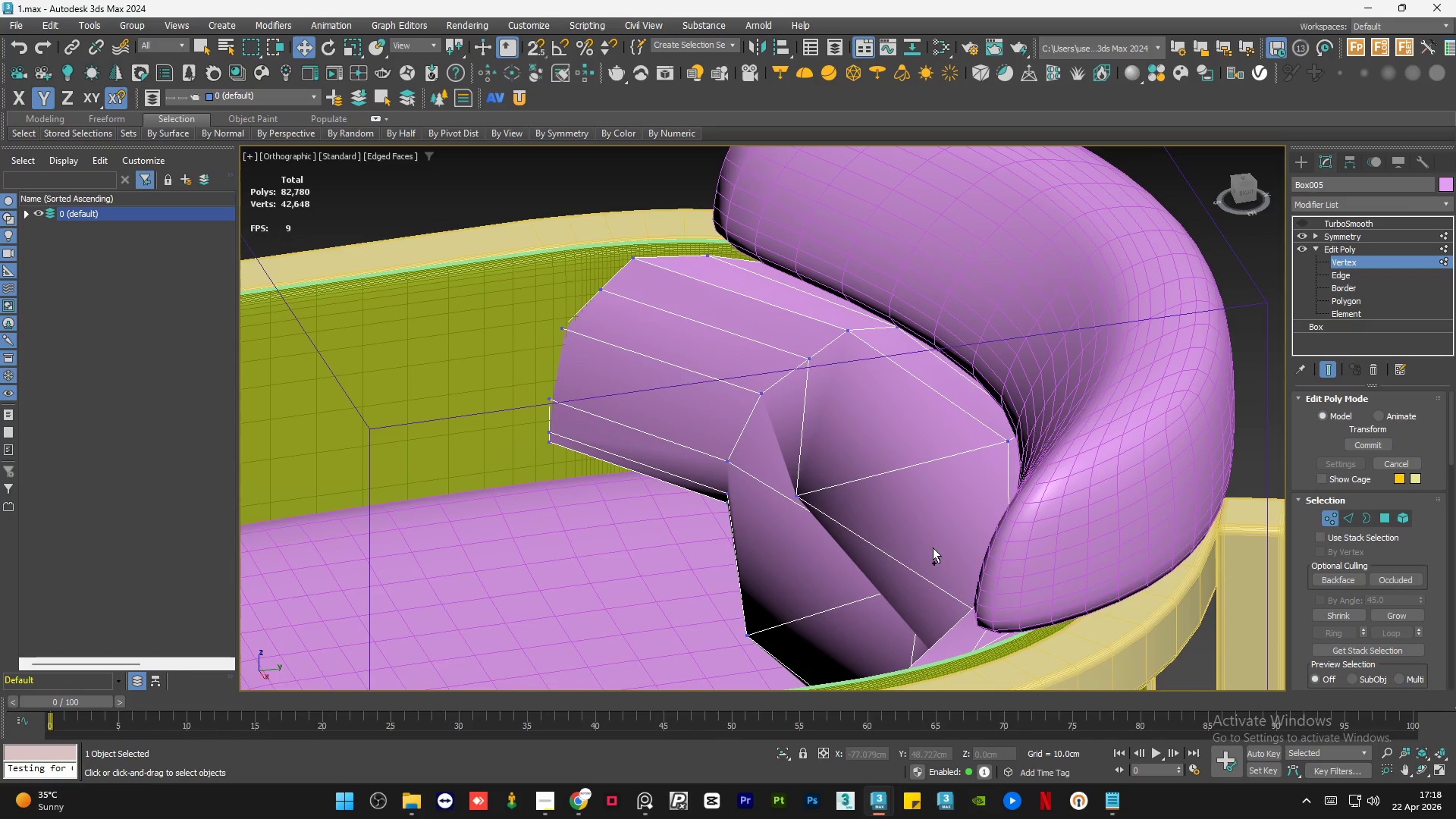 
key(Control+Z)
 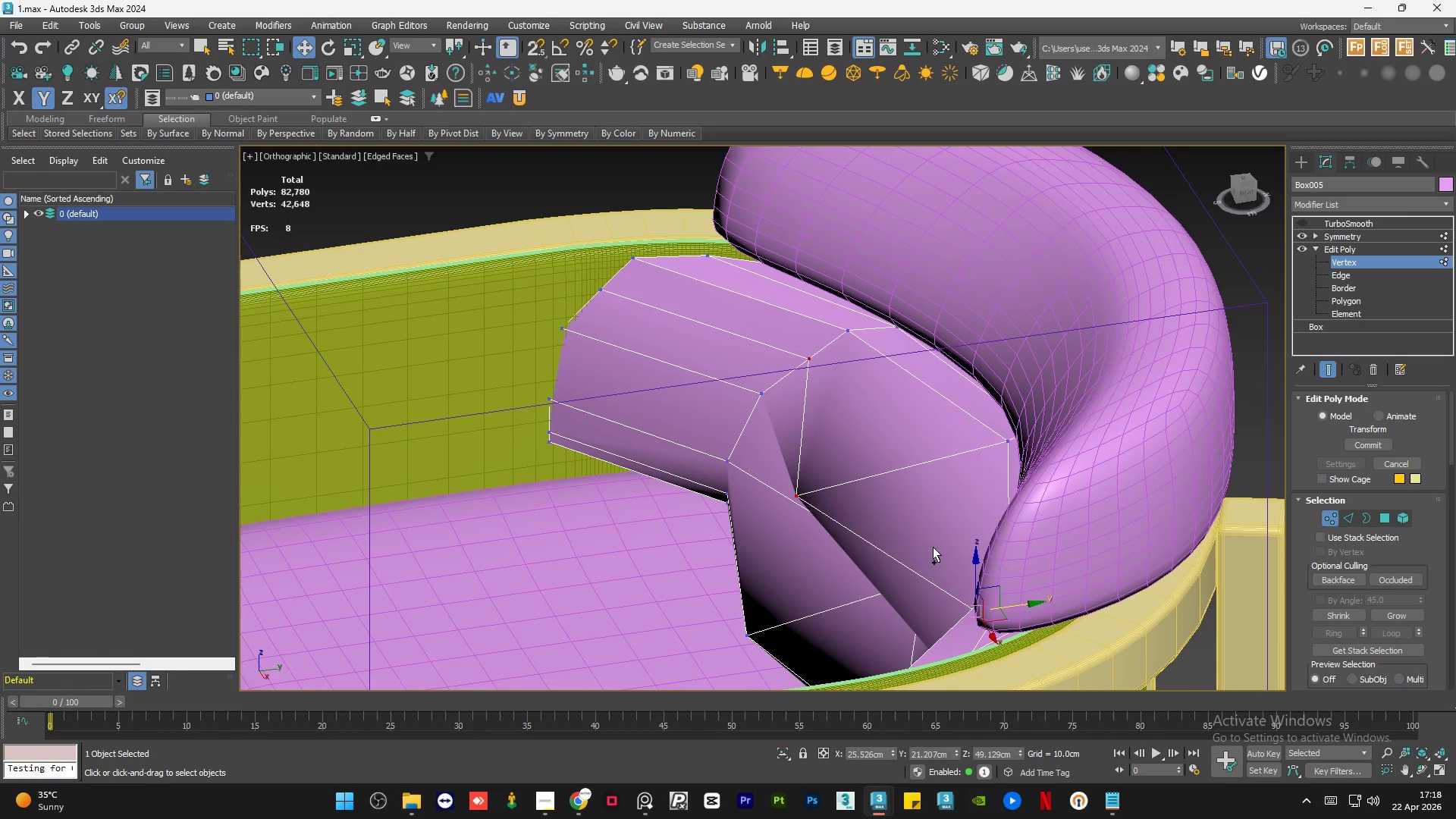 
key(Control+Z)
 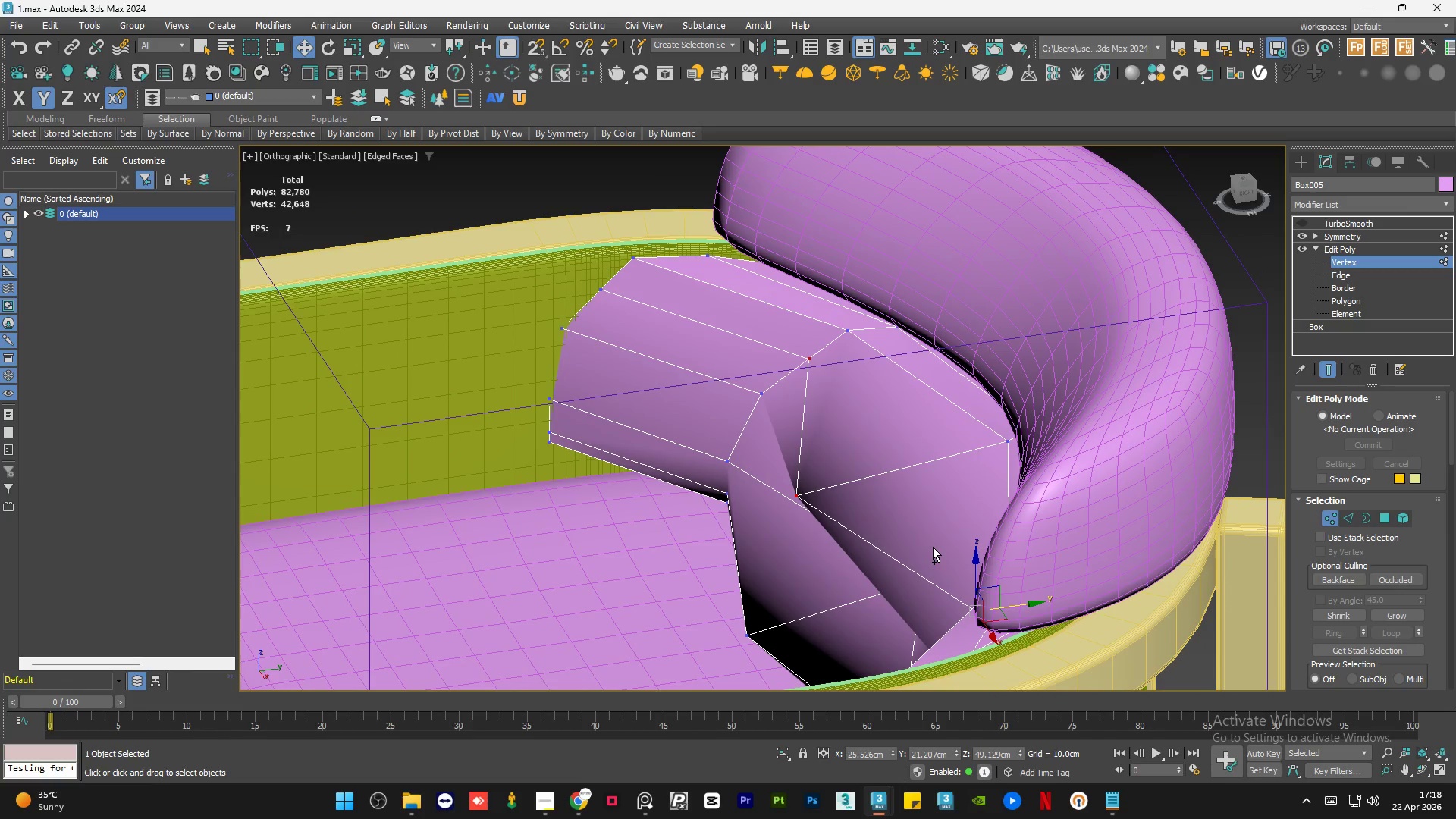 
key(Control+Z)
 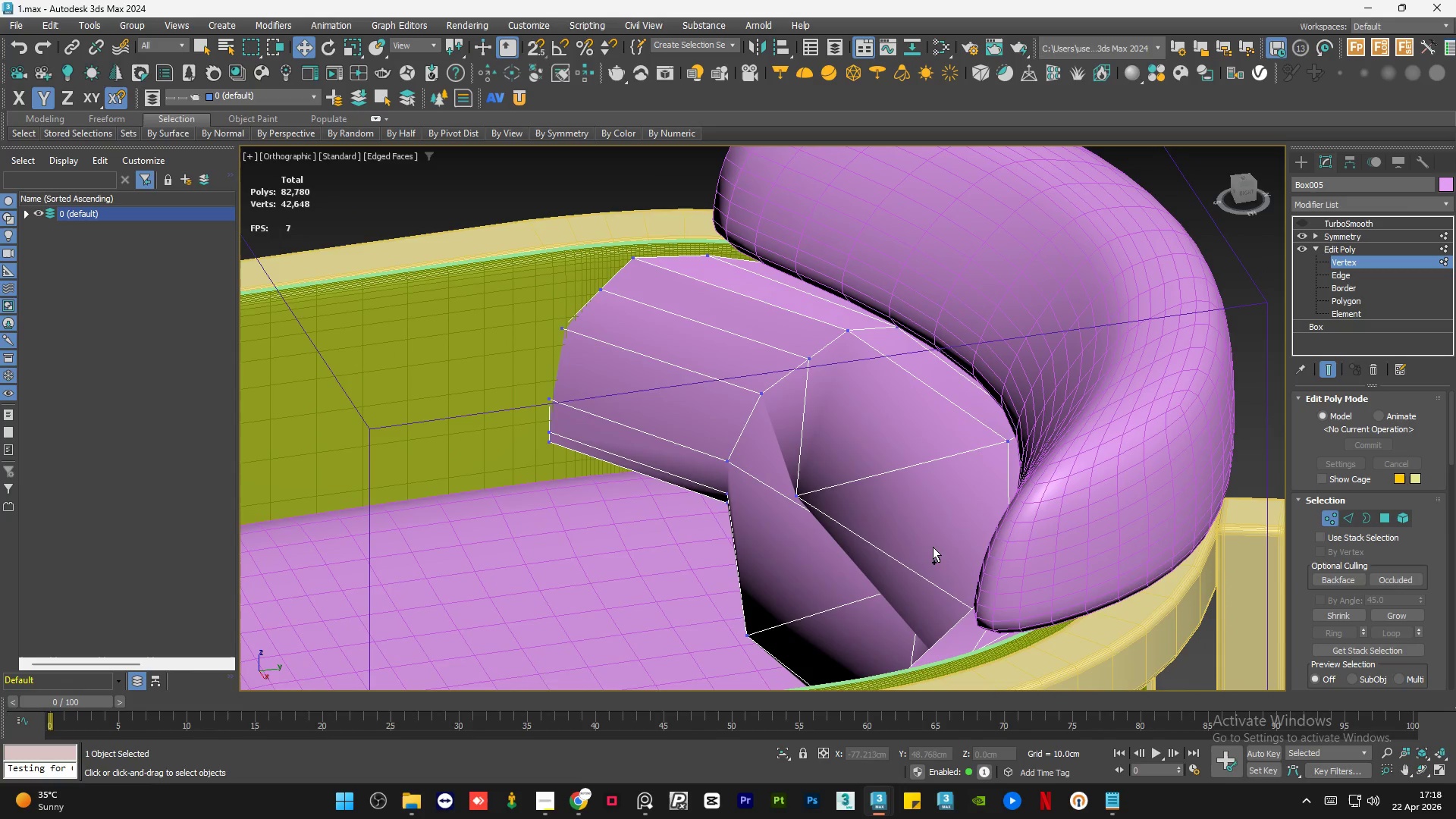 
key(Control+Z)
 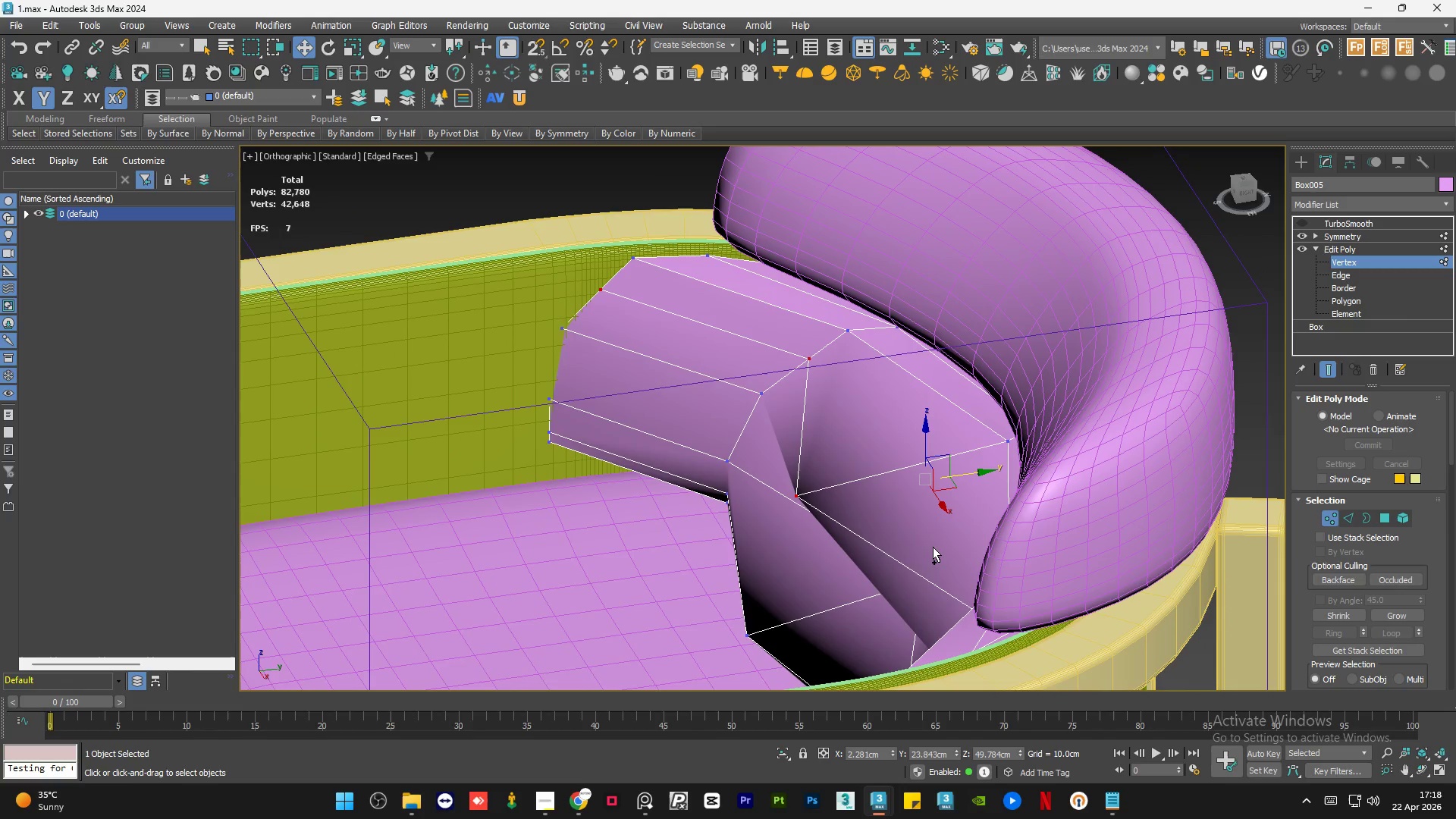 
key(Control+Z)
 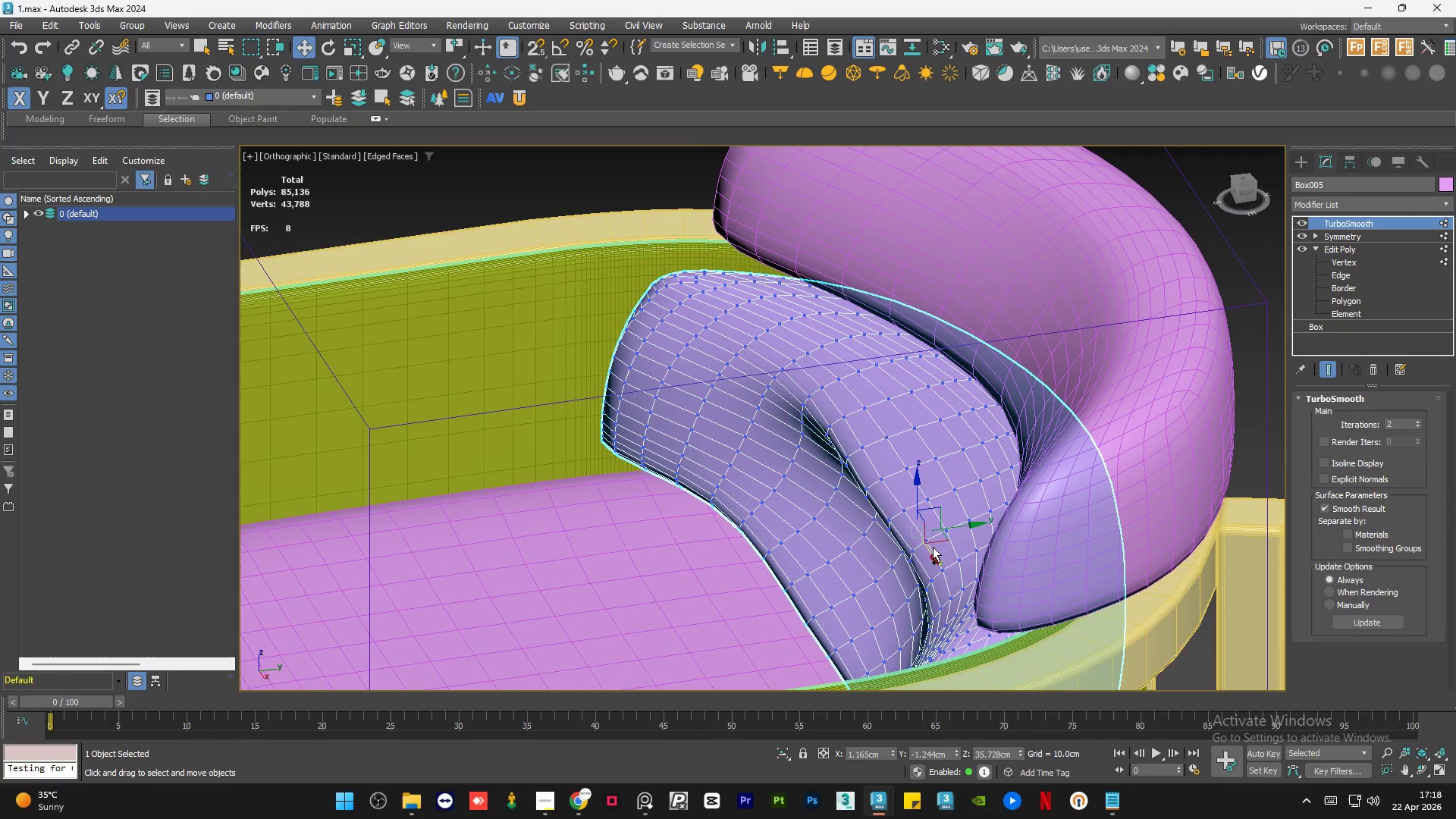 
key(Control+Z)
 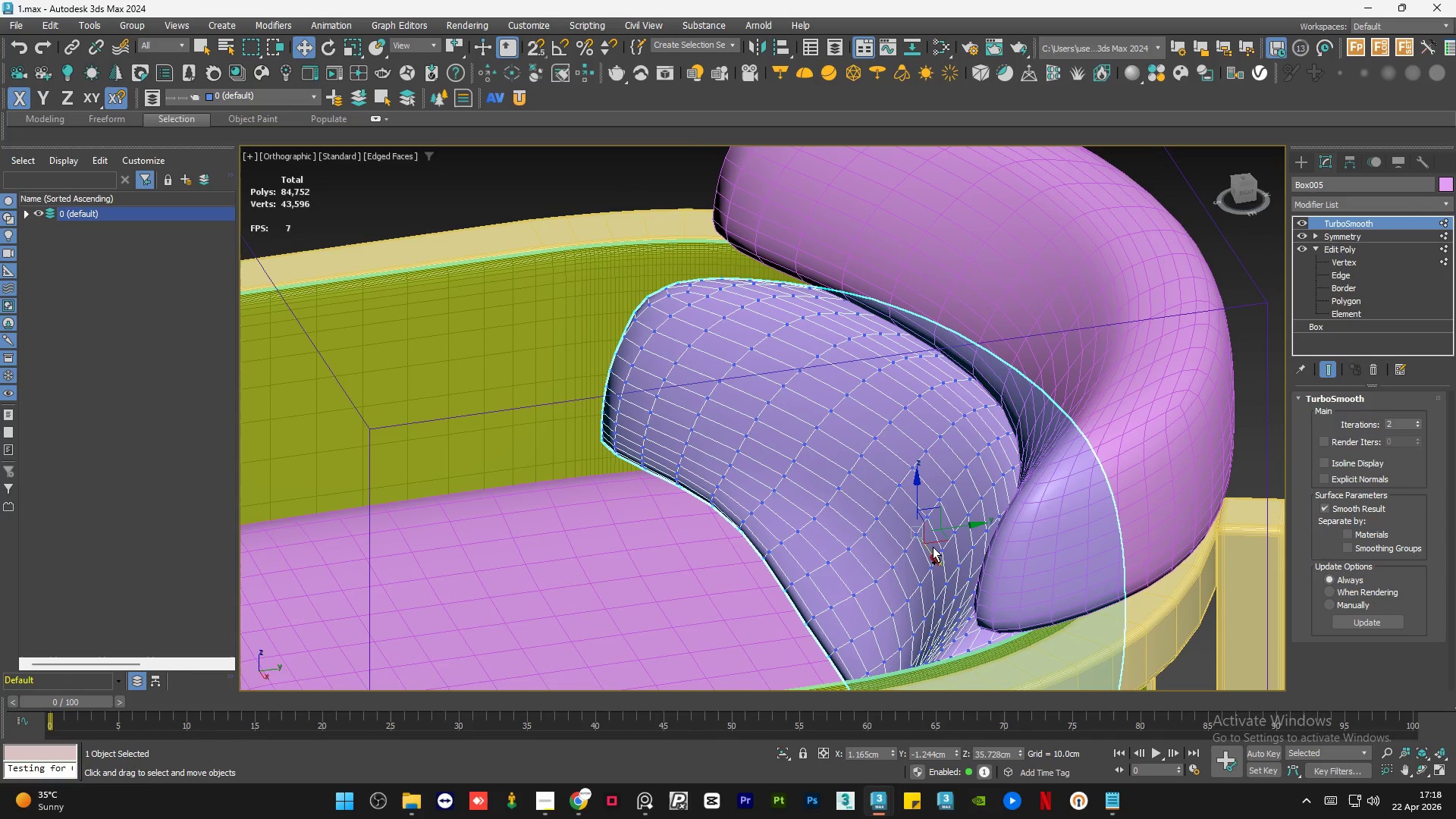 
key(Control+Z)
 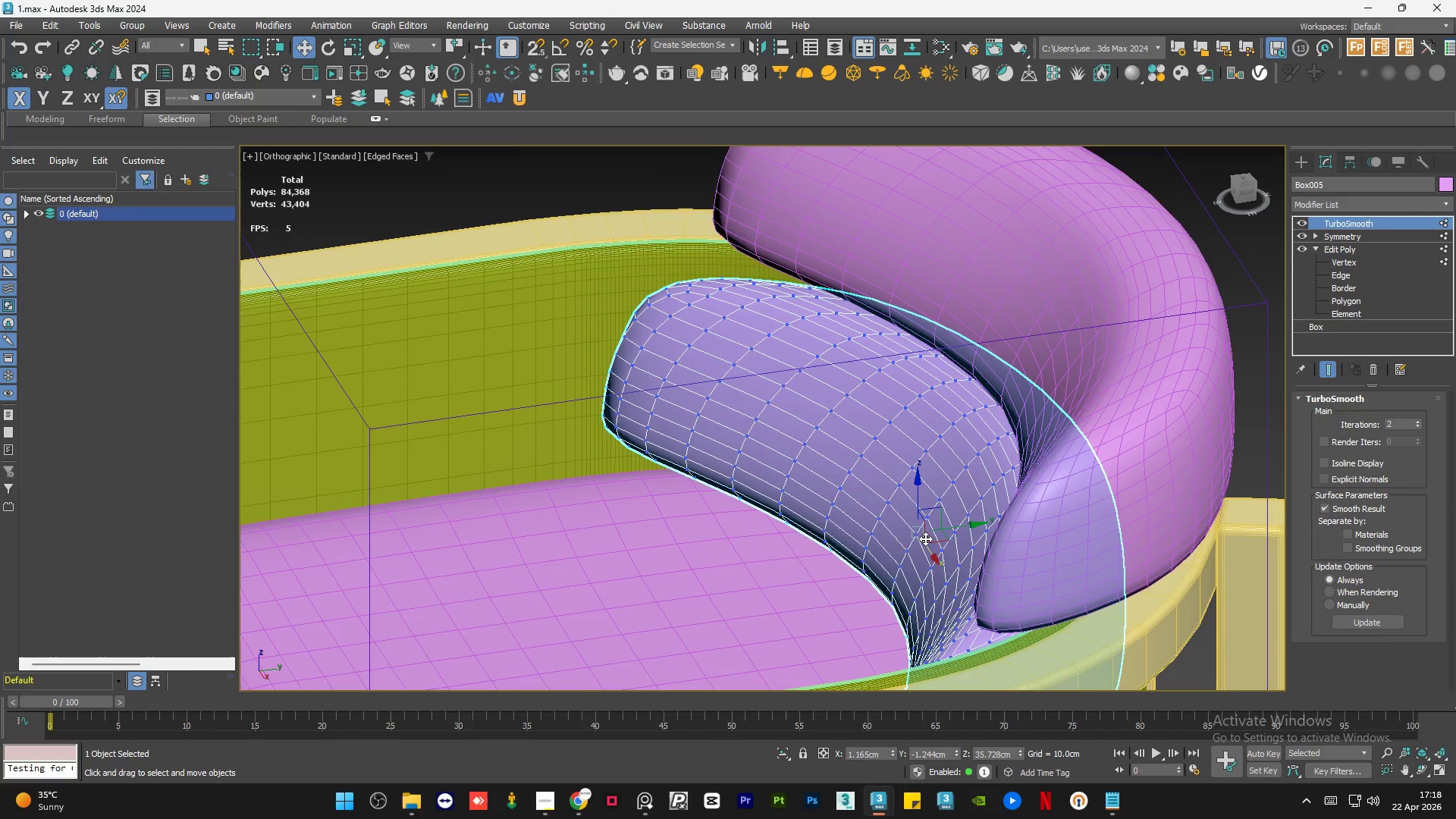 
hold_key(key=AltLeft, duration=1.11)
 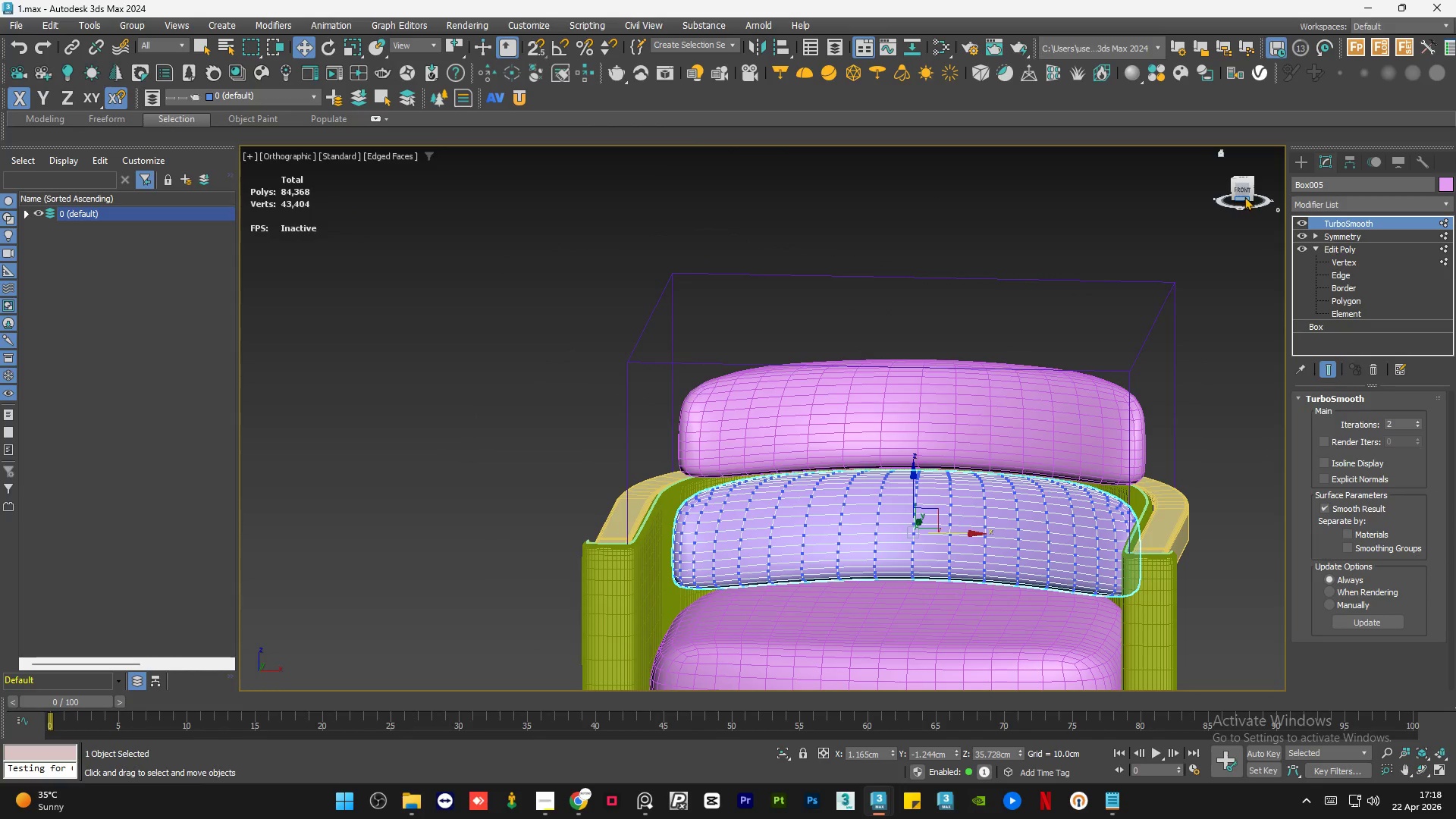 
scroll: coordinate [908, 533], scroll_direction: down, amount: 2.0
 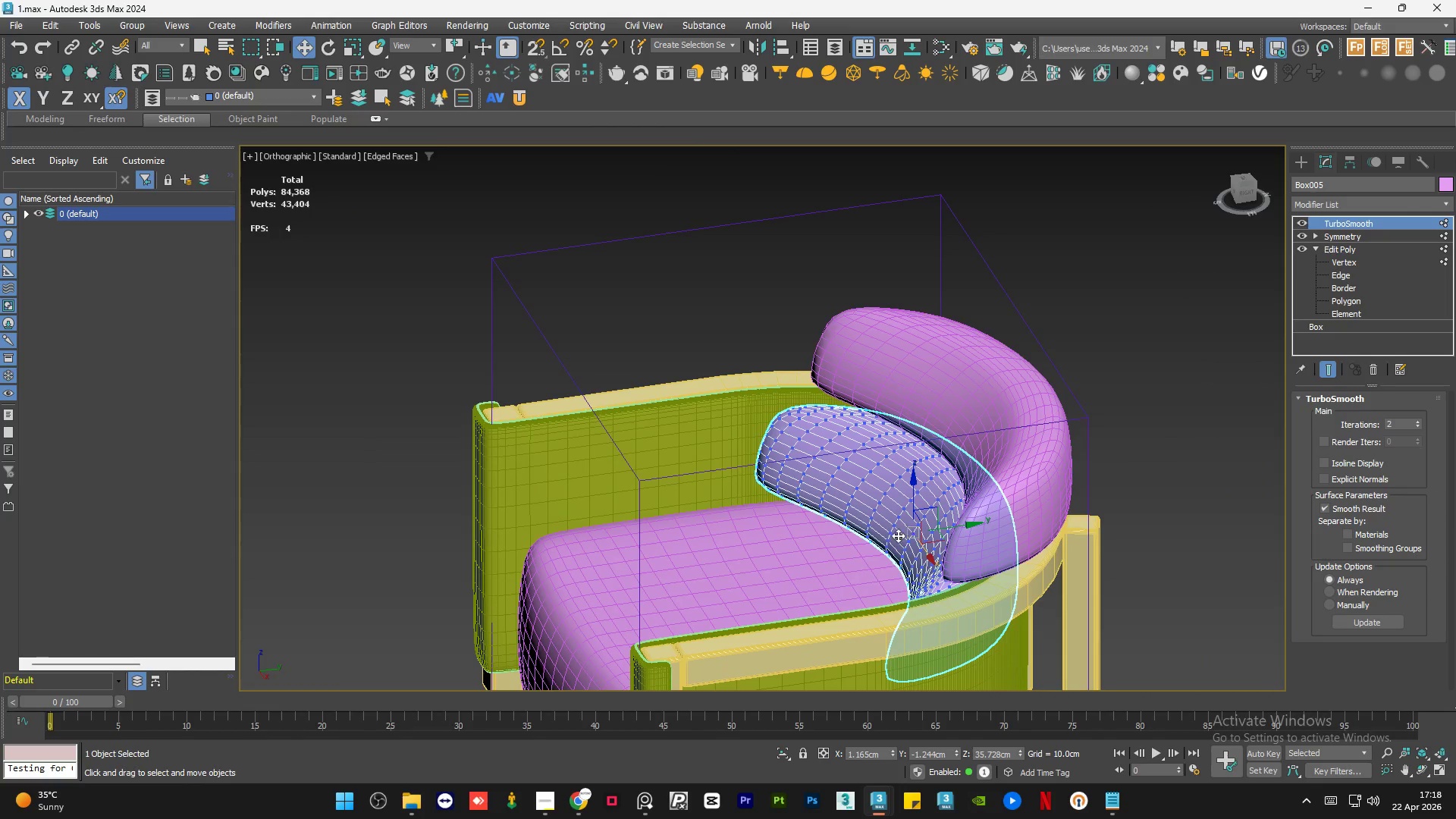 
left_click([1238, 190])
 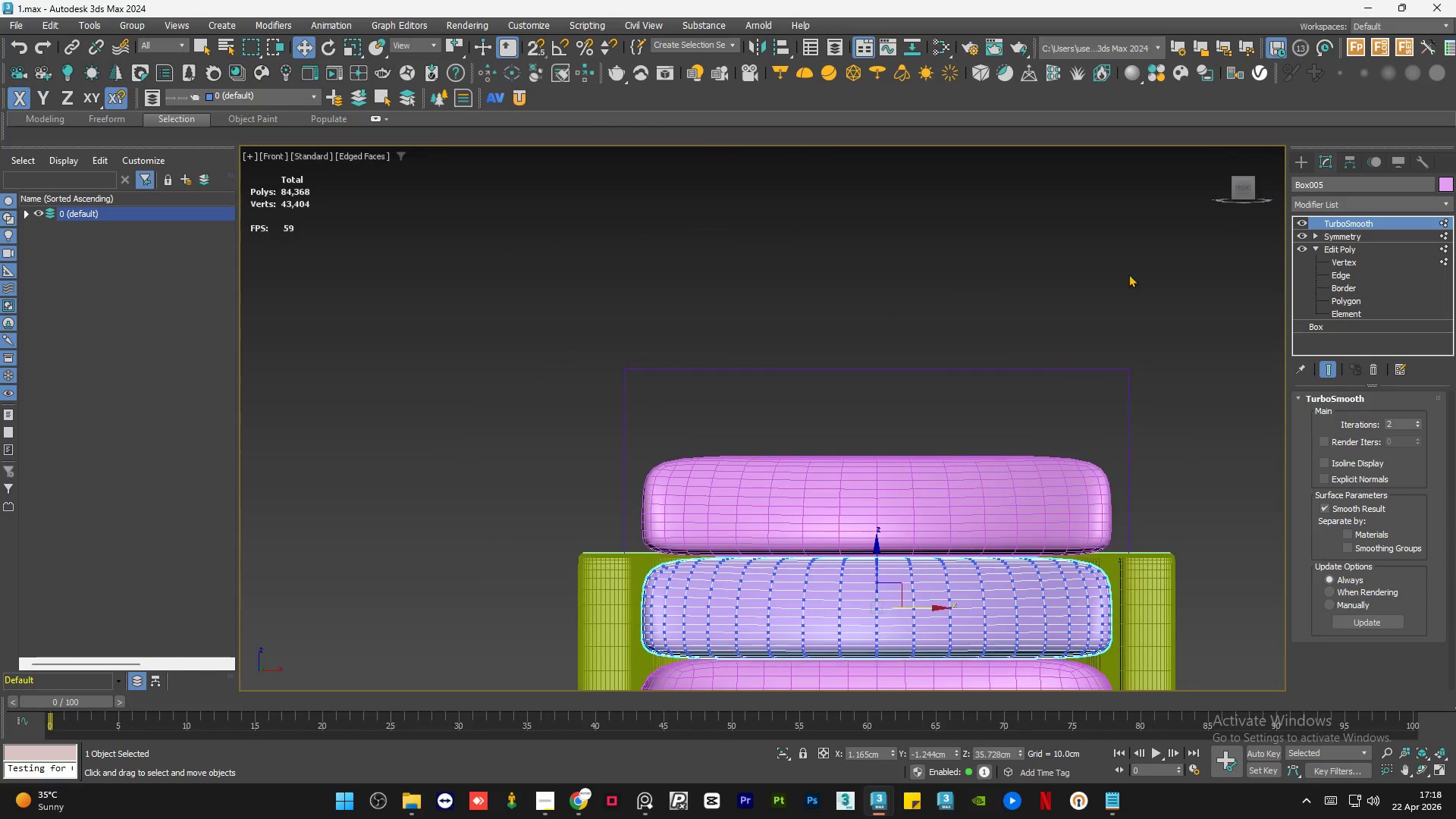 
scroll: coordinate [1015, 526], scroll_direction: none, amount: 0.0
 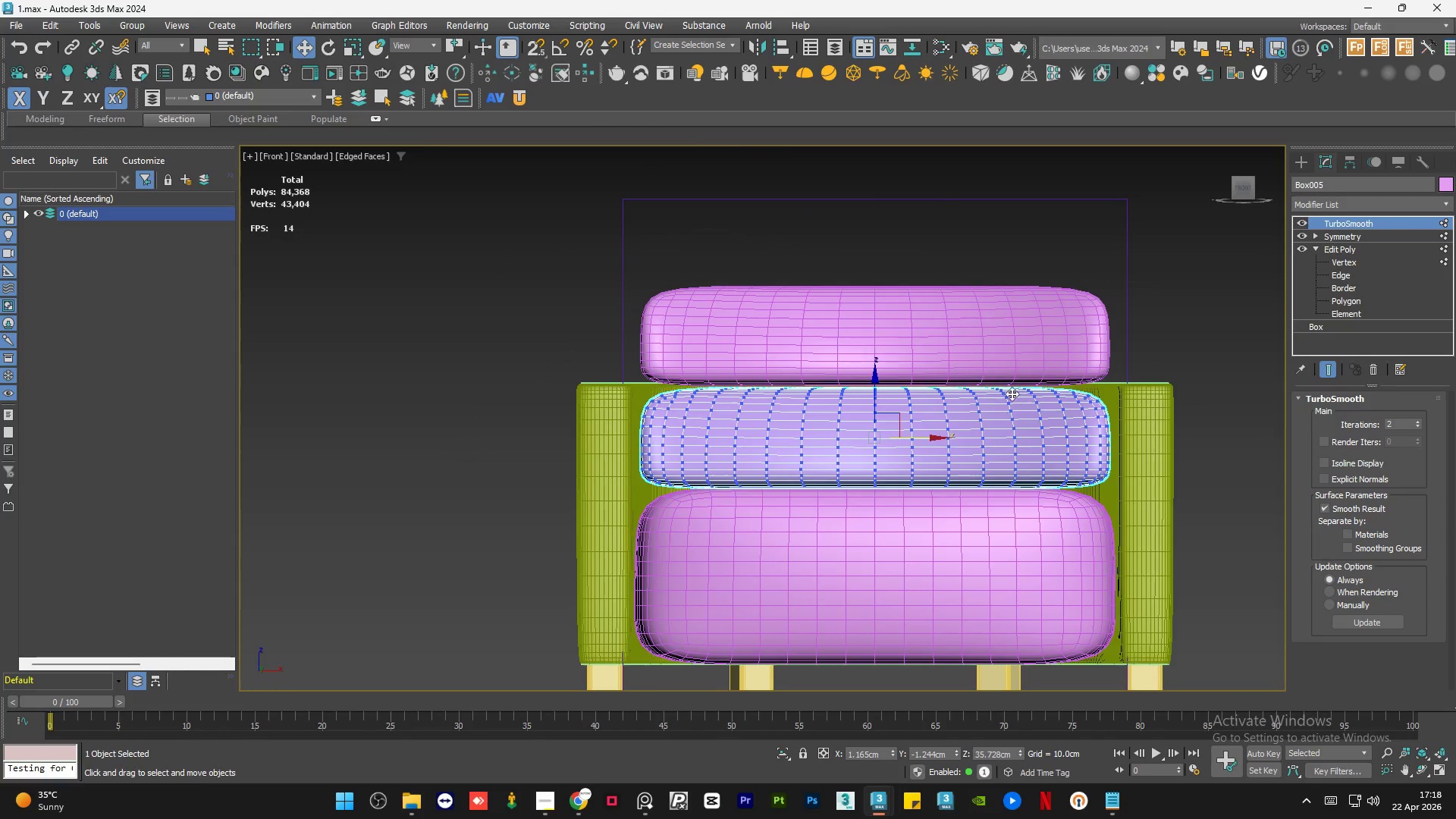 
scroll: coordinate [1014, 391], scroll_direction: up, amount: 1.0
 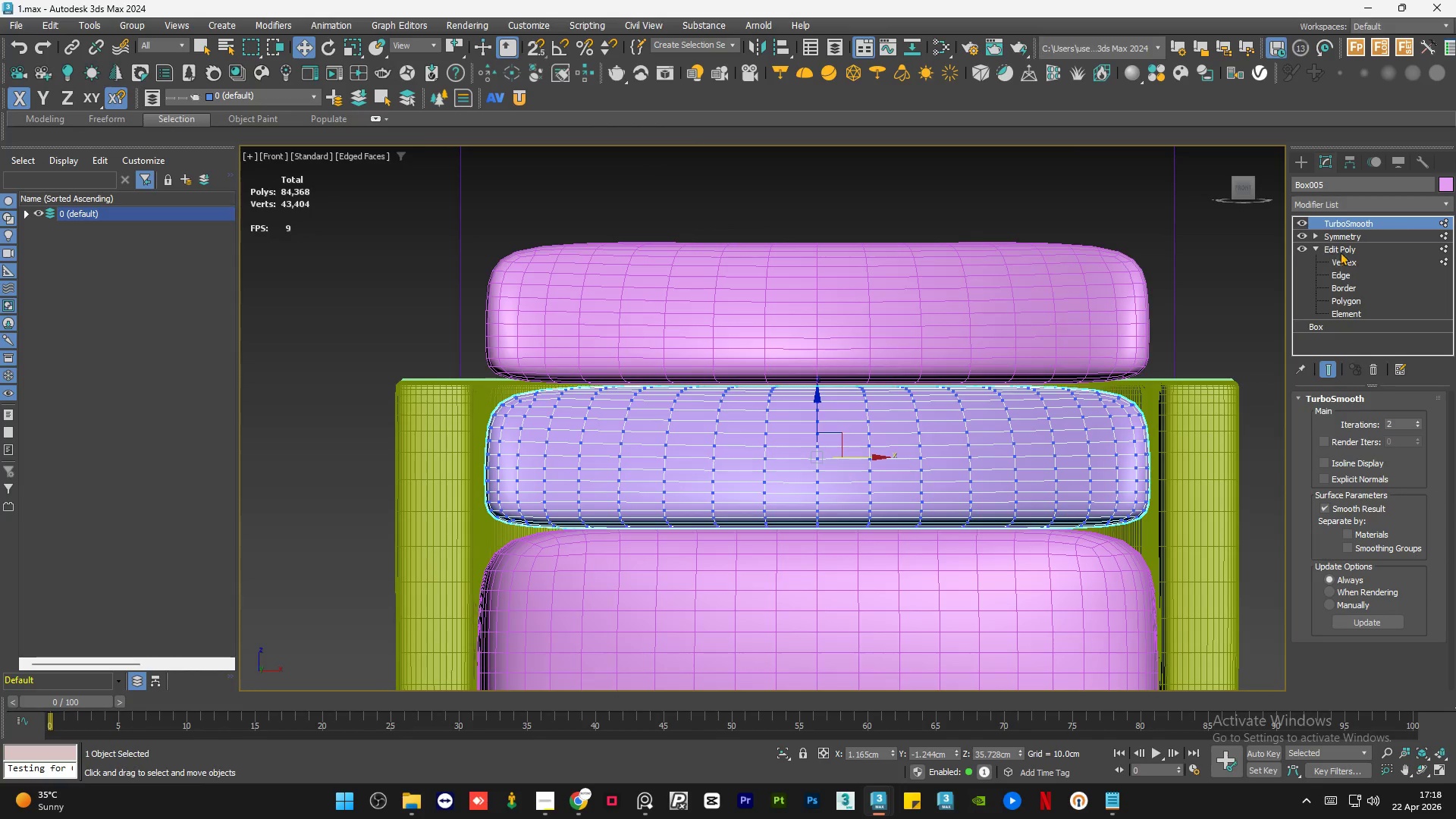 
left_click([1347, 246])
 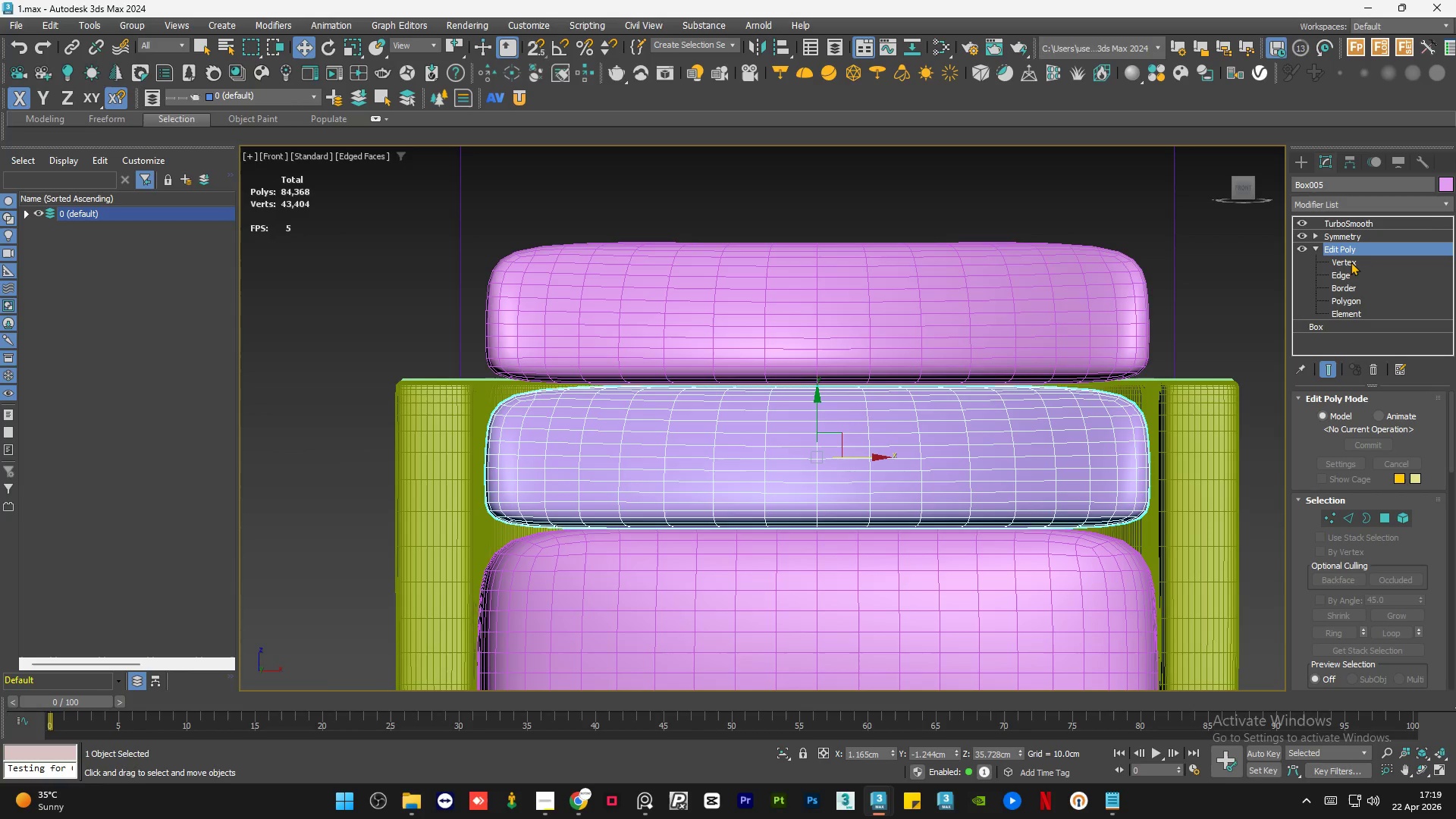 
left_click([1351, 268])
 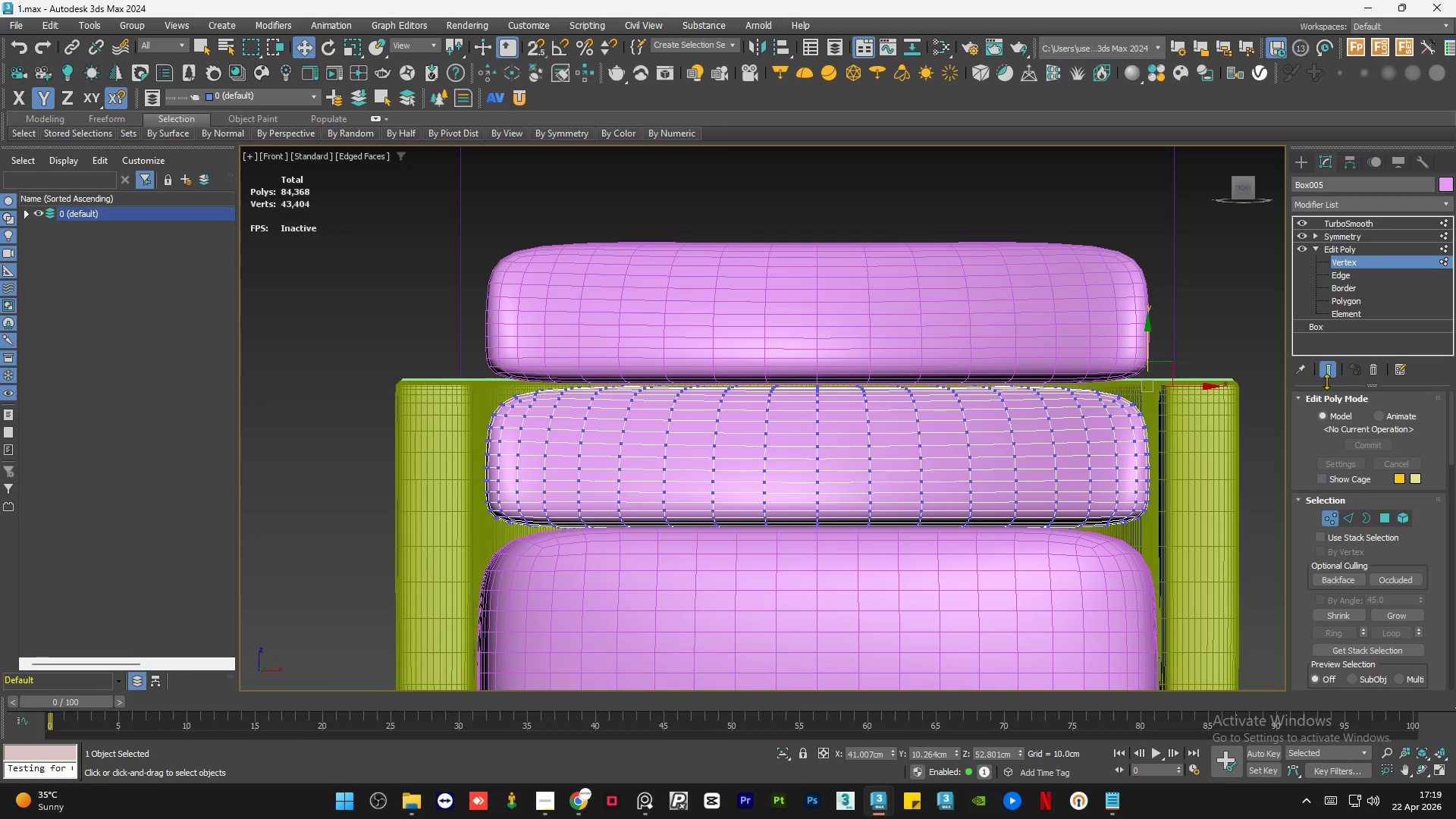 
left_click([1326, 371])
 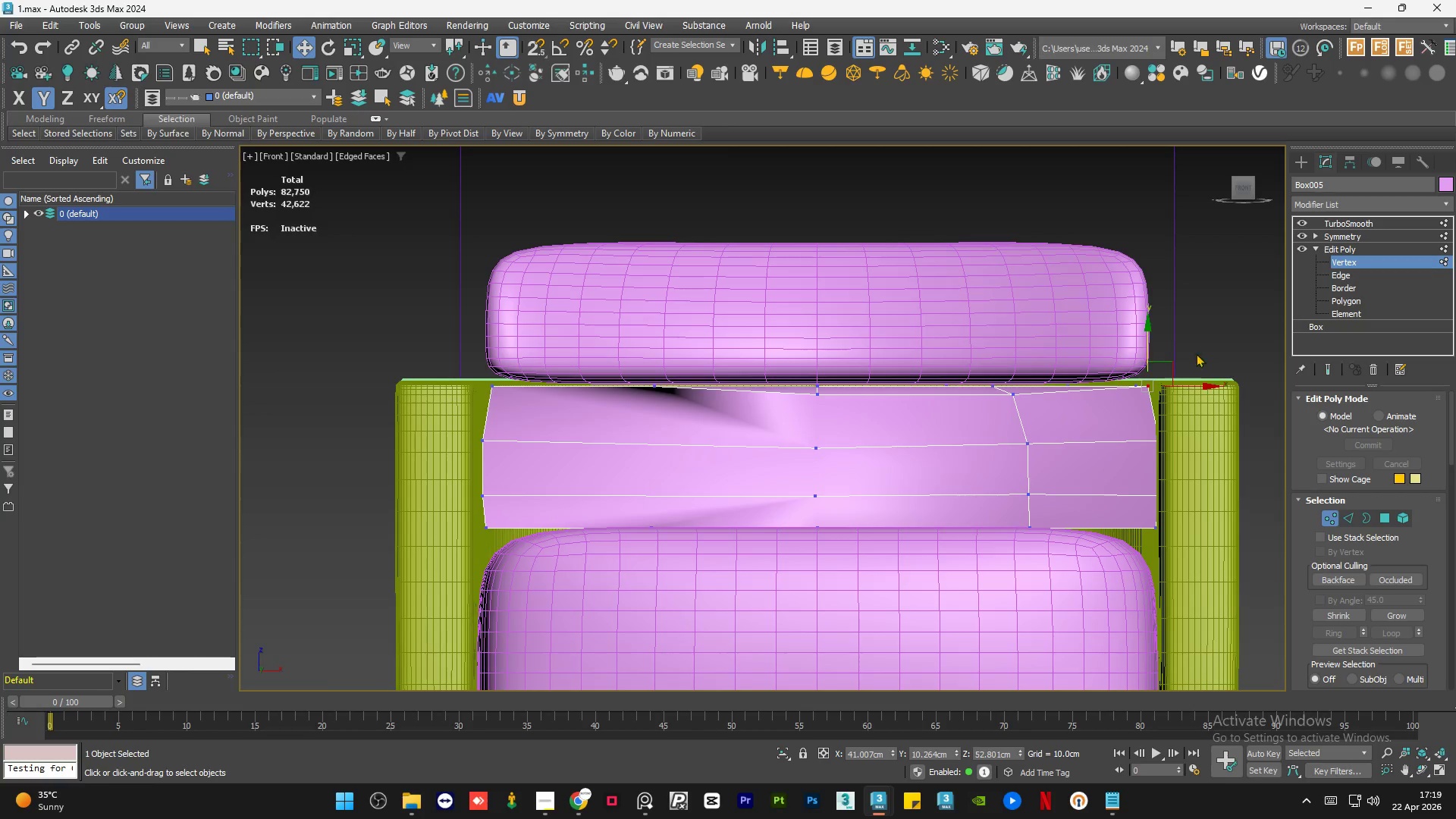 
left_click_drag(start_coordinate=[1205, 340], to_coordinate=[475, 465])
 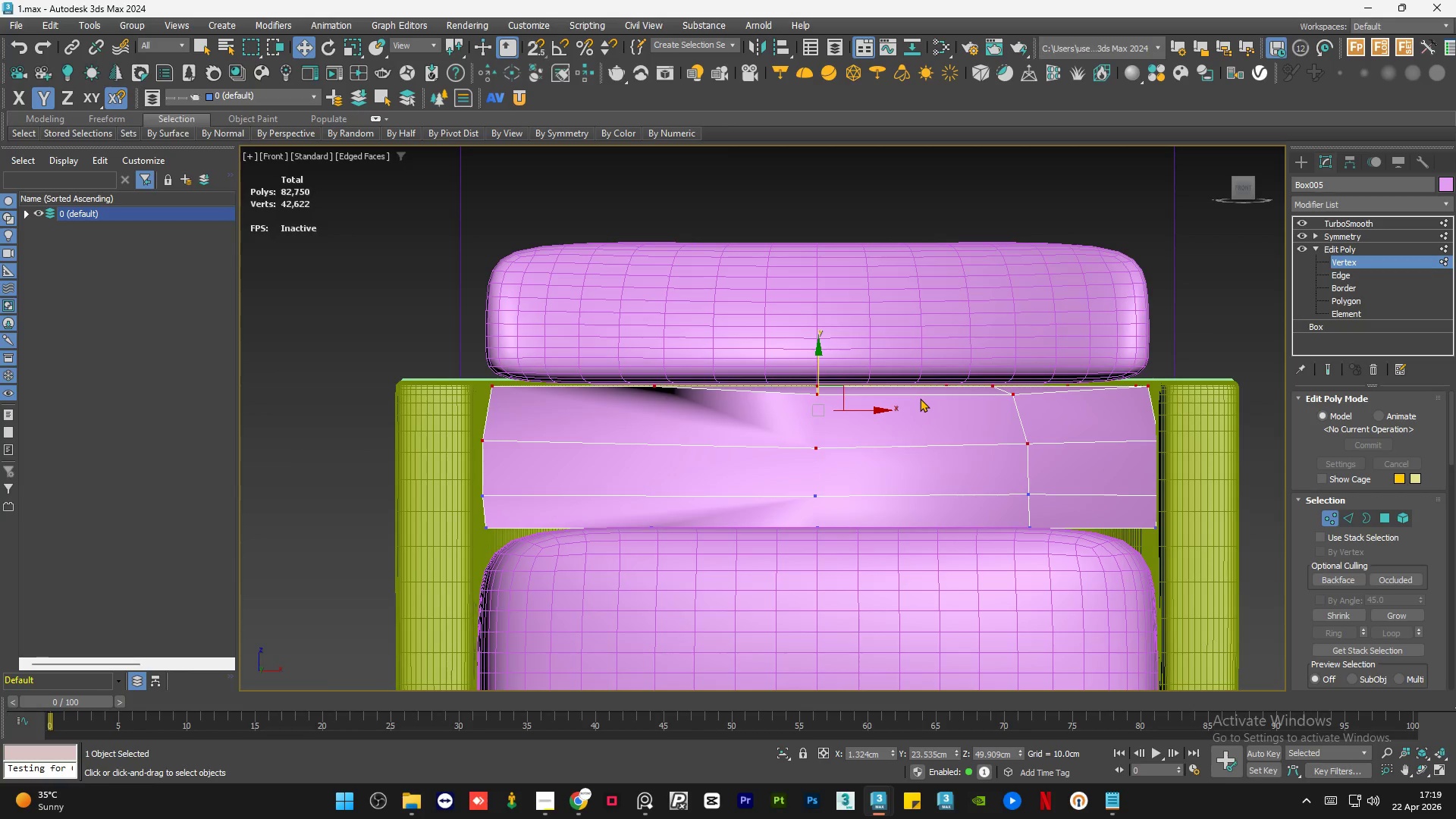 
key(R)
 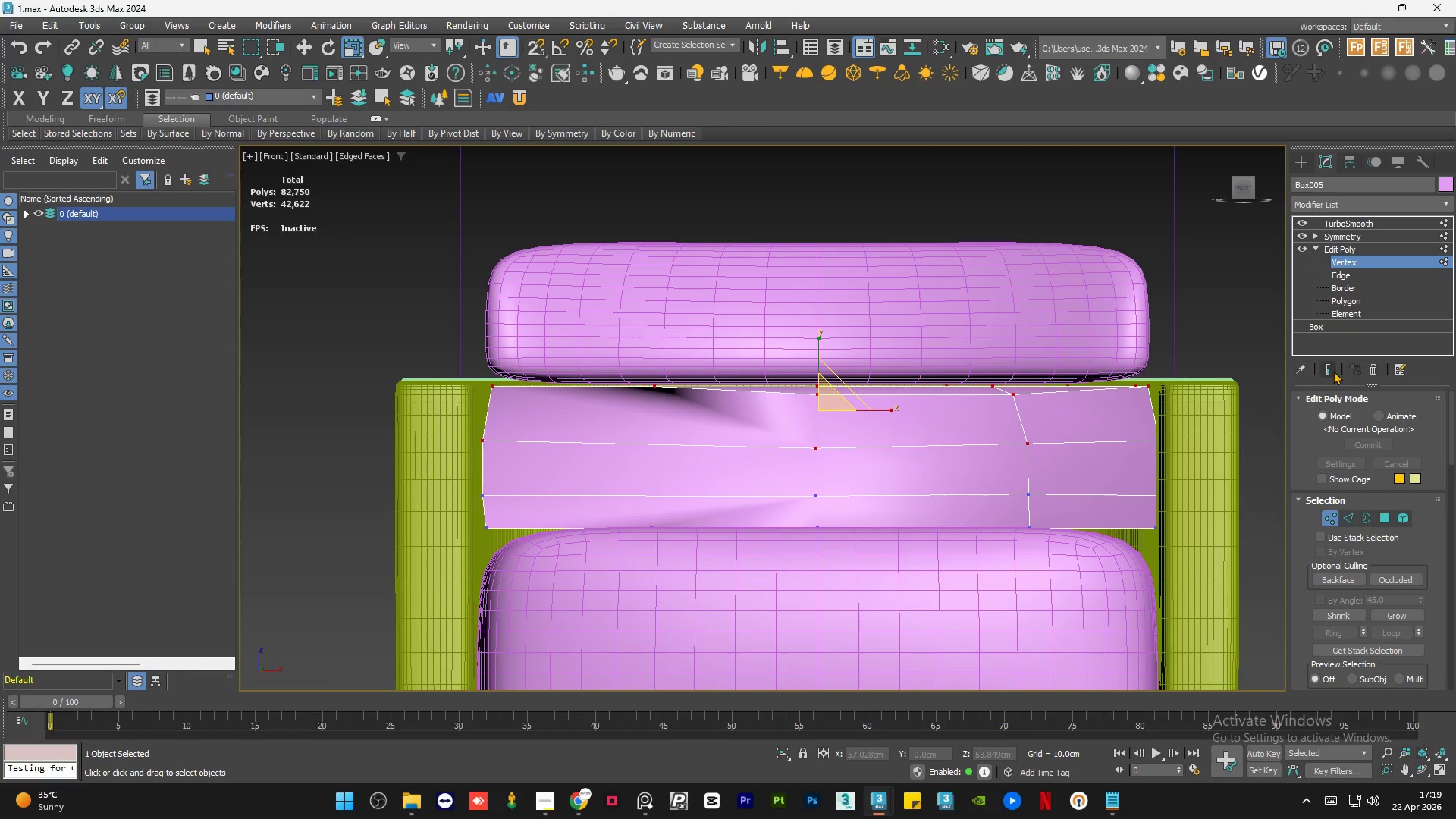 
left_click([1329, 368])
 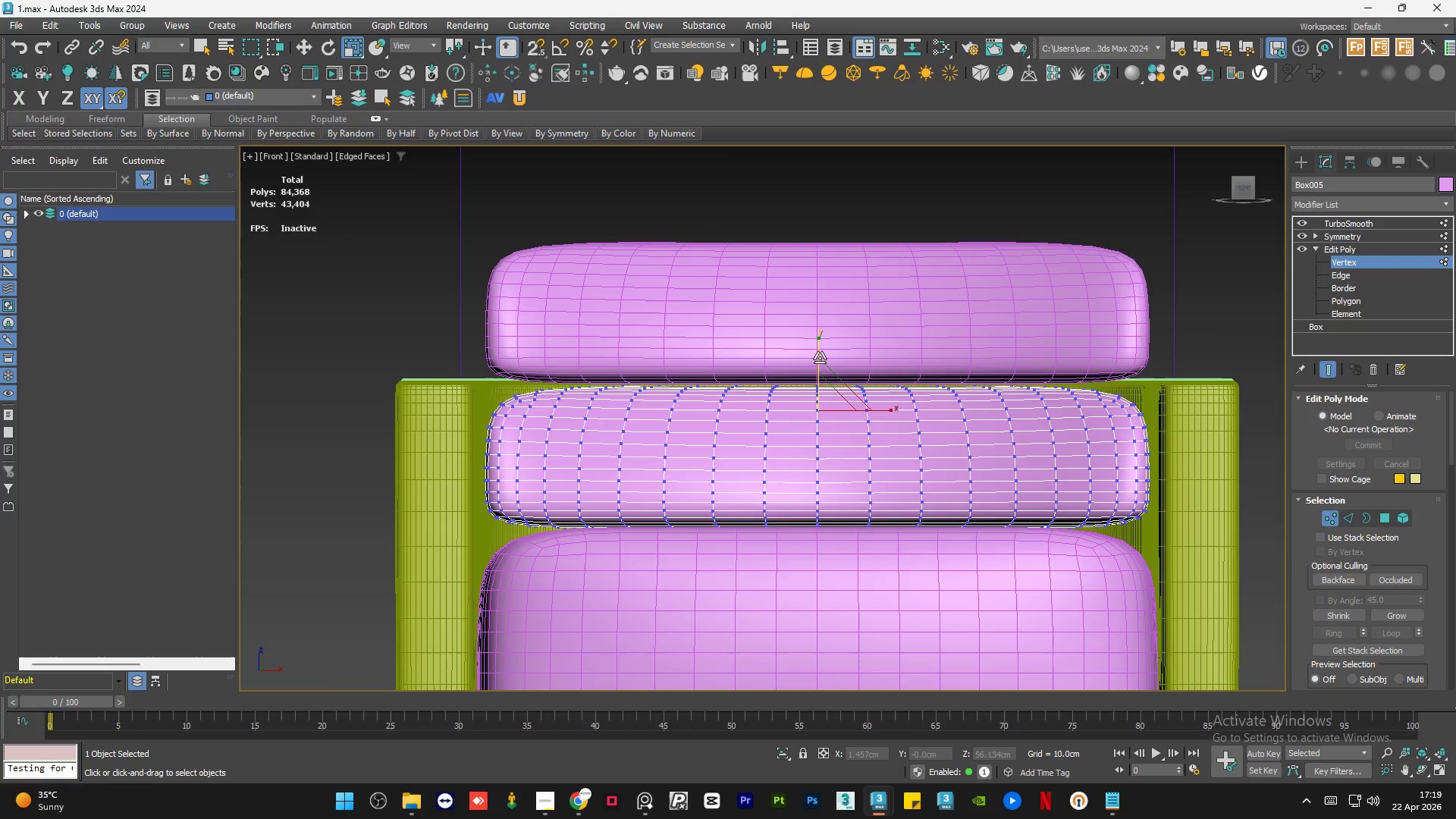 
left_click_drag(start_coordinate=[817, 348], to_coordinate=[830, 520])
 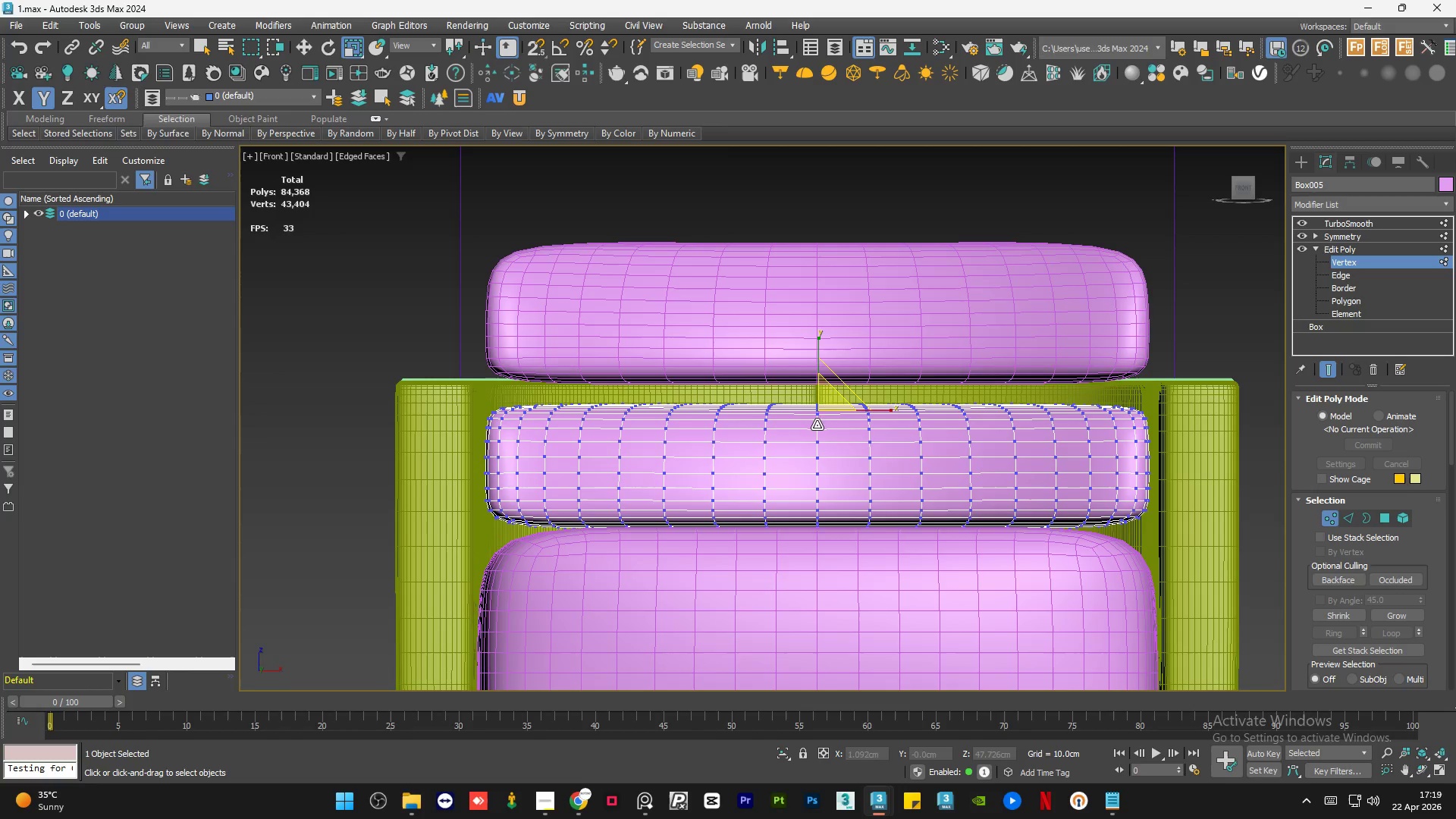 
key(W)
 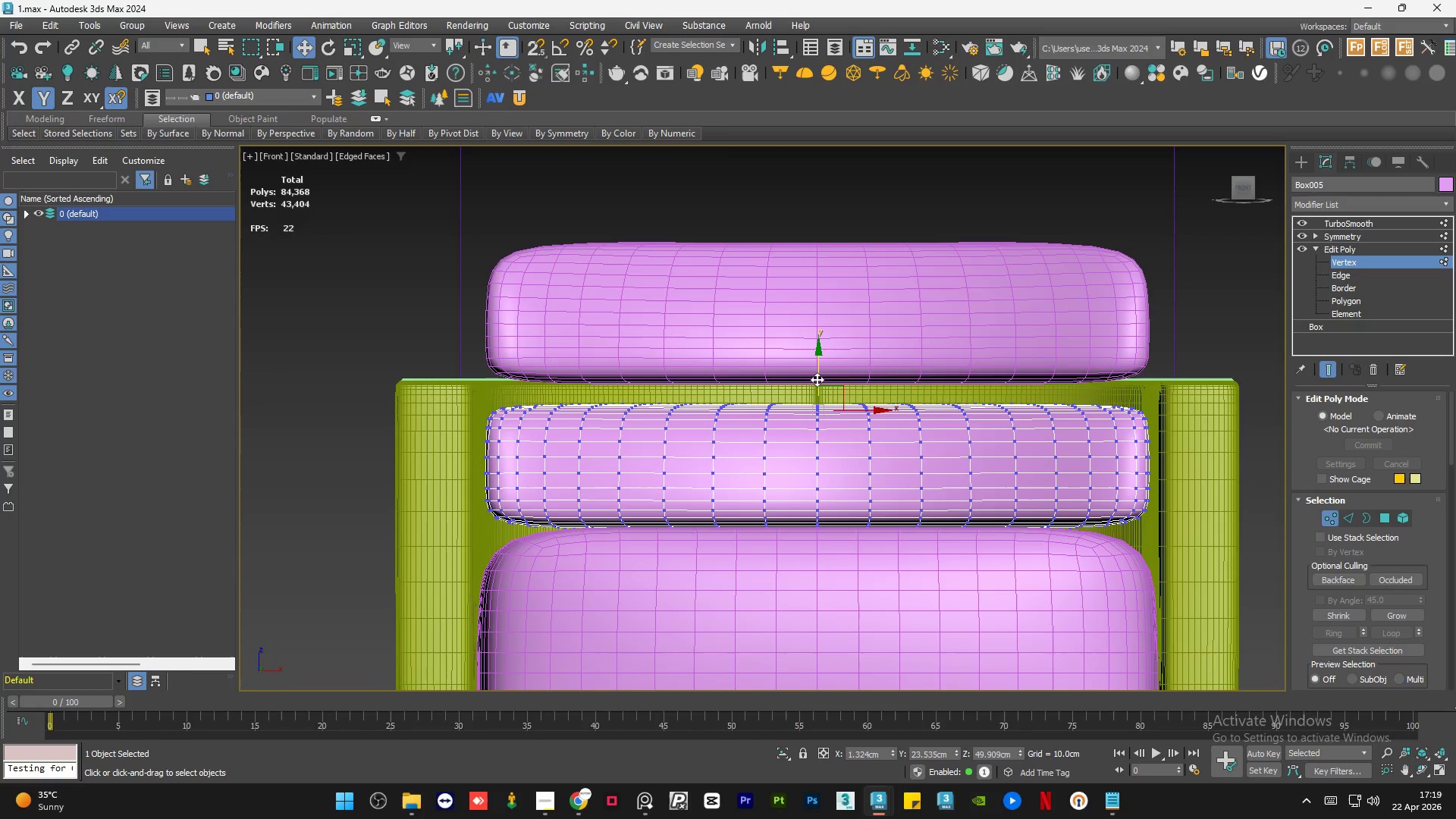 
left_click_drag(start_coordinate=[817, 379], to_coordinate=[829, 356])
 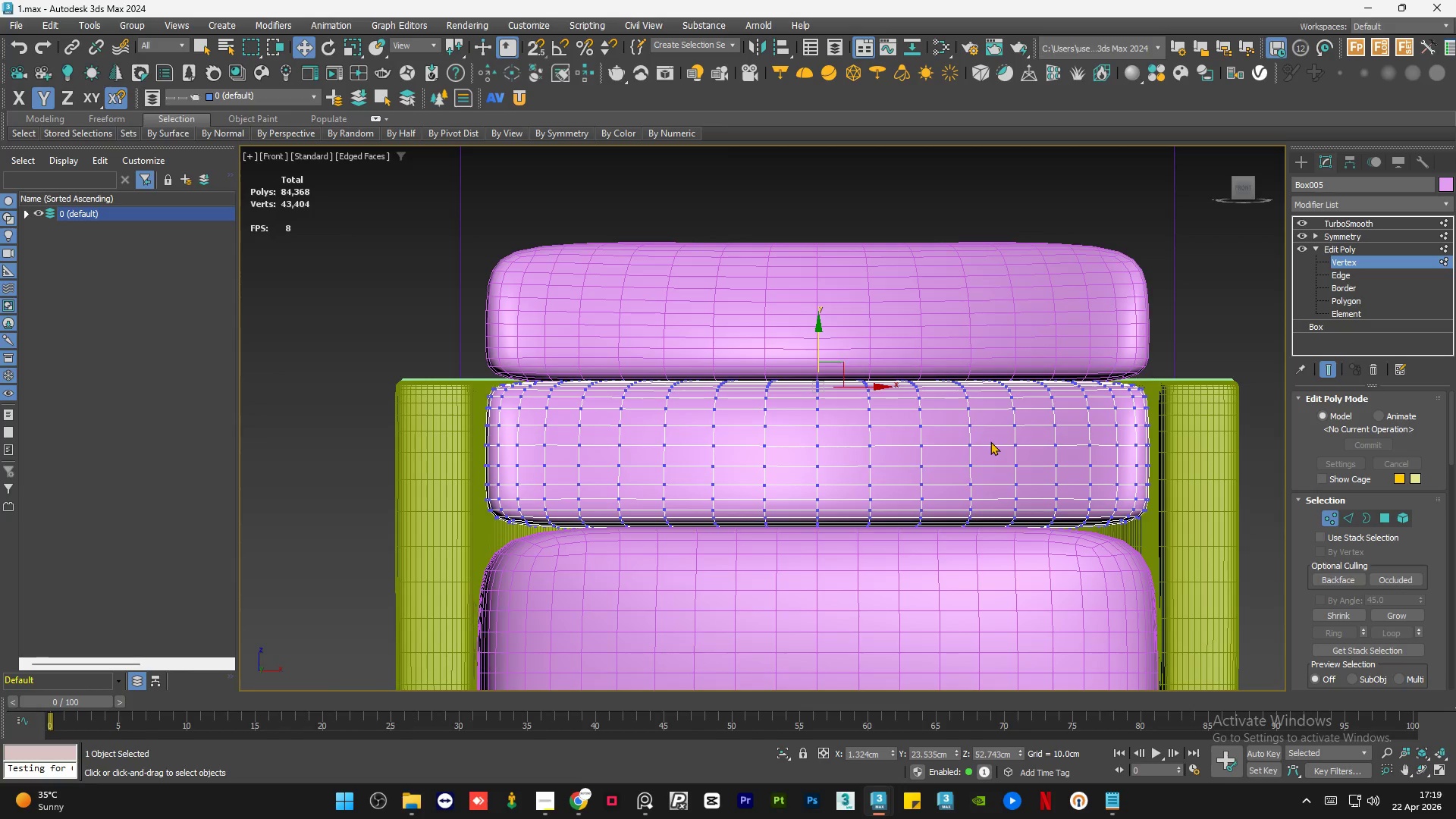 
hold_key(key=AltLeft, duration=1.09)
 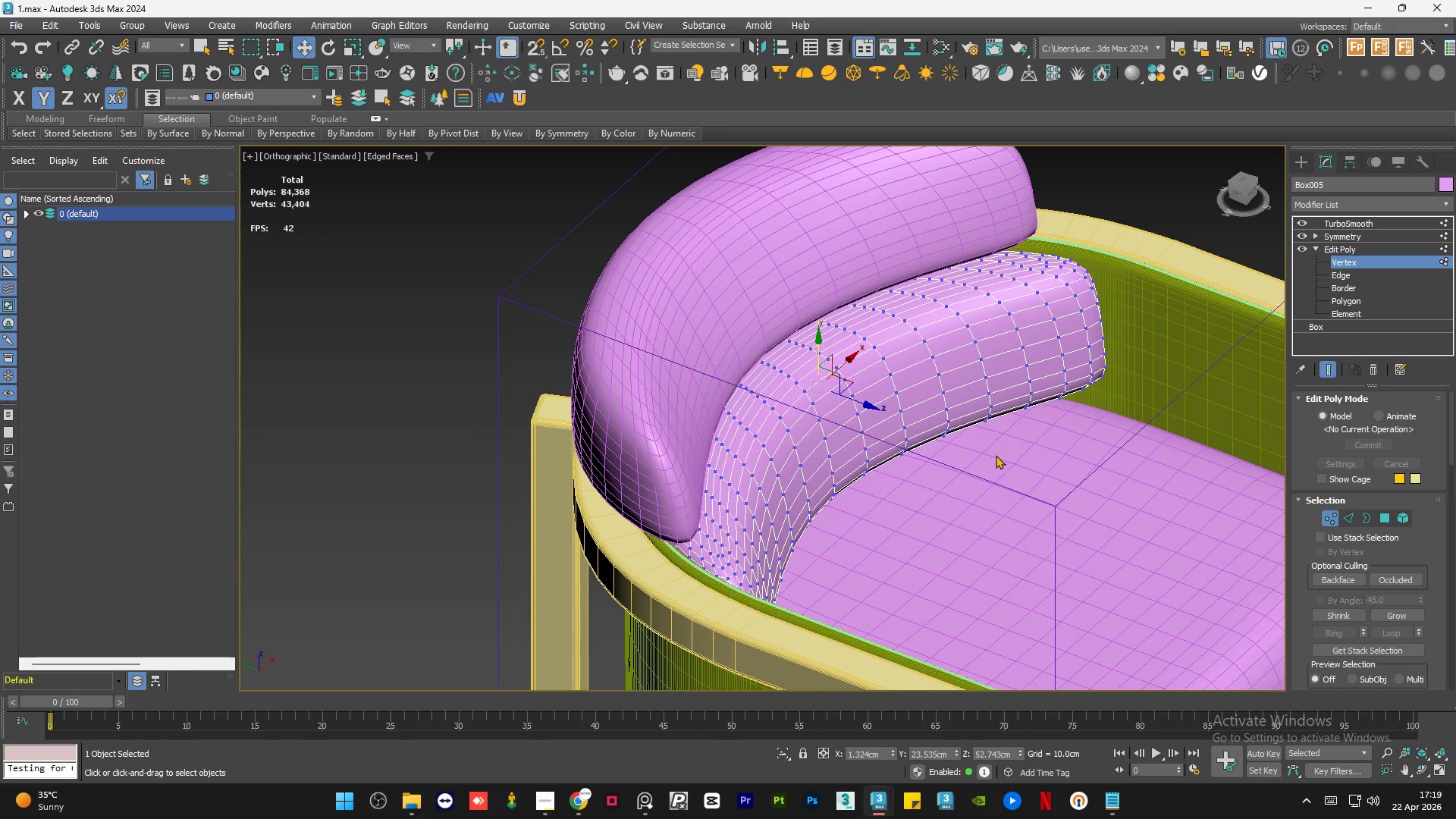 
hold_key(key=AltLeft, duration=1.41)
 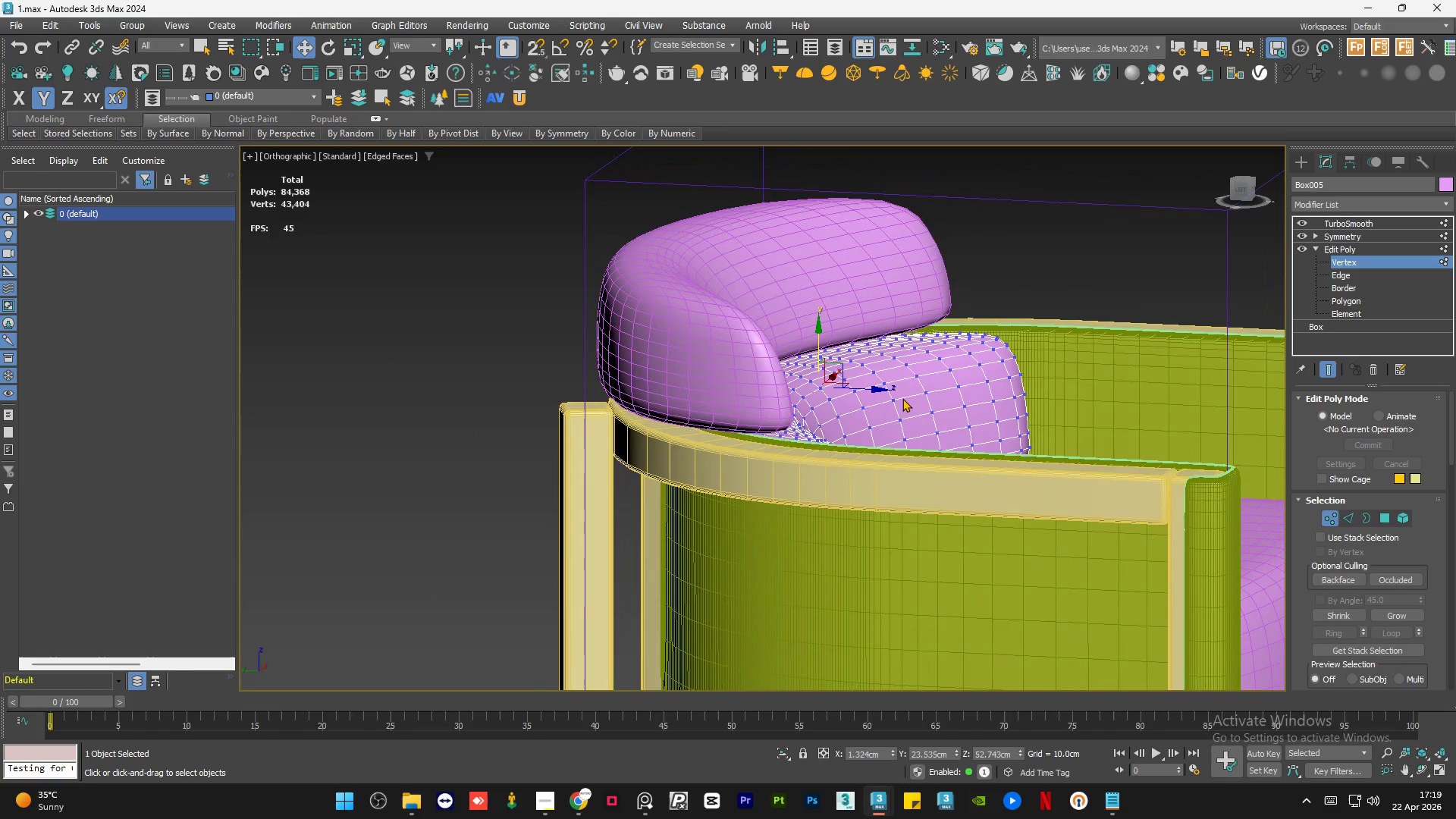 
hold_key(key=AltLeft, duration=2.05)
 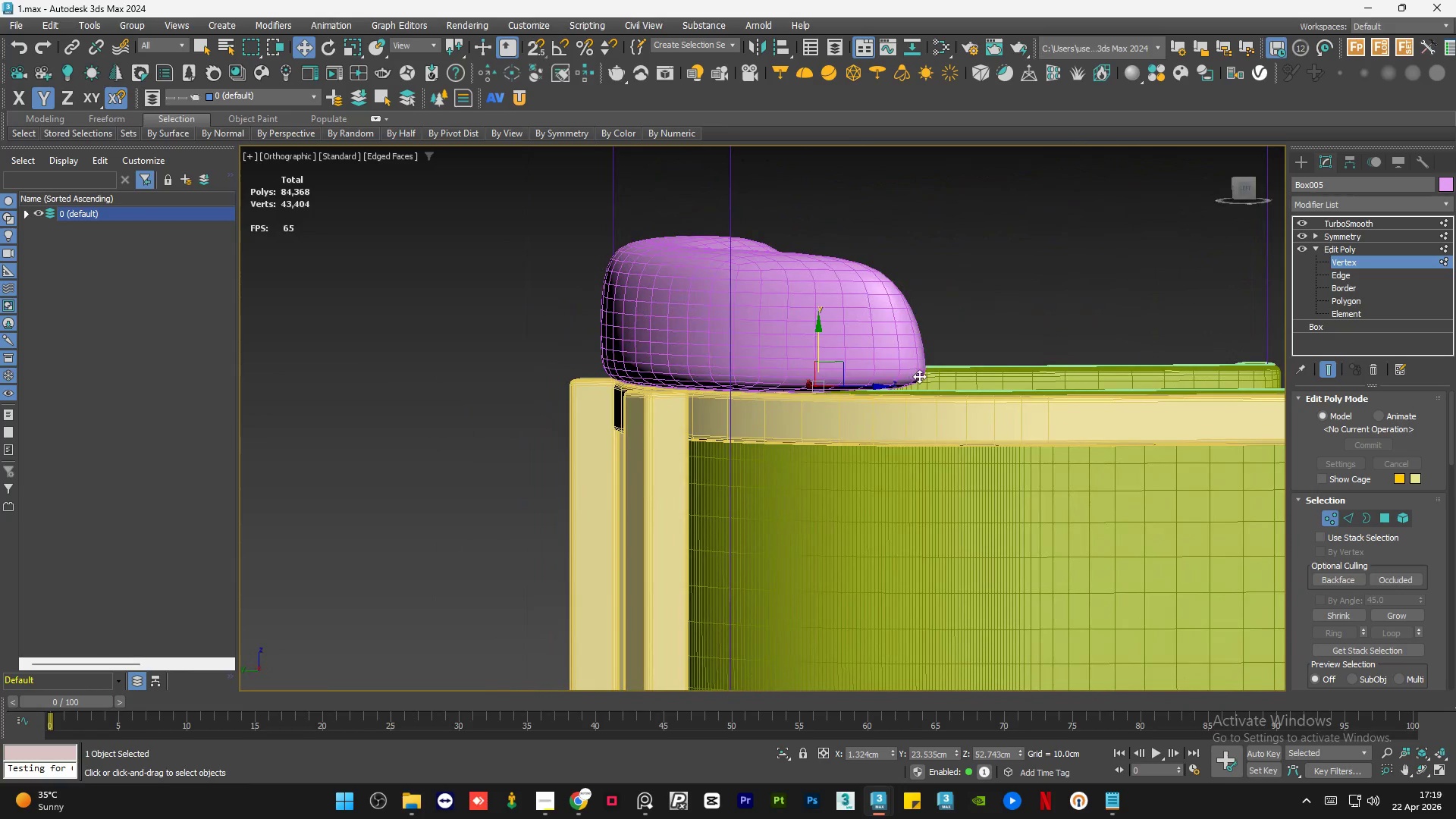 
hold_key(key=AltLeft, duration=0.73)
 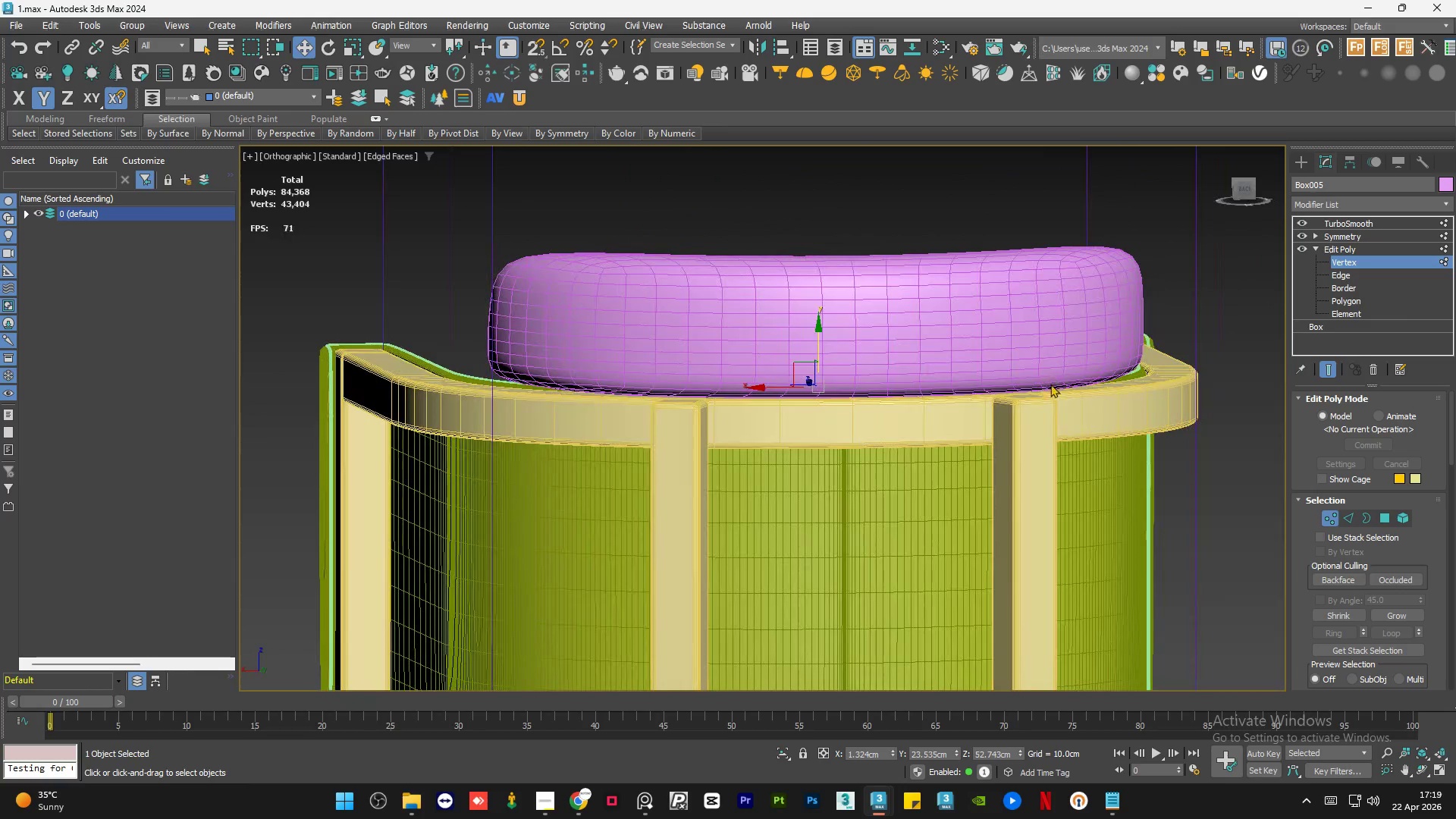 
hold_key(key=AltLeft, duration=1.03)
 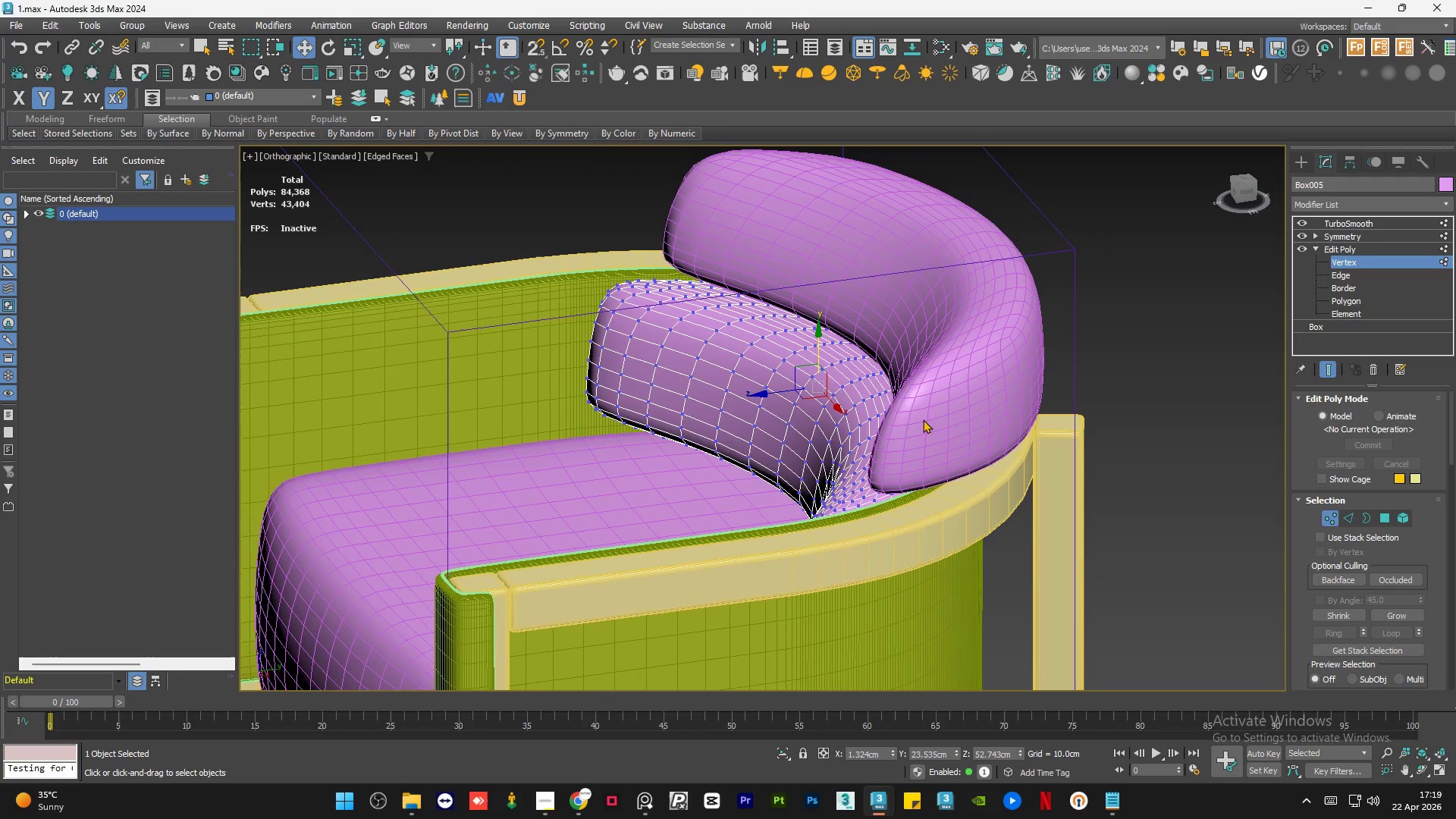 
hold_key(key=AltLeft, duration=1.26)
 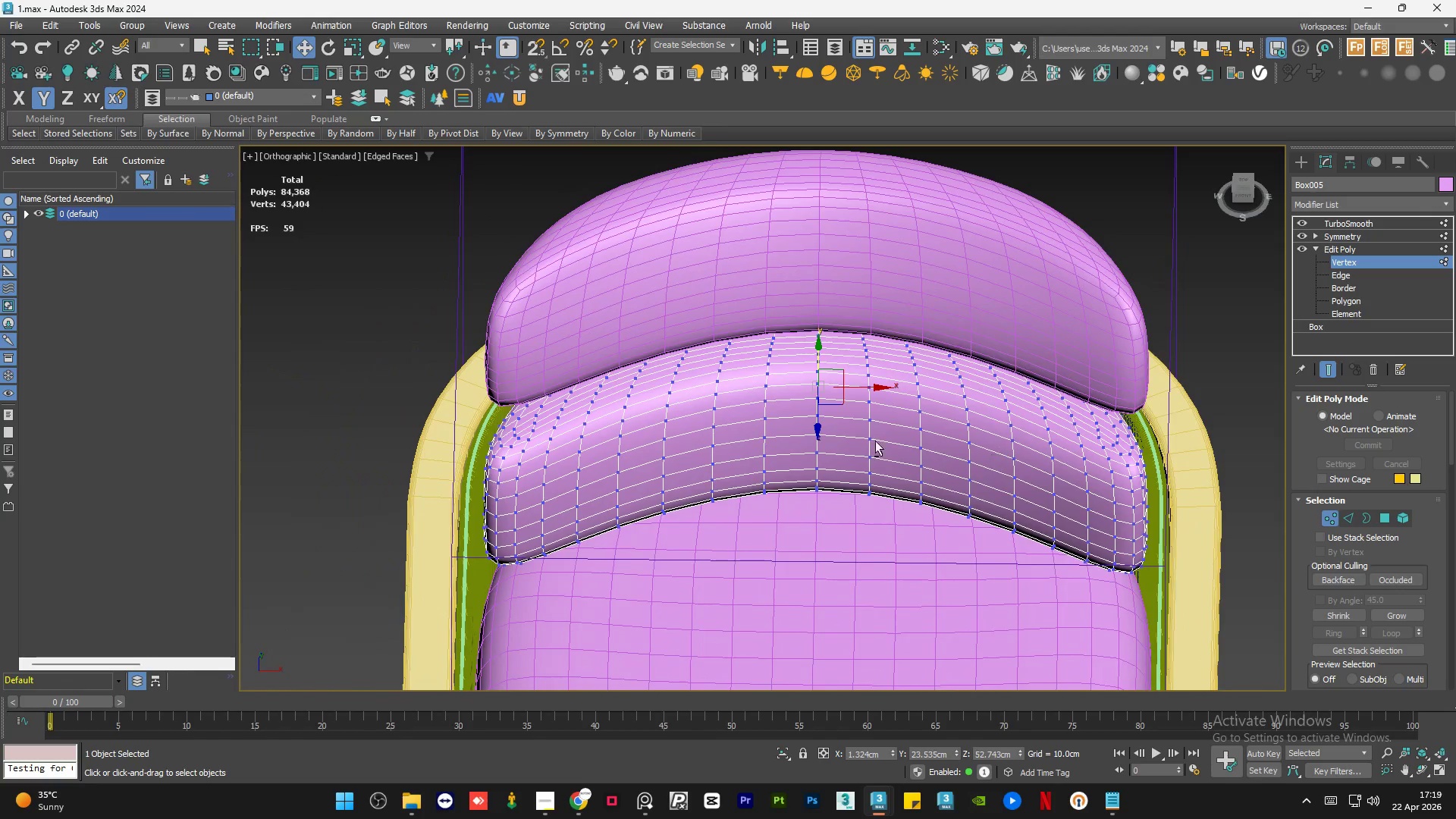 
hold_key(key=AltLeft, duration=3.08)
 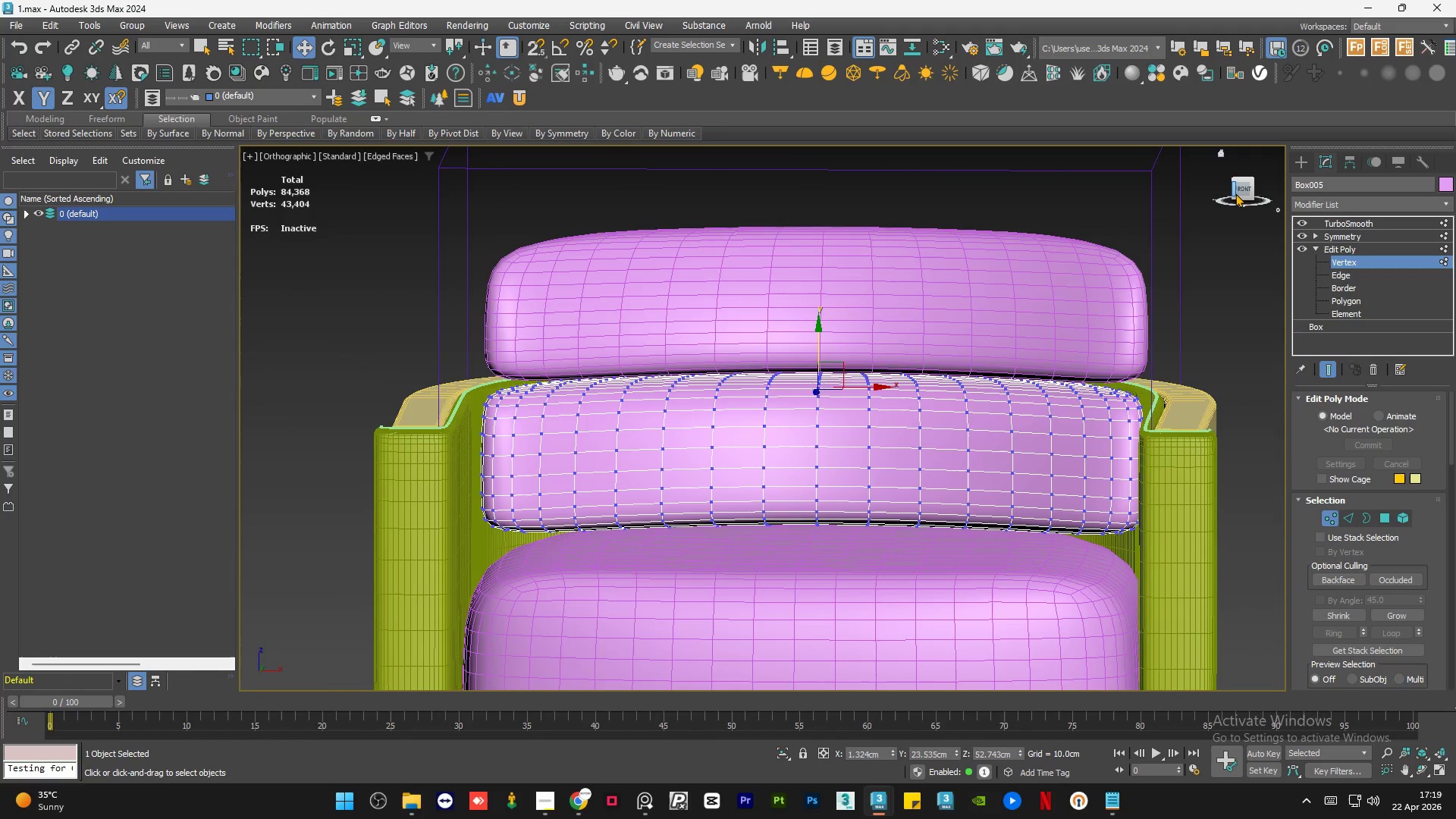 
left_click([1237, 192])
 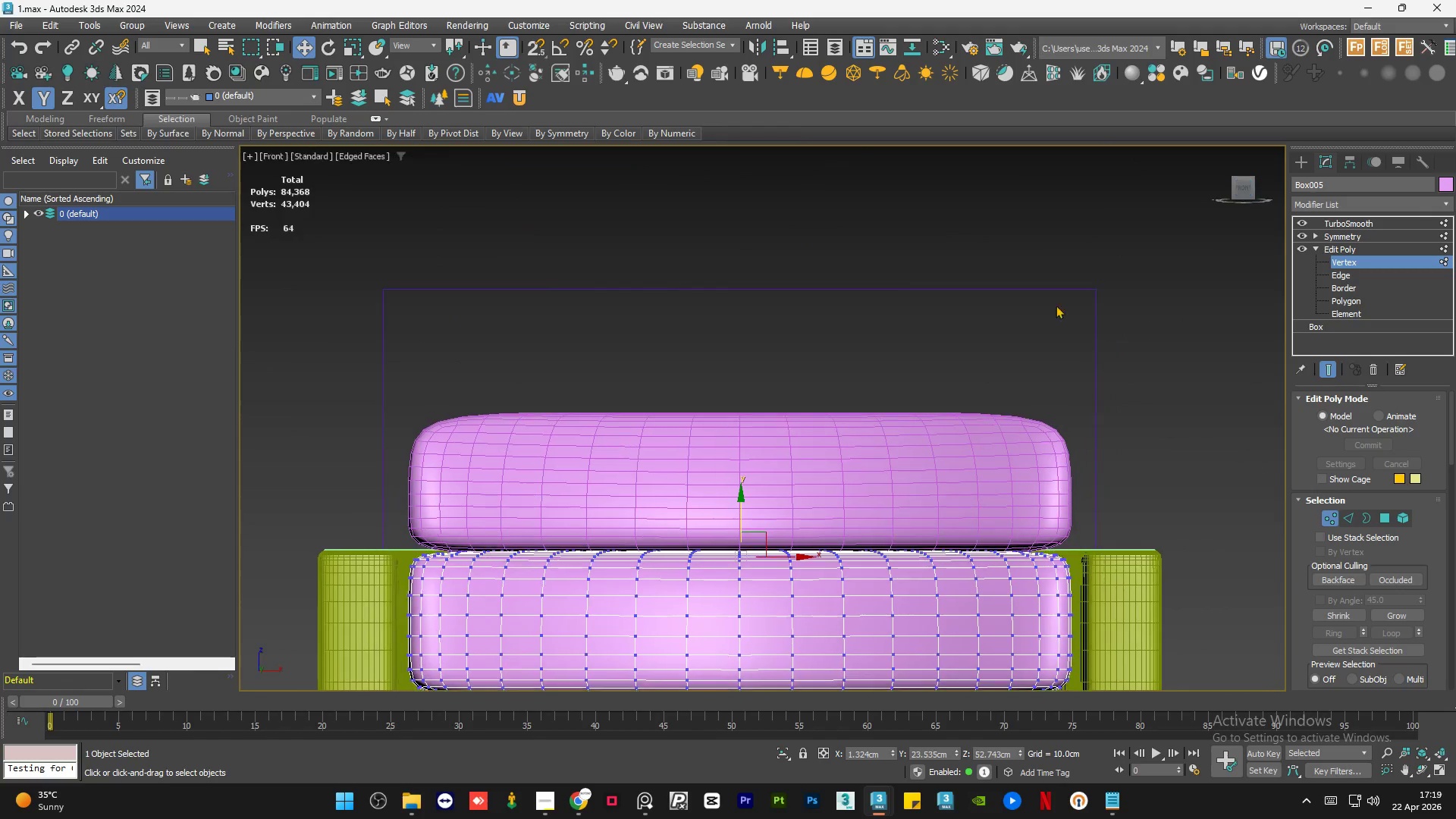 
scroll: coordinate [833, 500], scroll_direction: up, amount: 1.0
 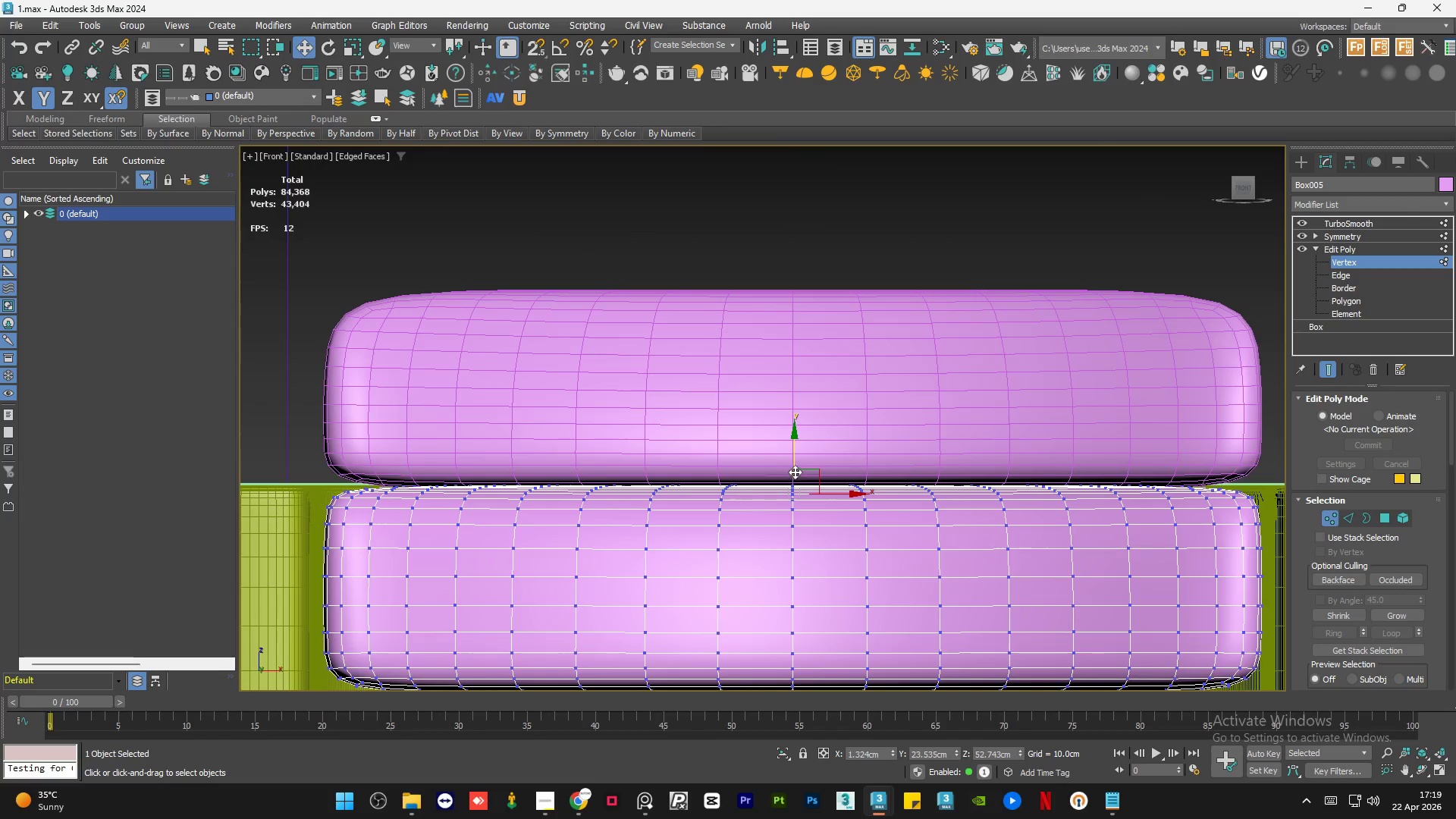 
left_click_drag(start_coordinate=[792, 469], to_coordinate=[798, 466])
 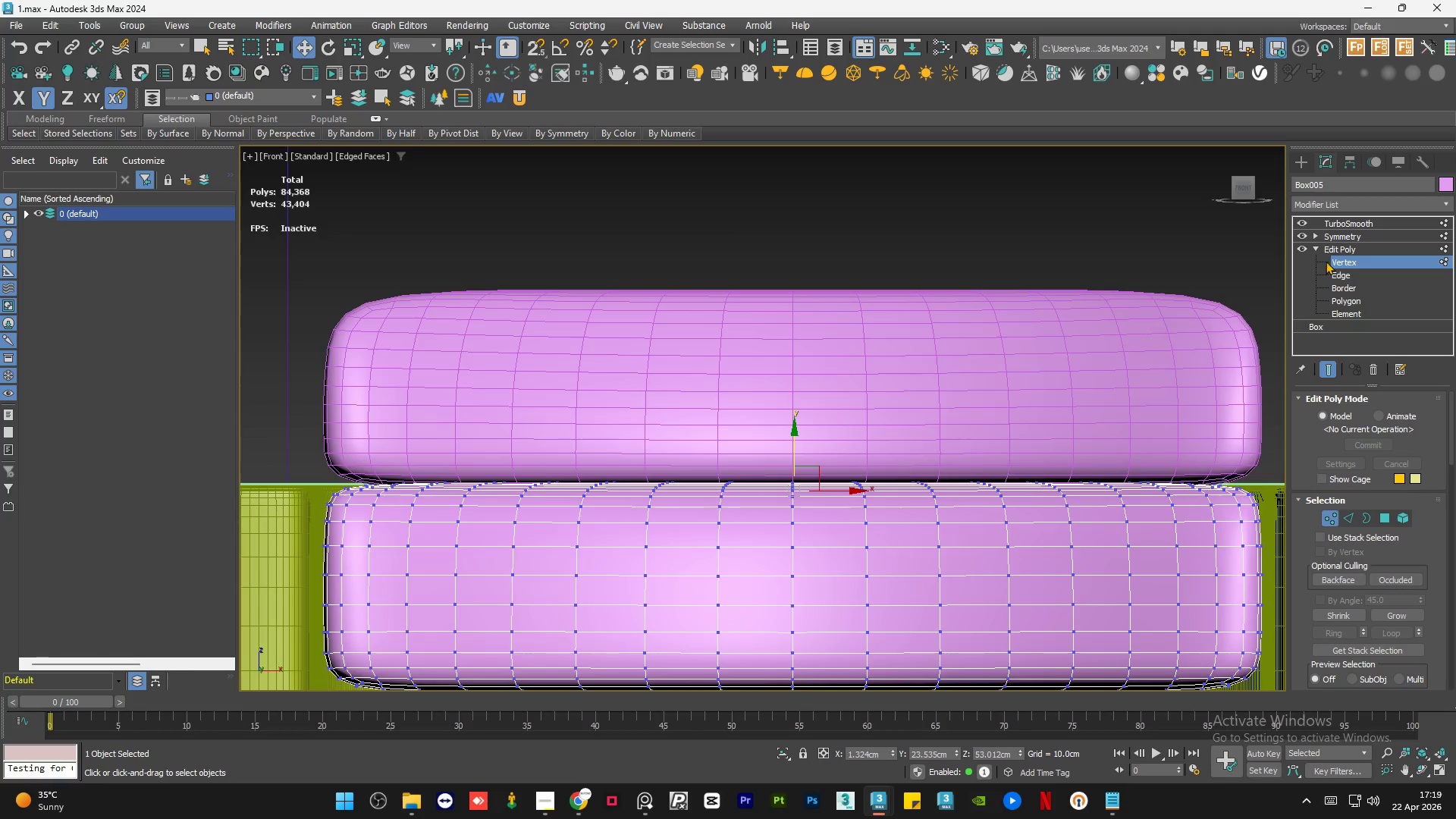 
left_click([1337, 249])
 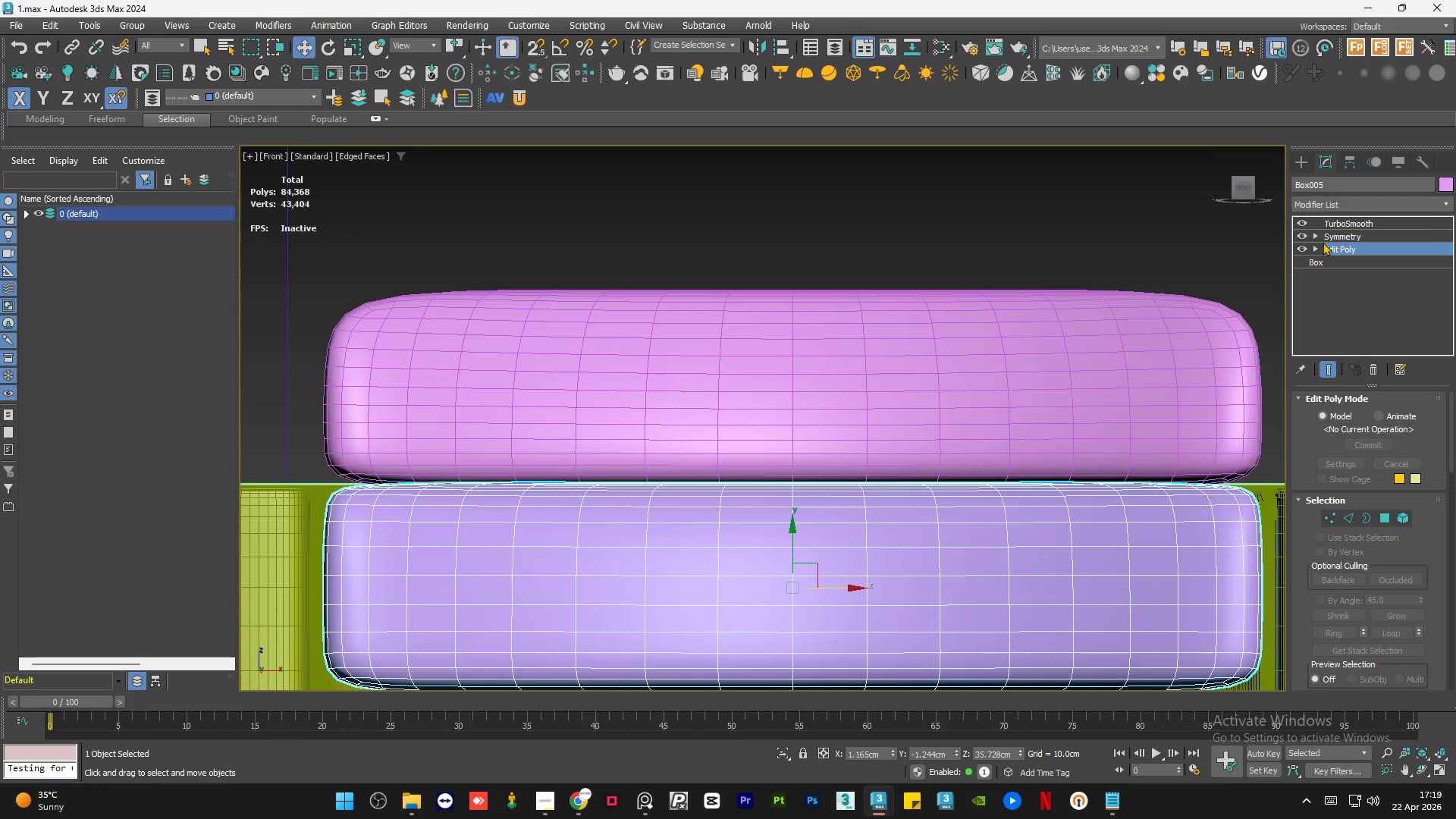 
double_click([1351, 213])
 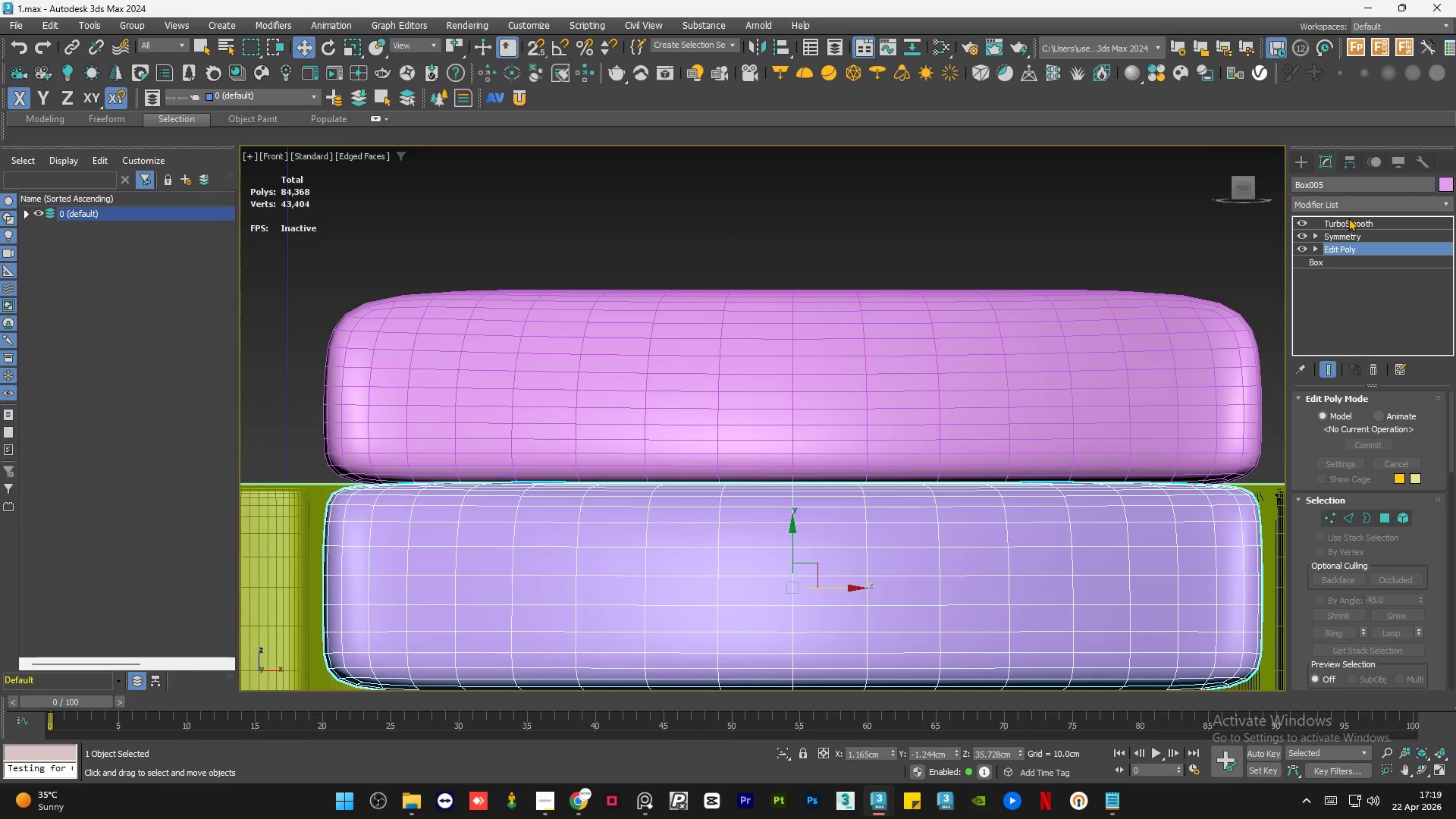 
triple_click([1347, 219])
 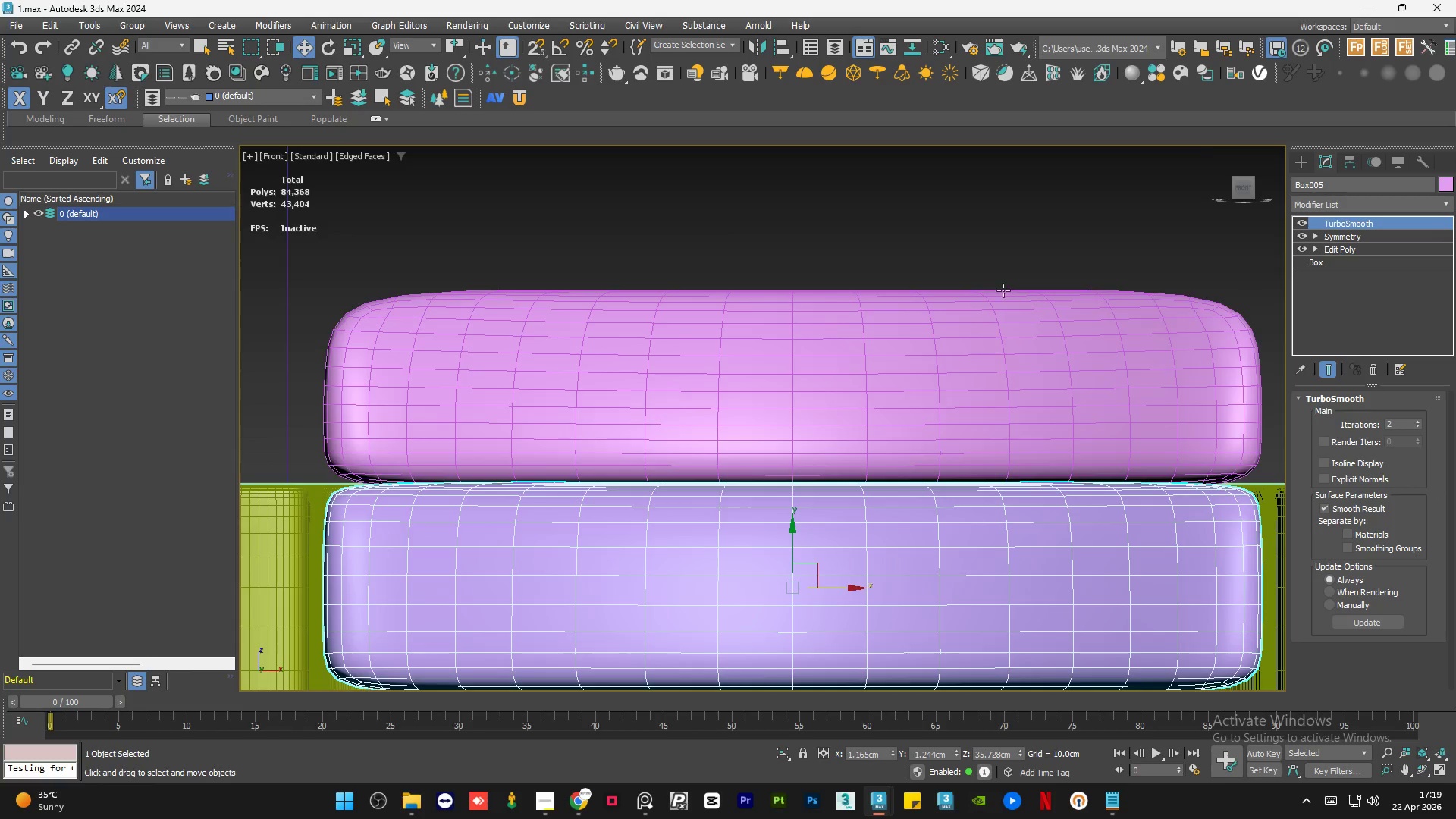 
scroll: coordinate [902, 316], scroll_direction: down, amount: 3.0
 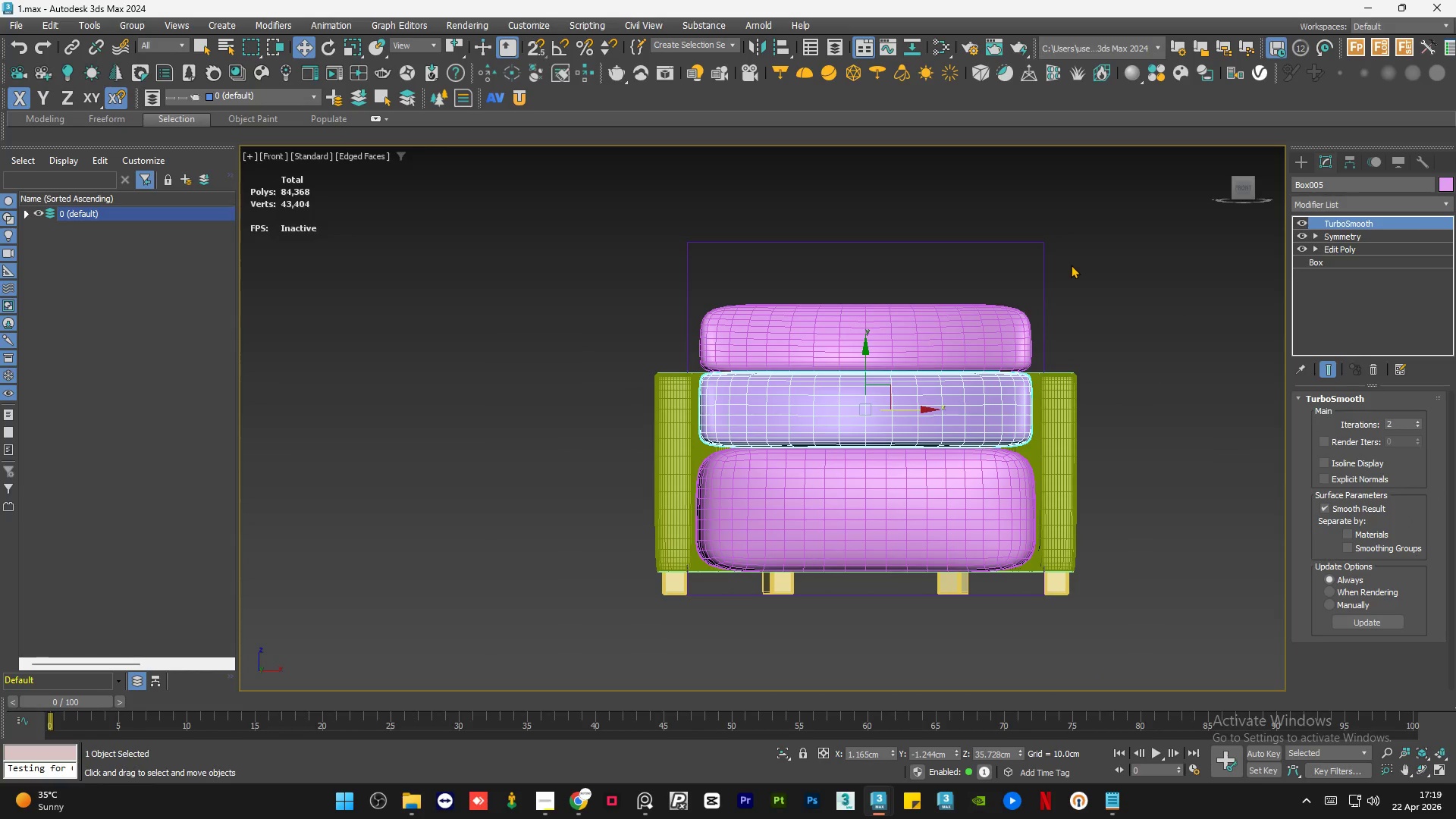 
double_click([1072, 265])
 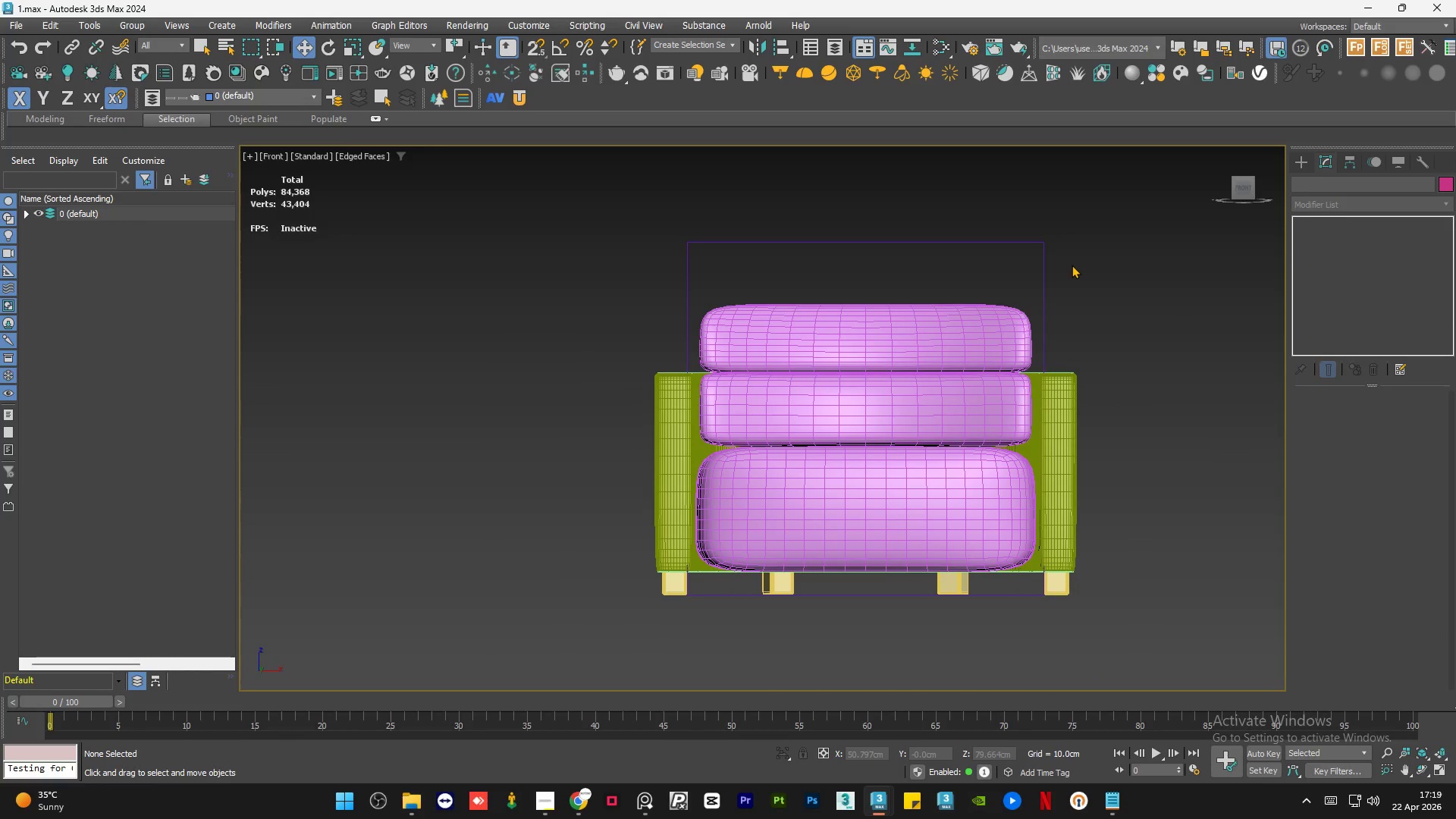 
key(Control+S)
 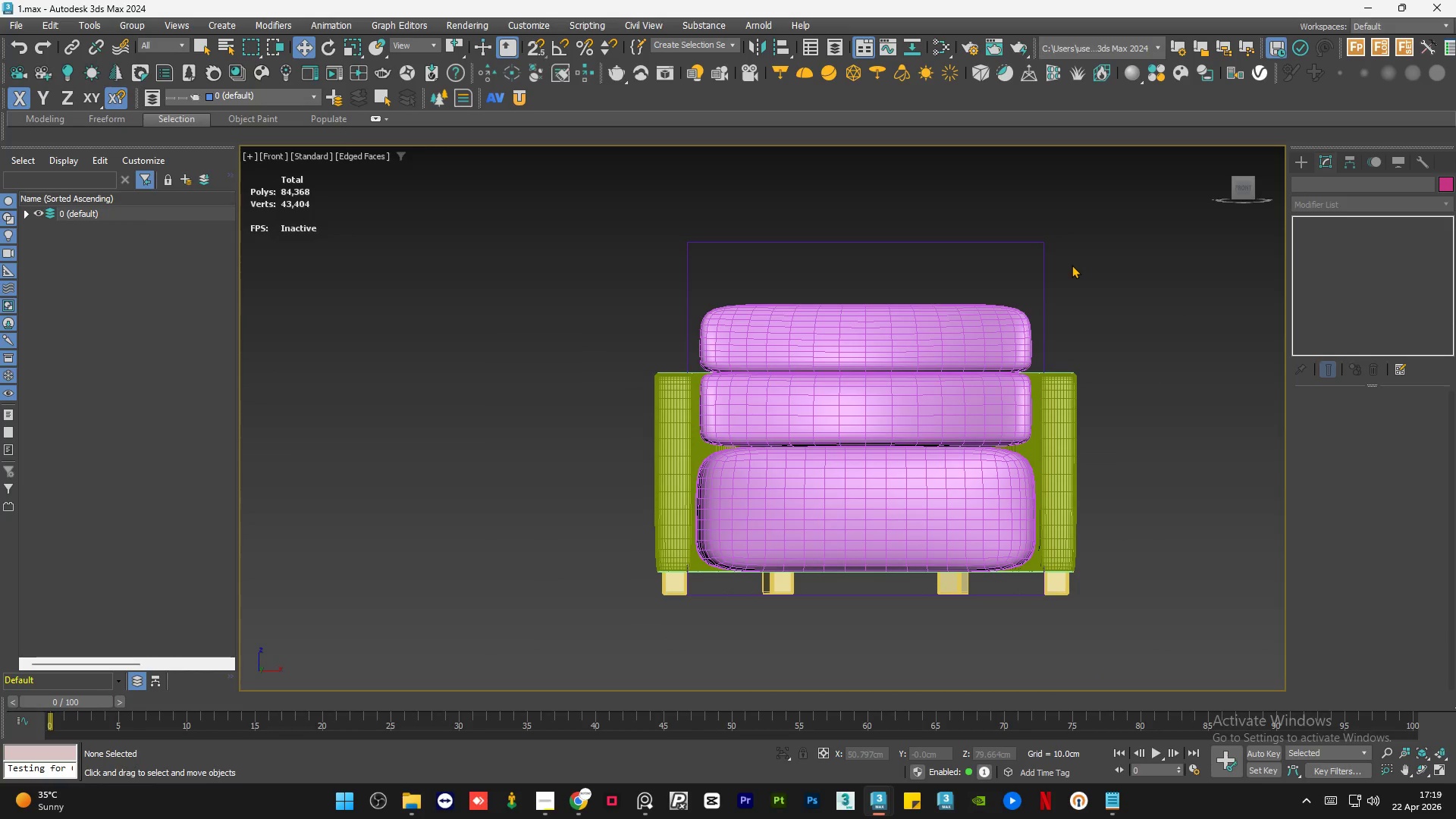 
wait(9.14)
 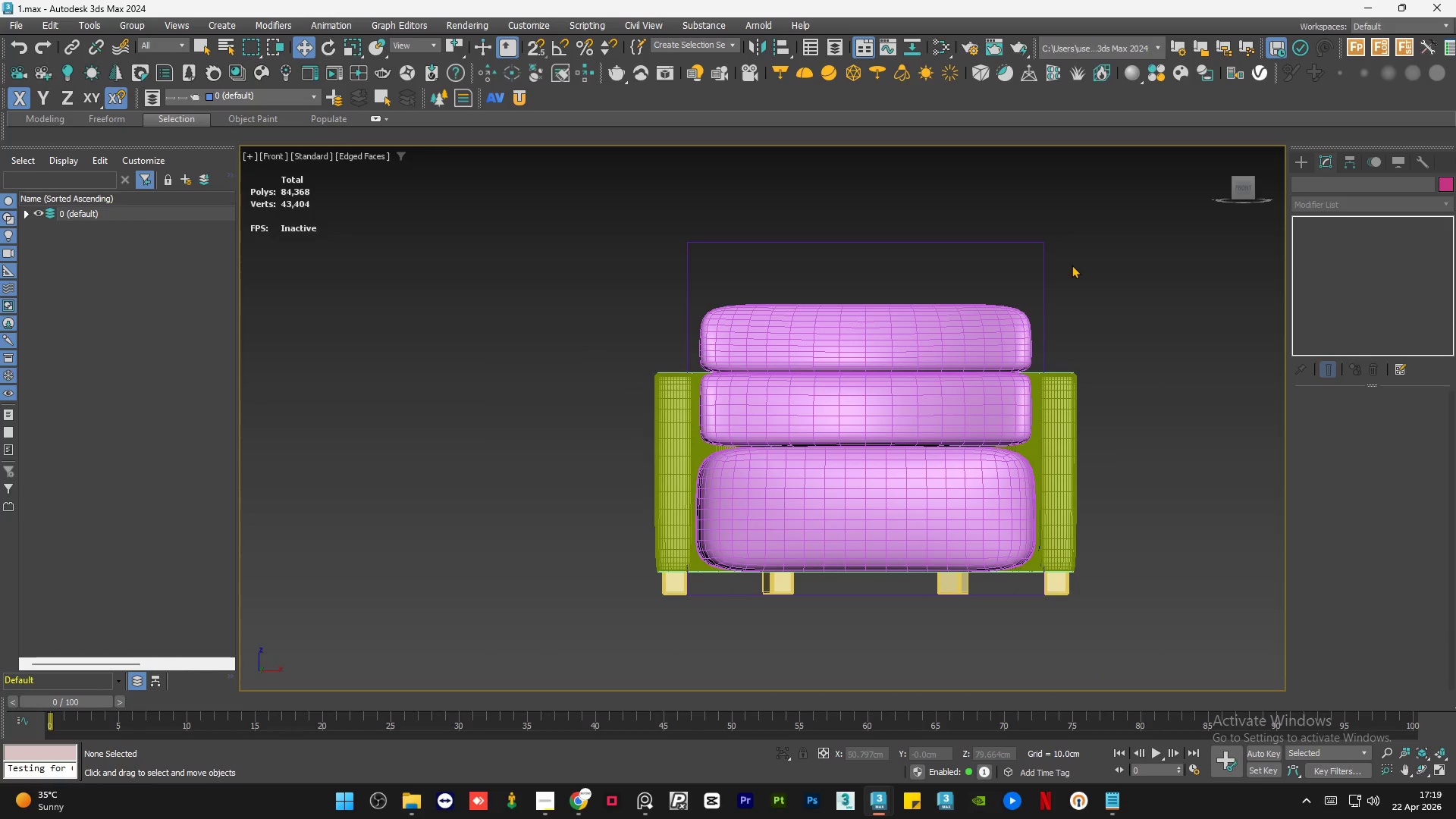 
left_click([1076, 261])
 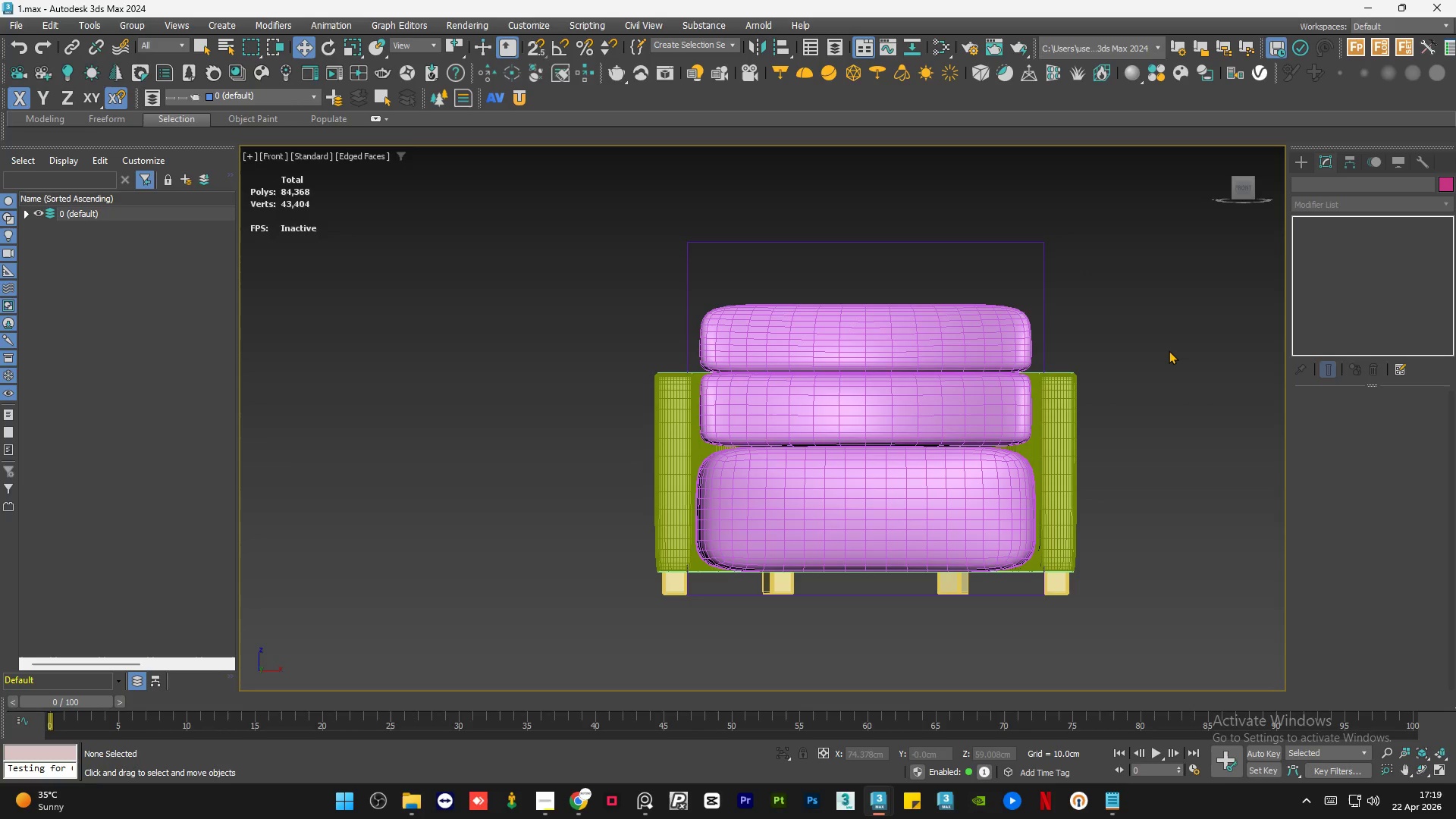 
double_click([1169, 350])
 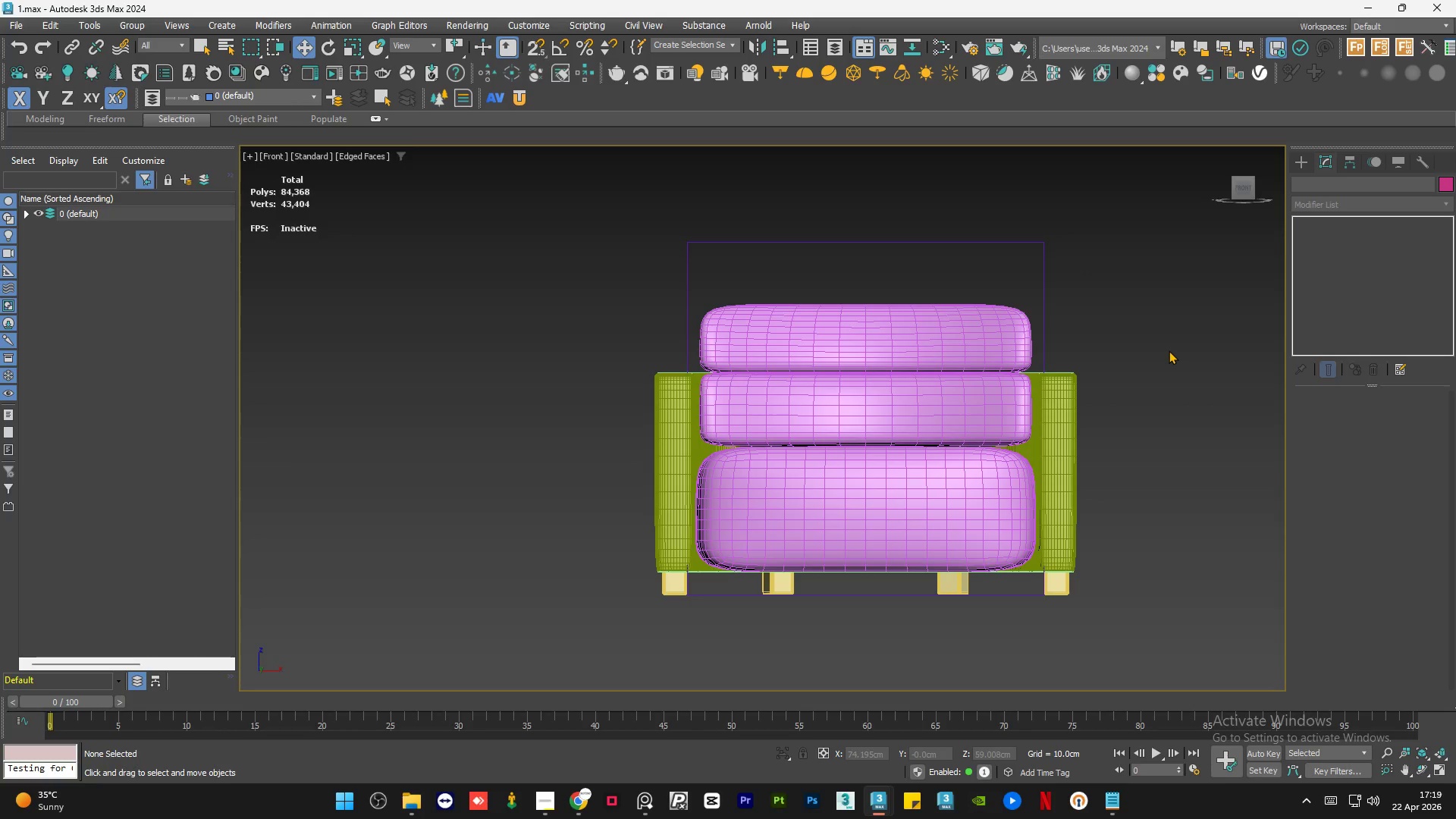 
triple_click([1169, 350])
 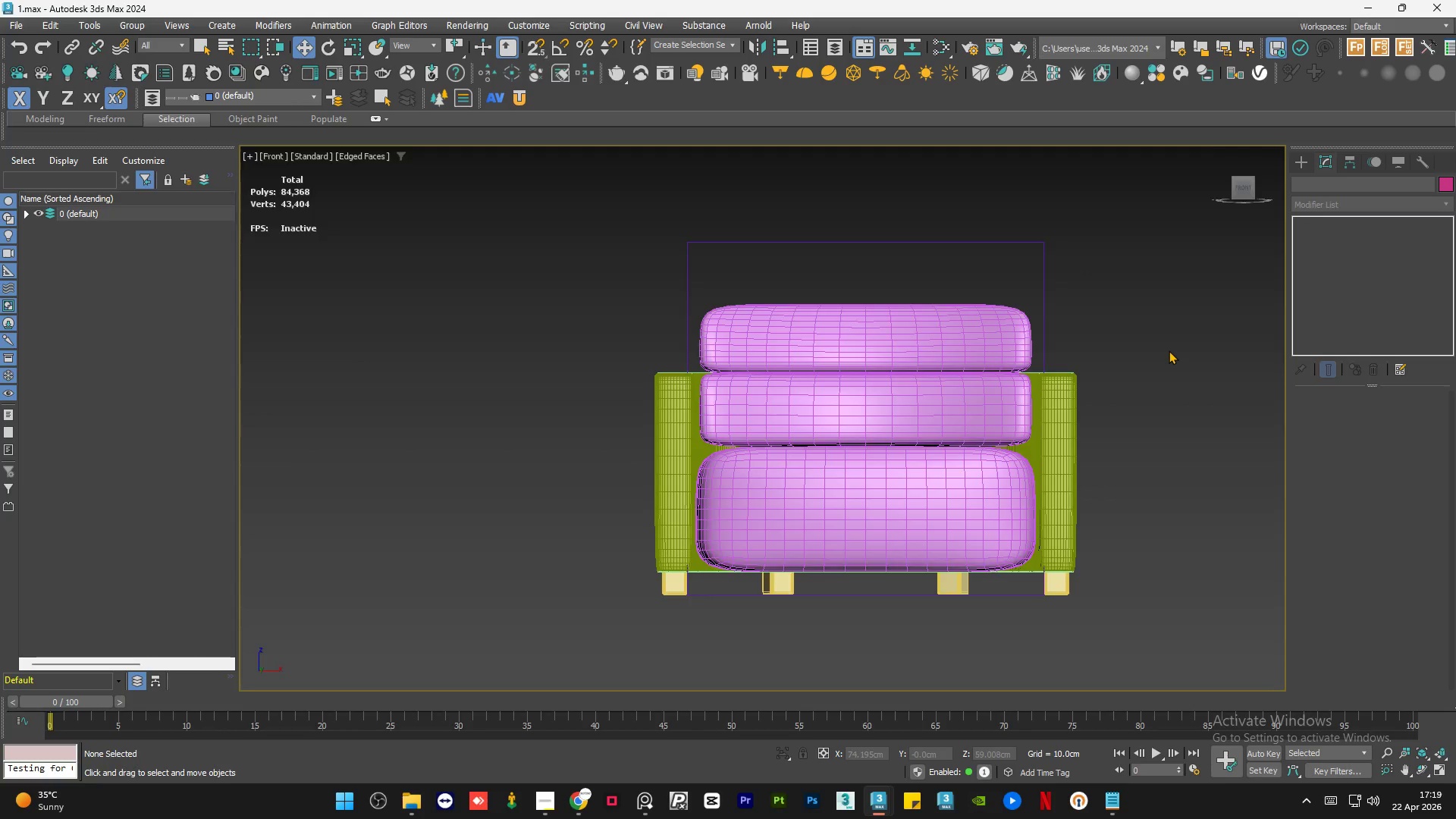 
key(F3)
 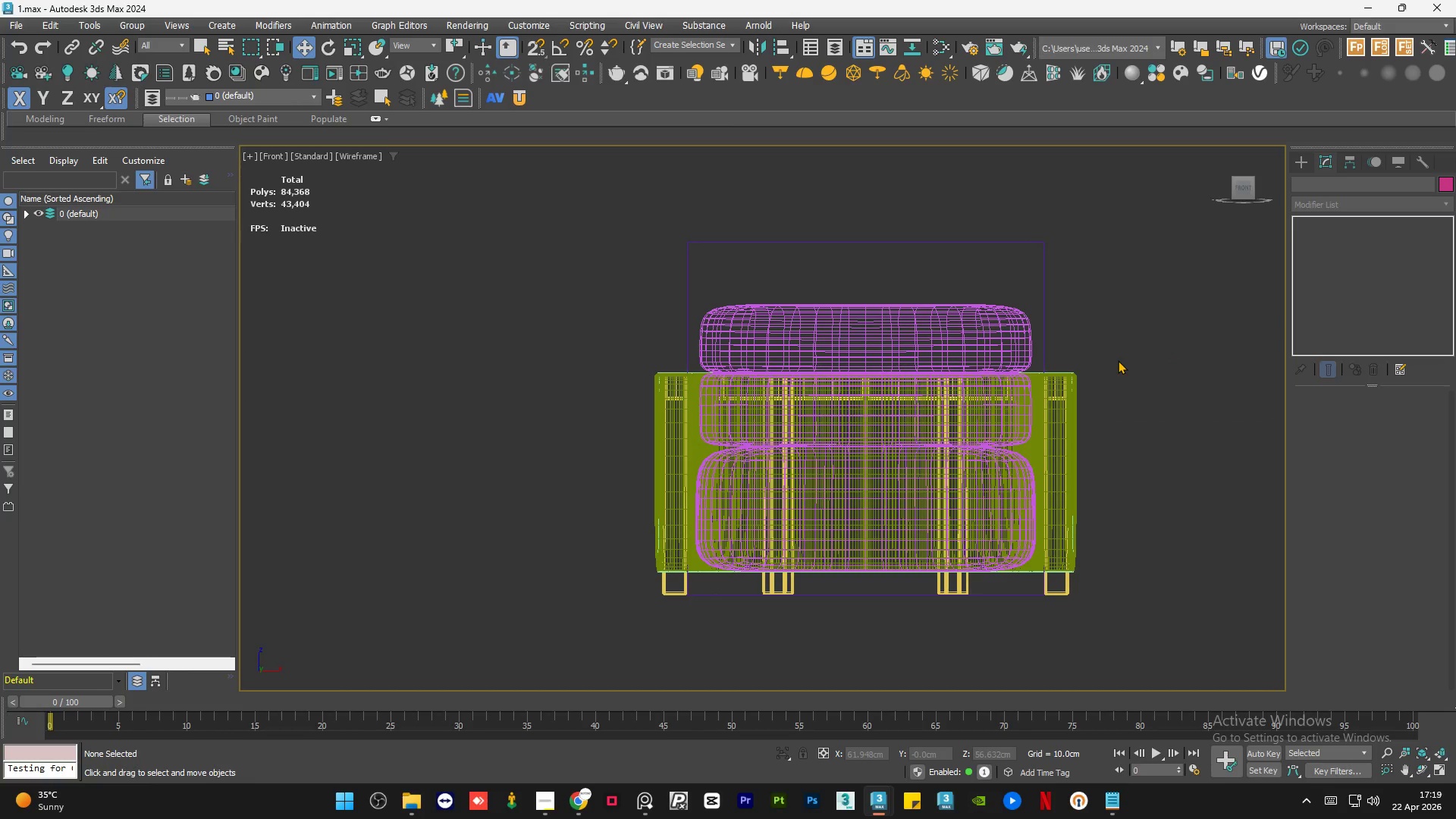 
left_click([1118, 360])
 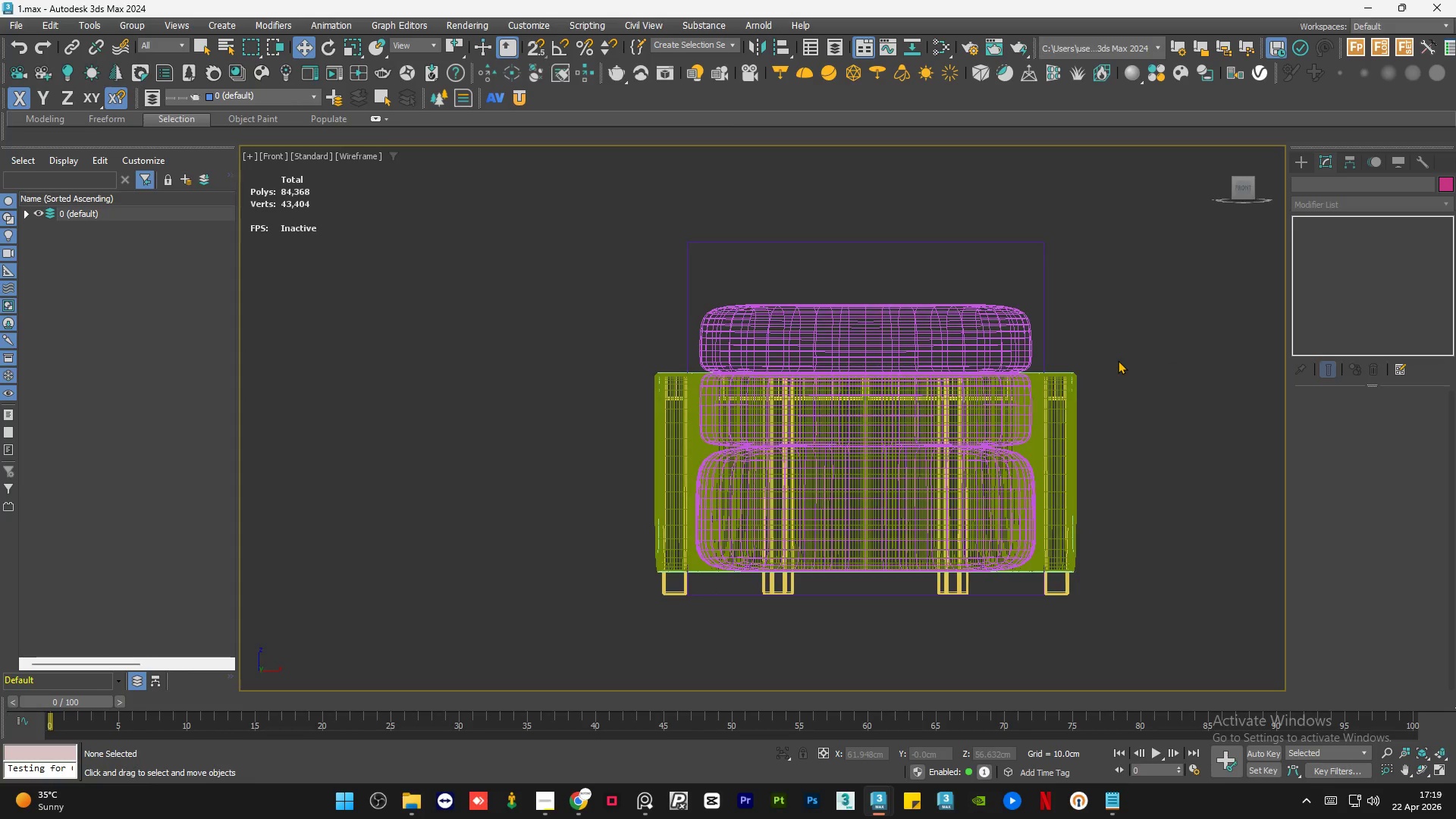 
key(F3)
 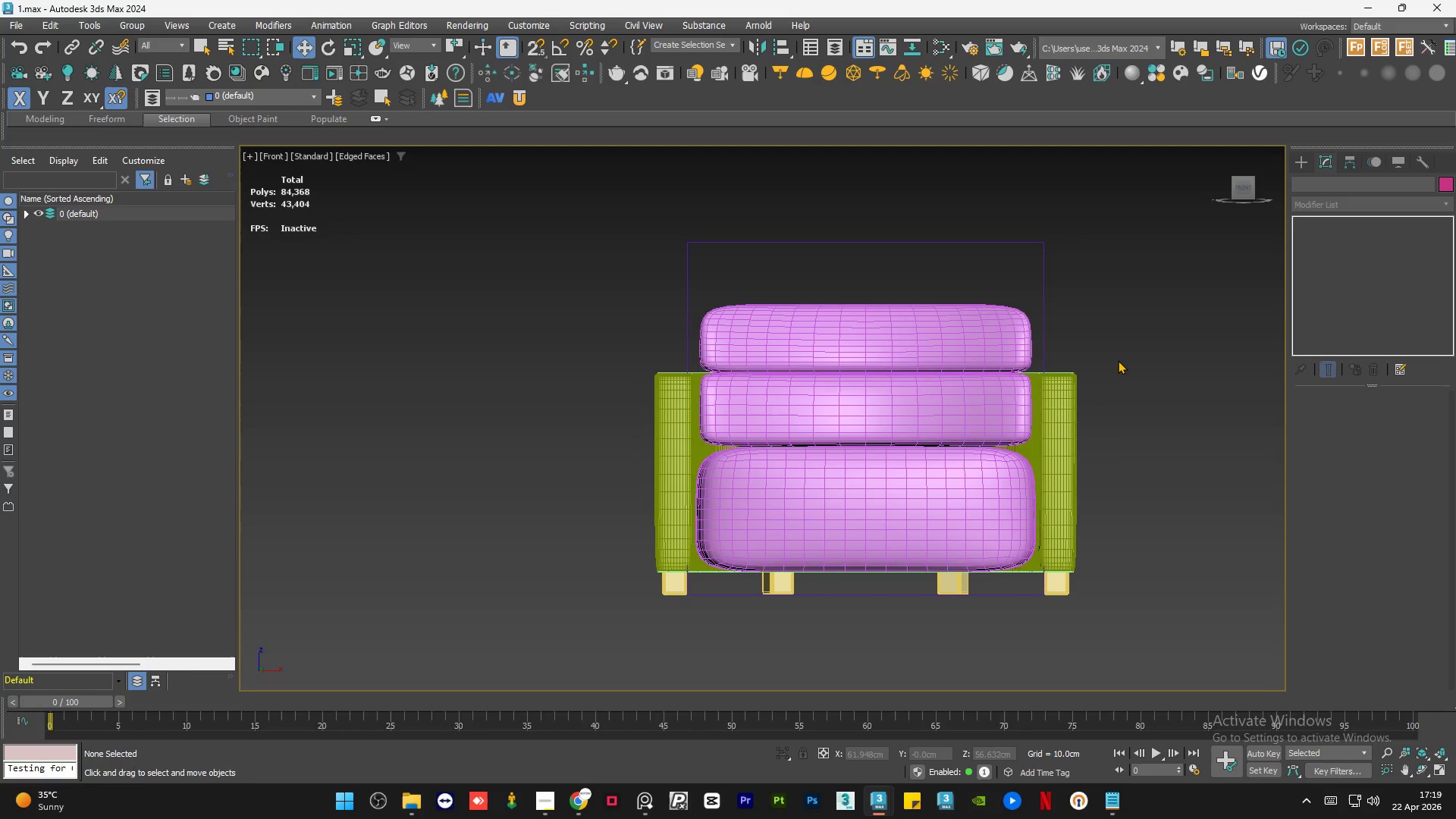 
double_click([1118, 360])
 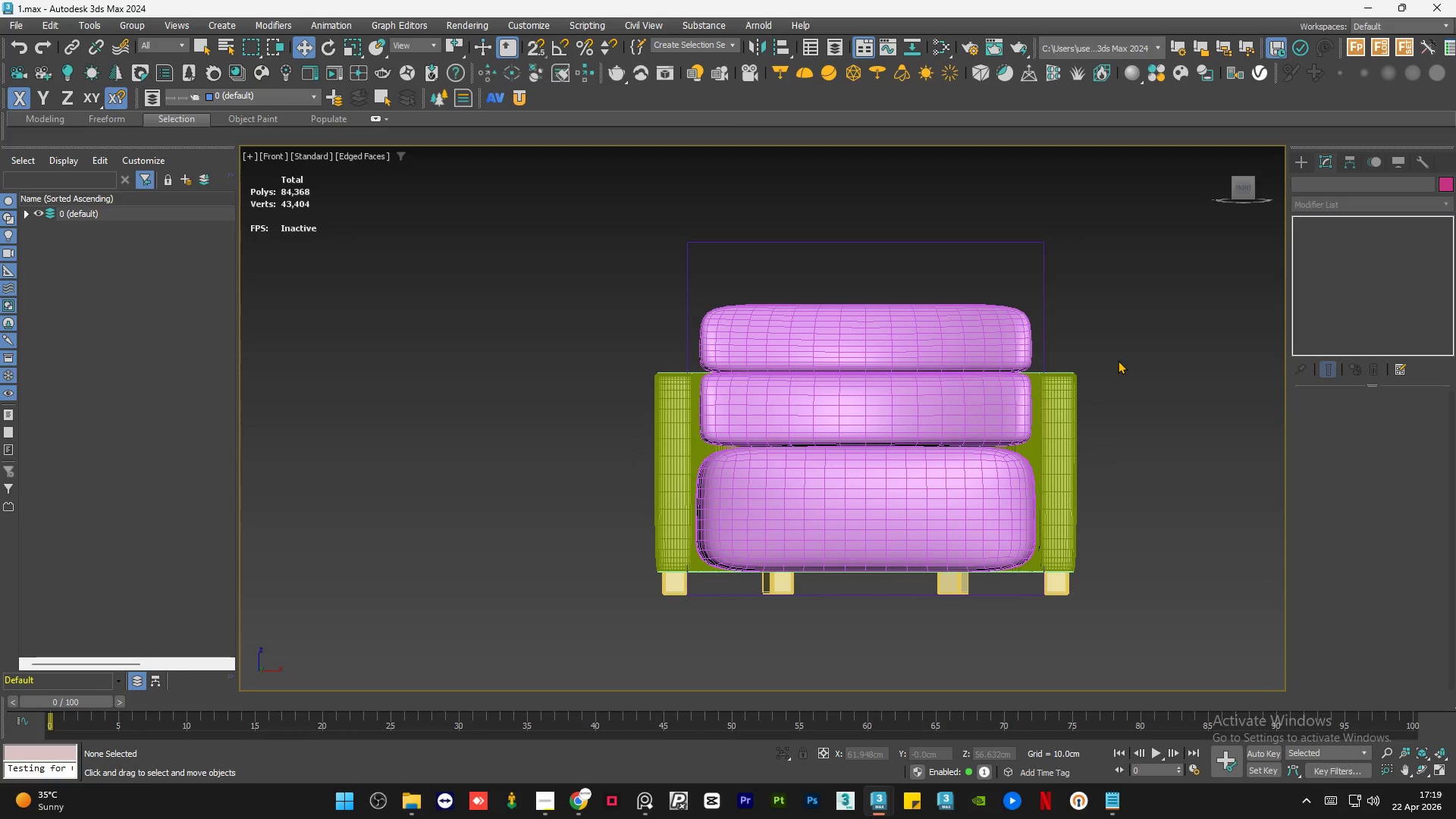 
triple_click([1118, 360])
 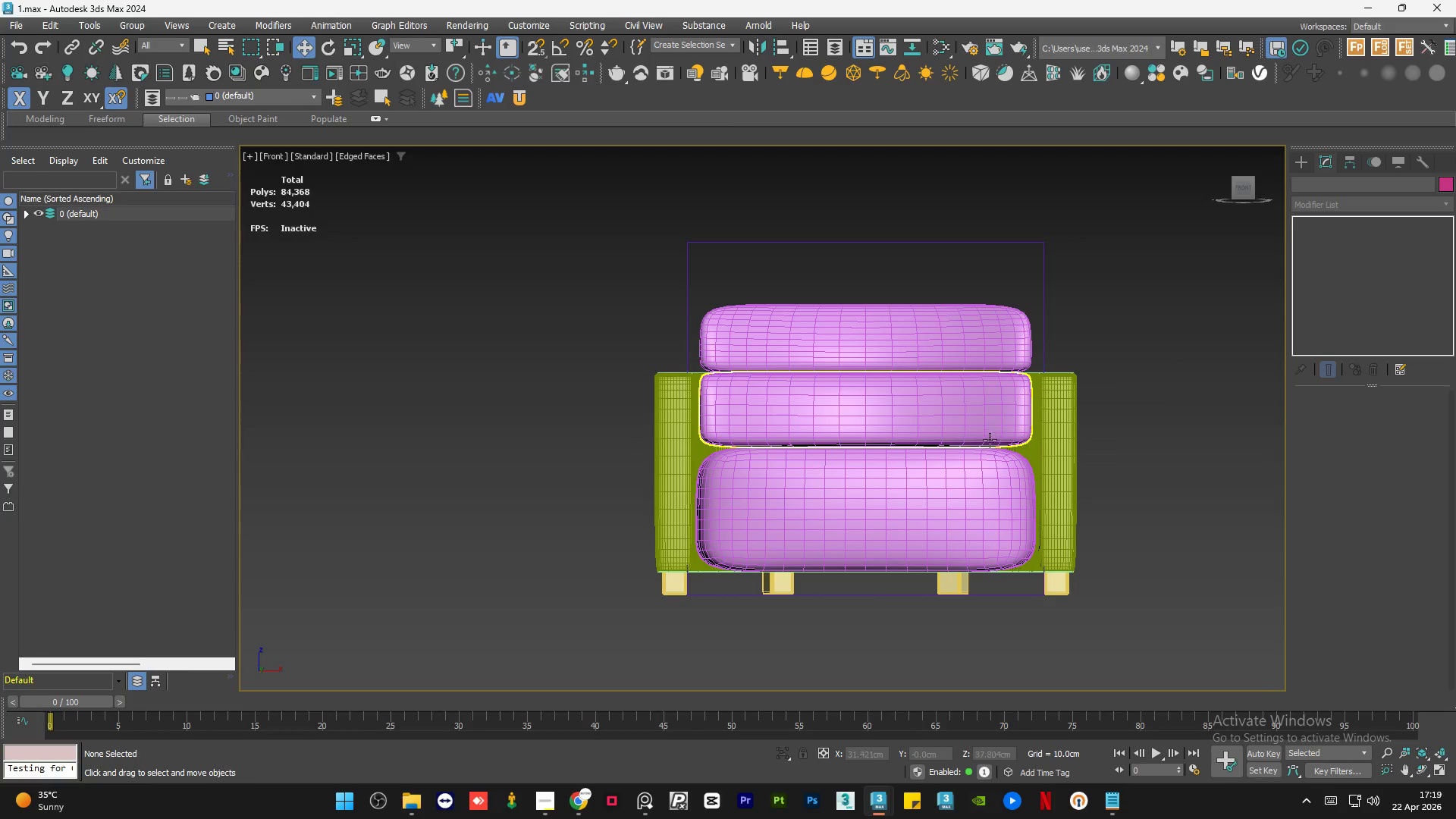 
hold_key(key=AltLeft, duration=4.41)
middle_click([1136, 494])
 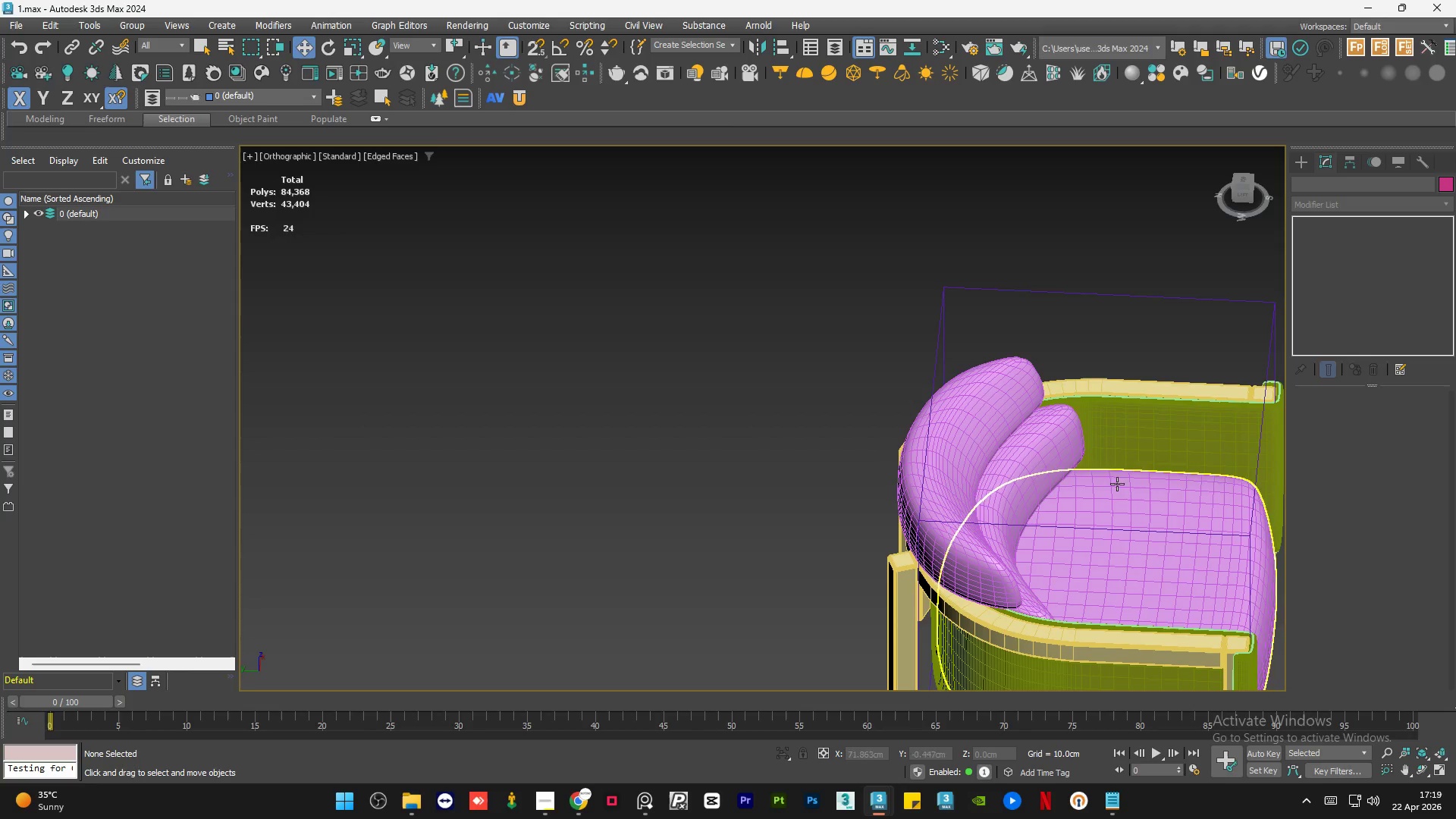 
hold_key(key=AltLeft, duration=1.25)
 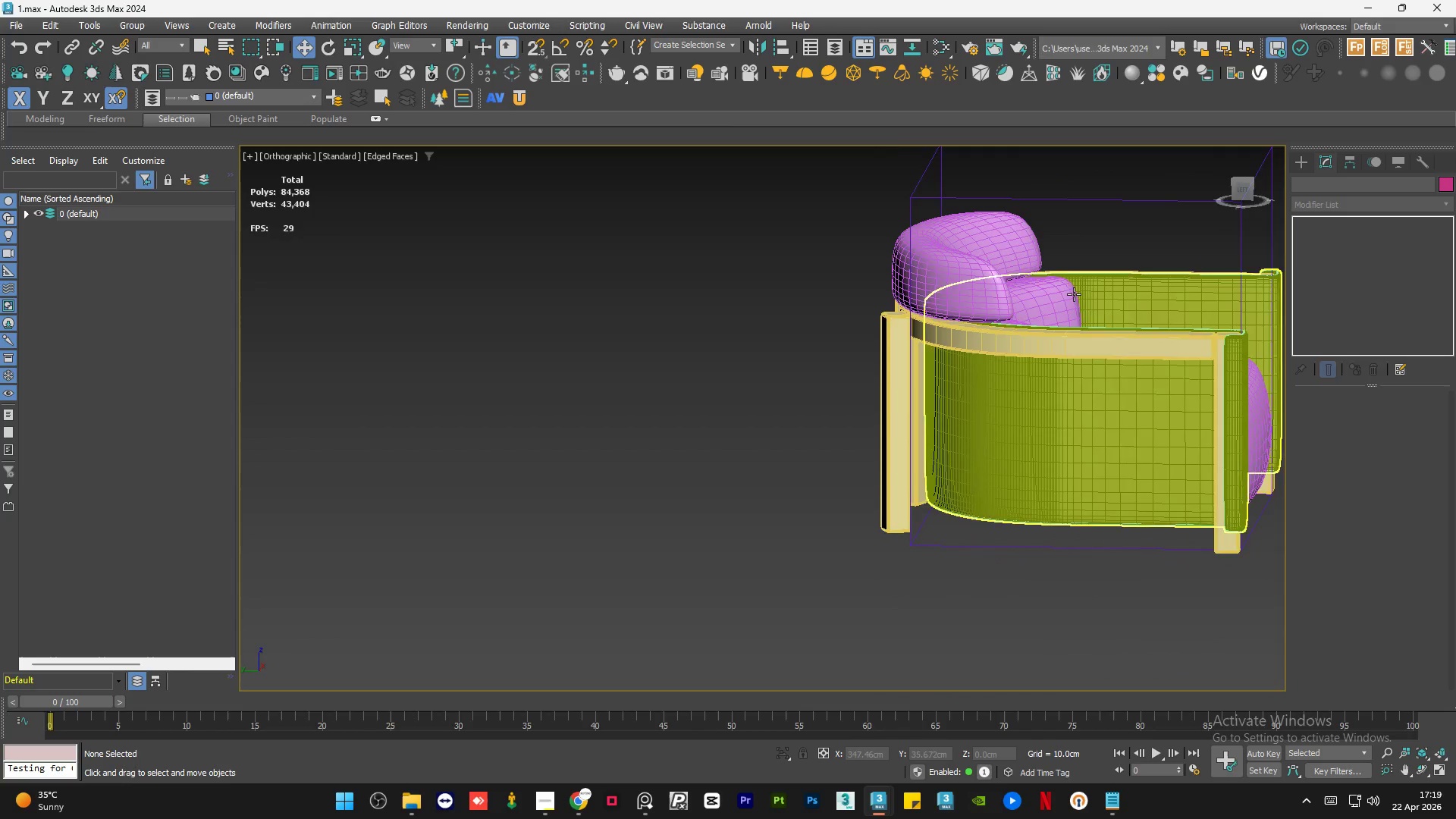 
left_click([1061, 294])
 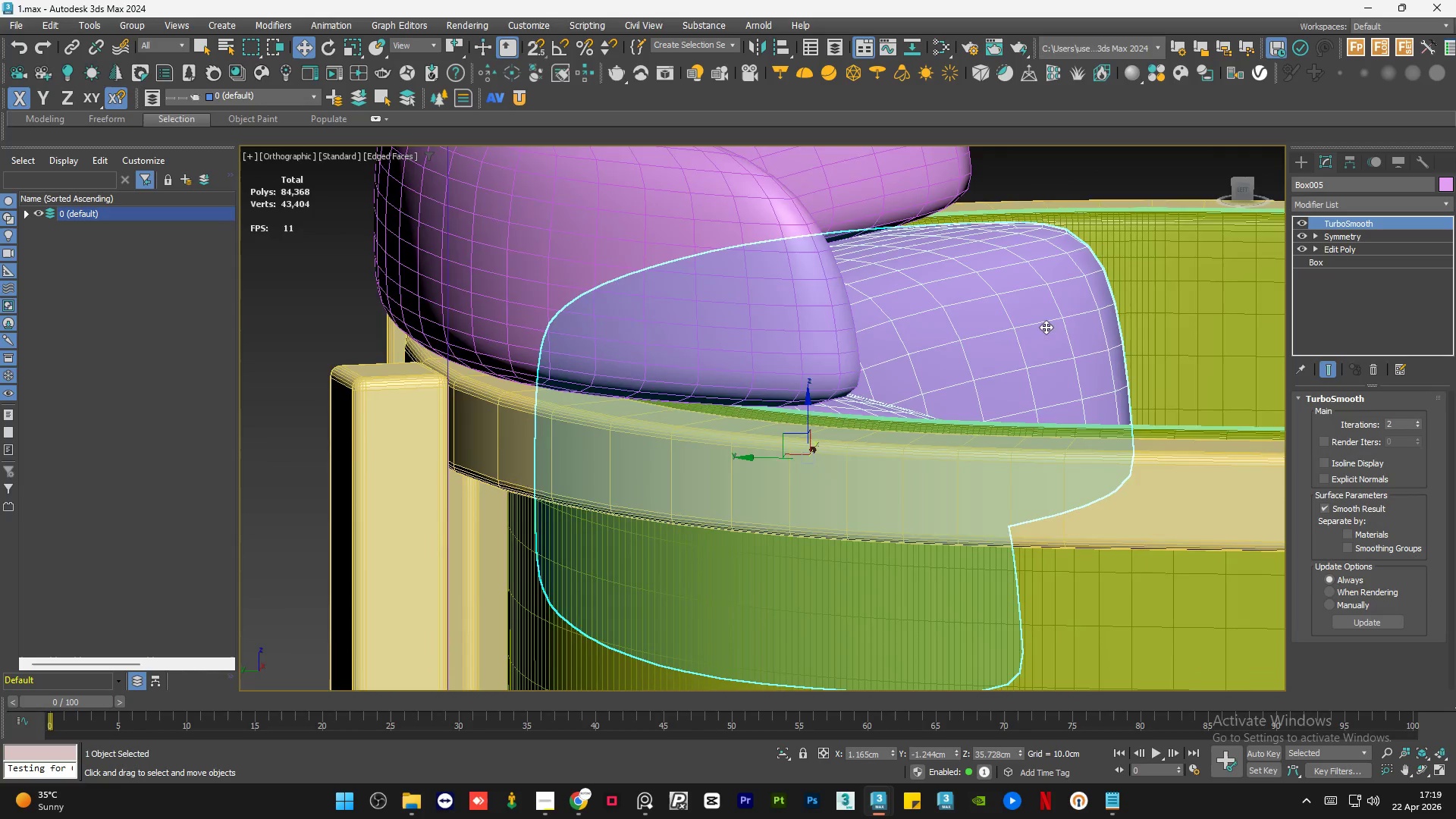 
scroll: coordinate [1061, 294], scroll_direction: up, amount: 4.0
 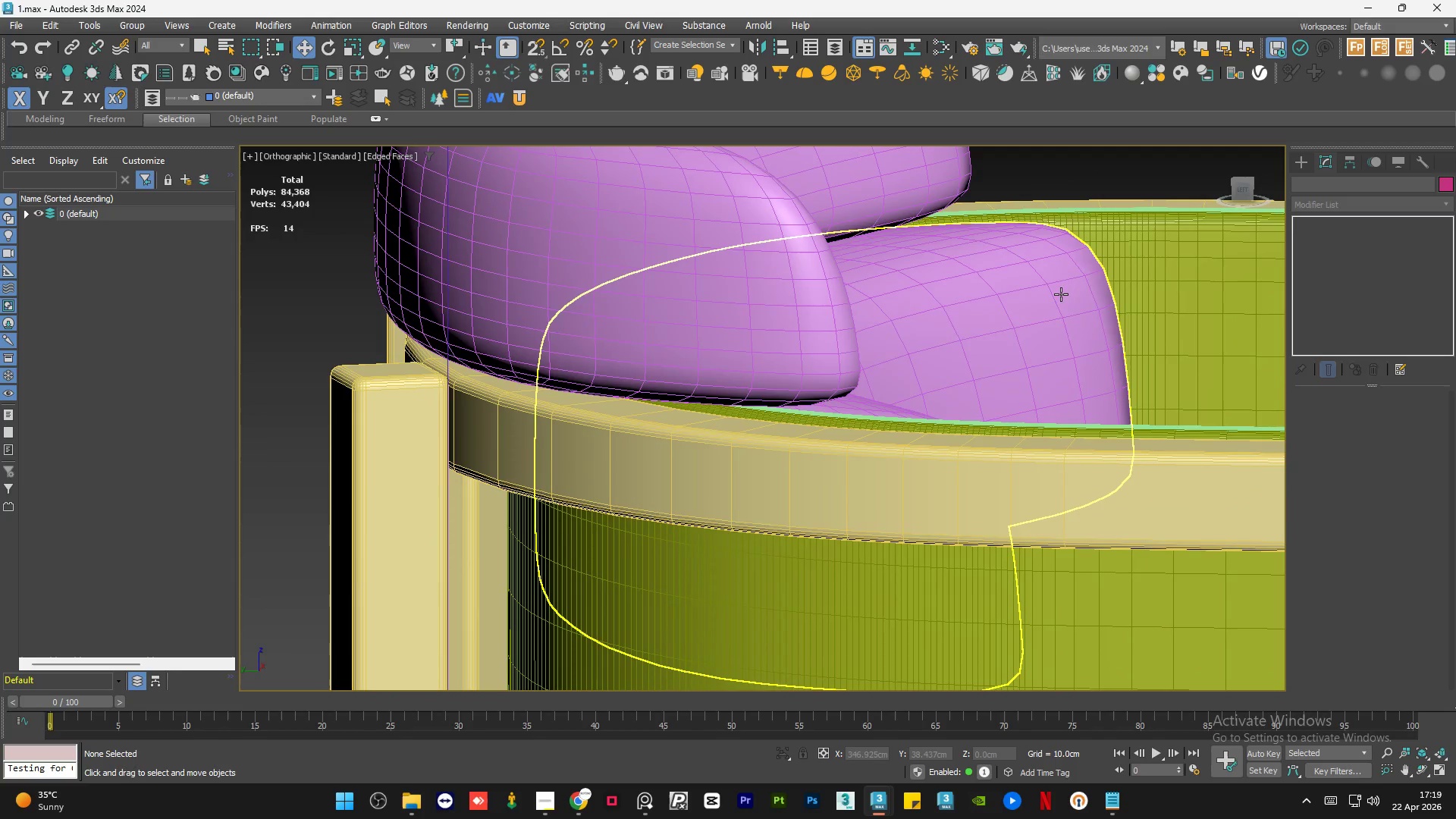 
hold_key(key=AltLeft, duration=0.73)
 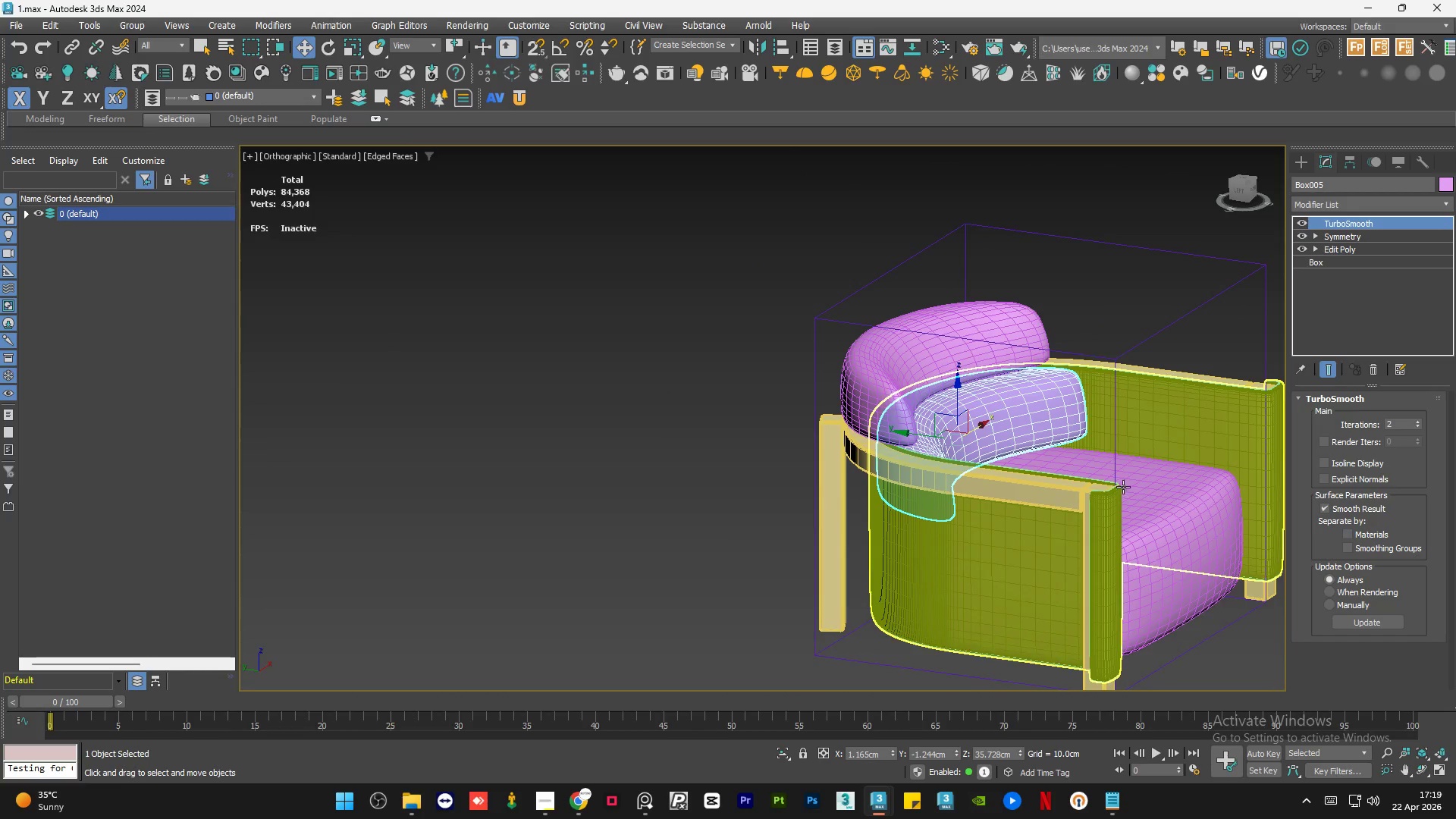 
scroll: coordinate [1003, 443], scroll_direction: down, amount: 4.0
 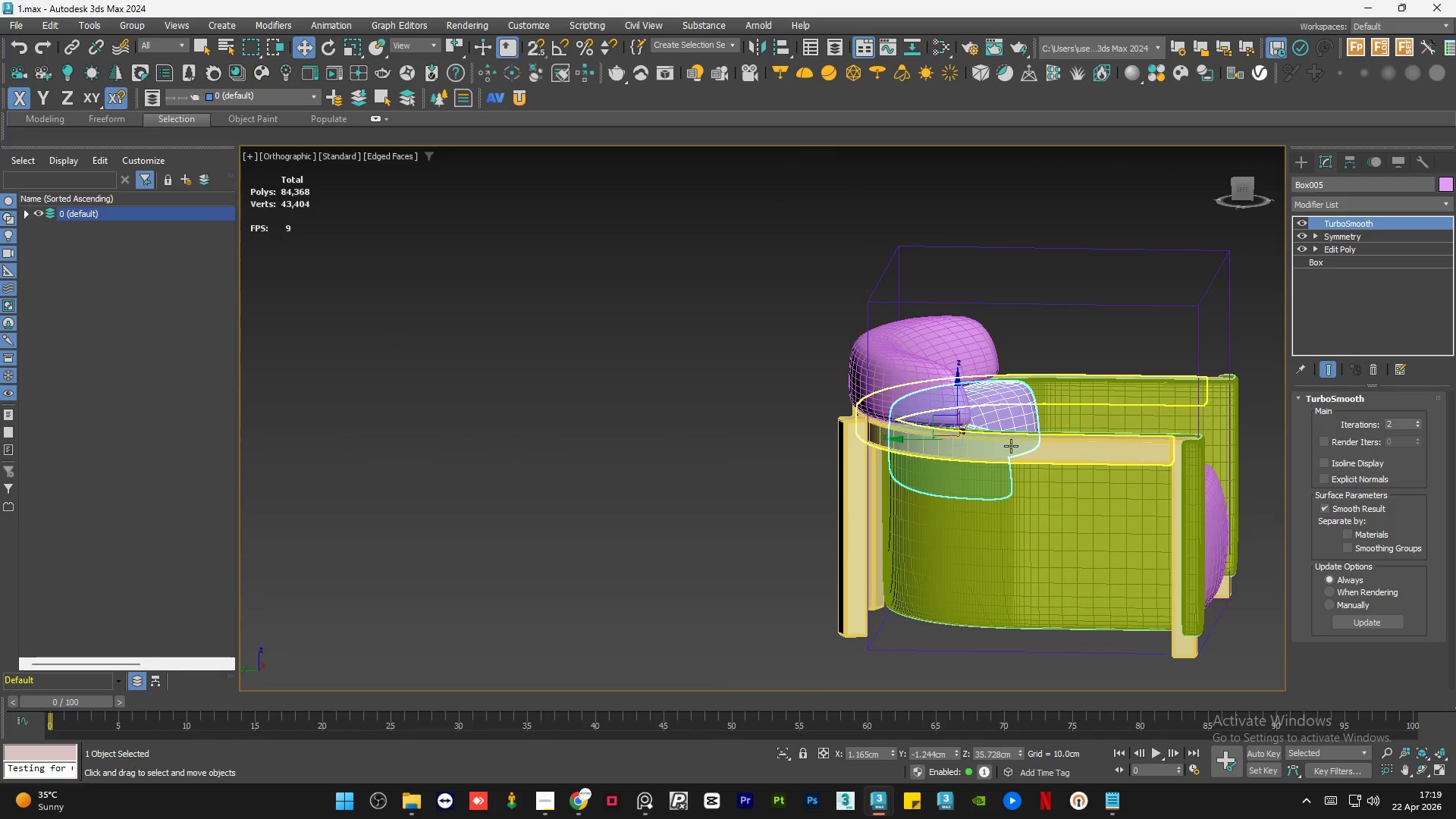 
left_click([1162, 489])
 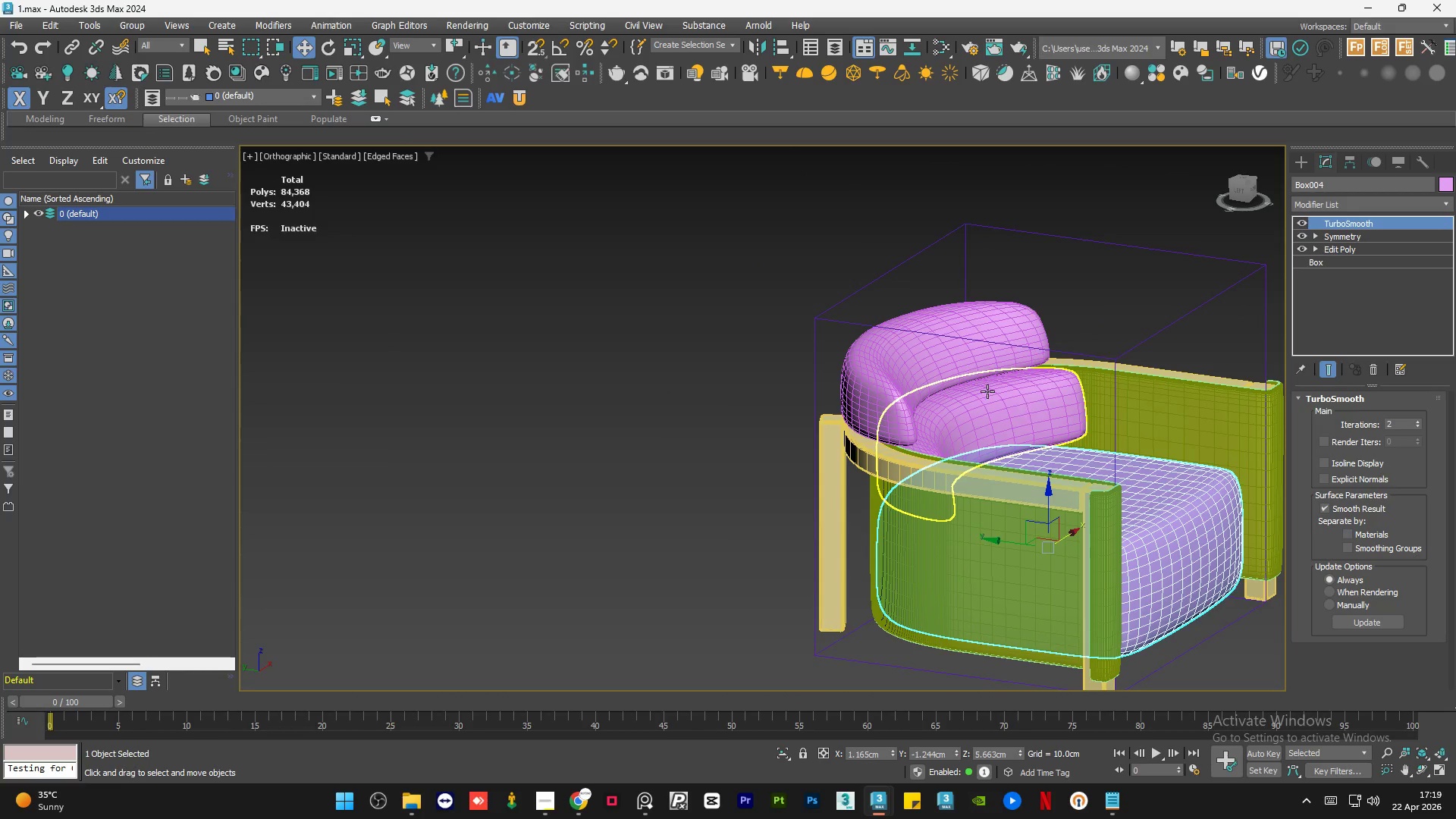 
left_click([987, 391])
 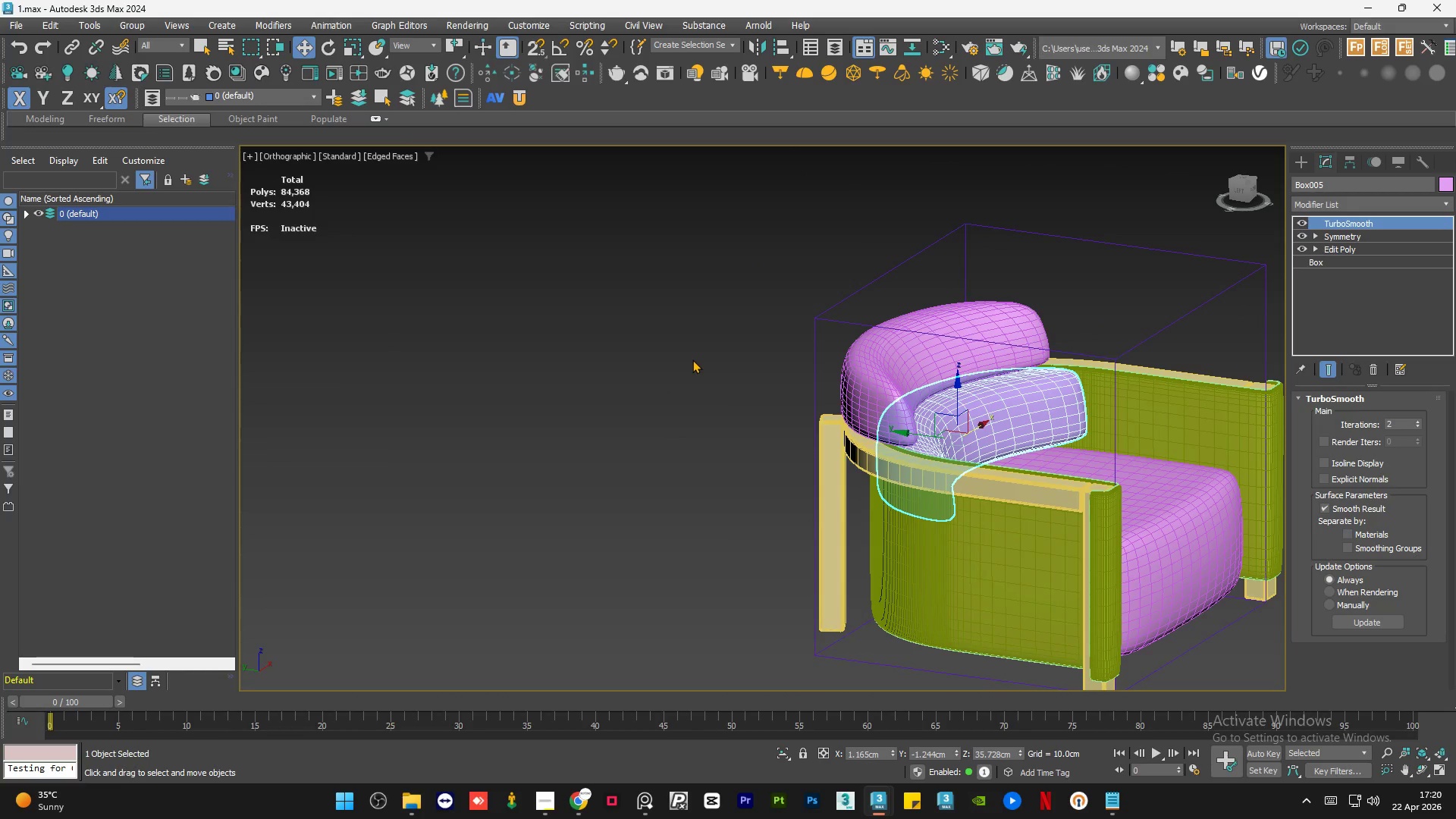 
left_click([692, 359])
 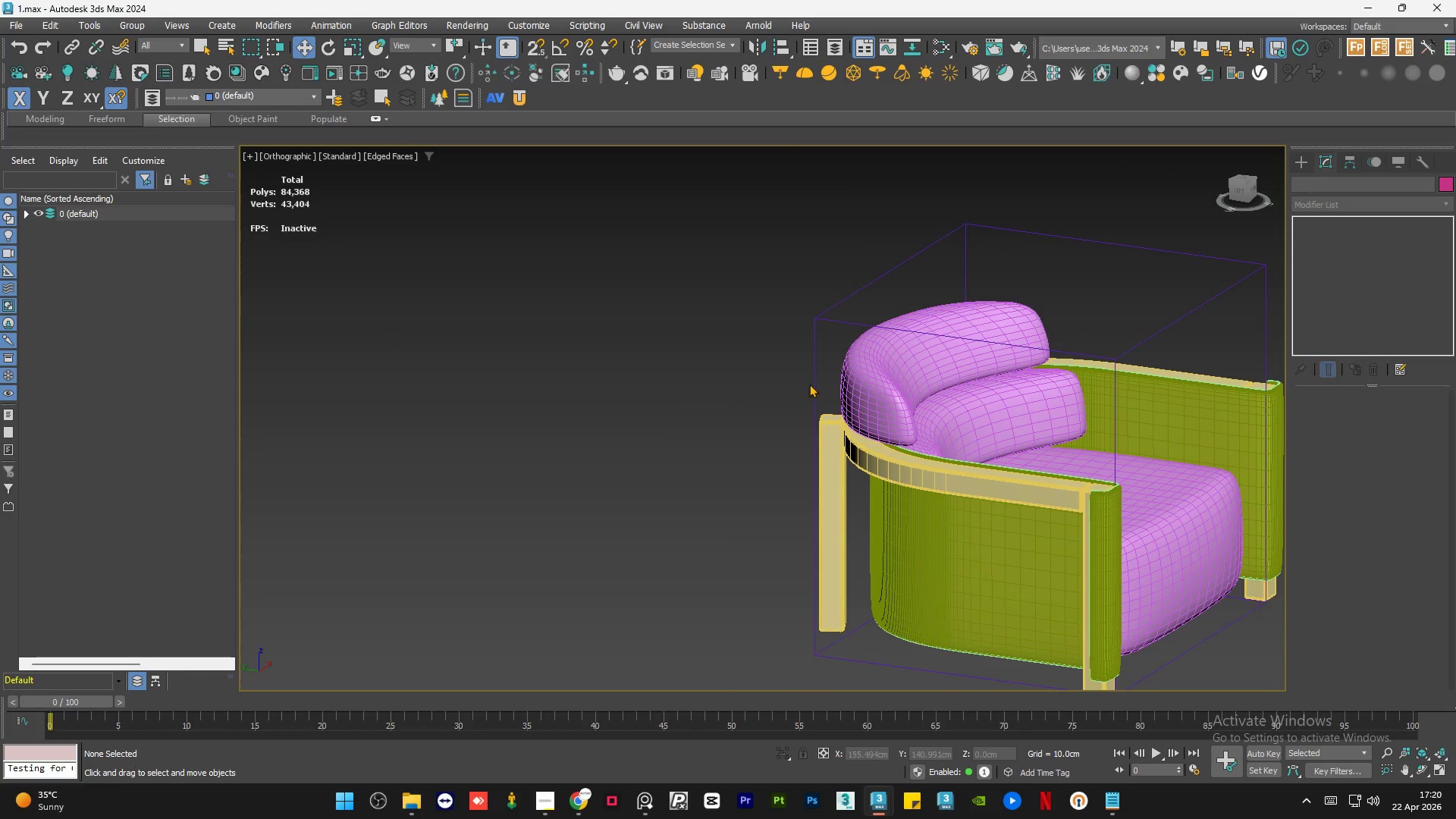 
left_click([868, 366])
 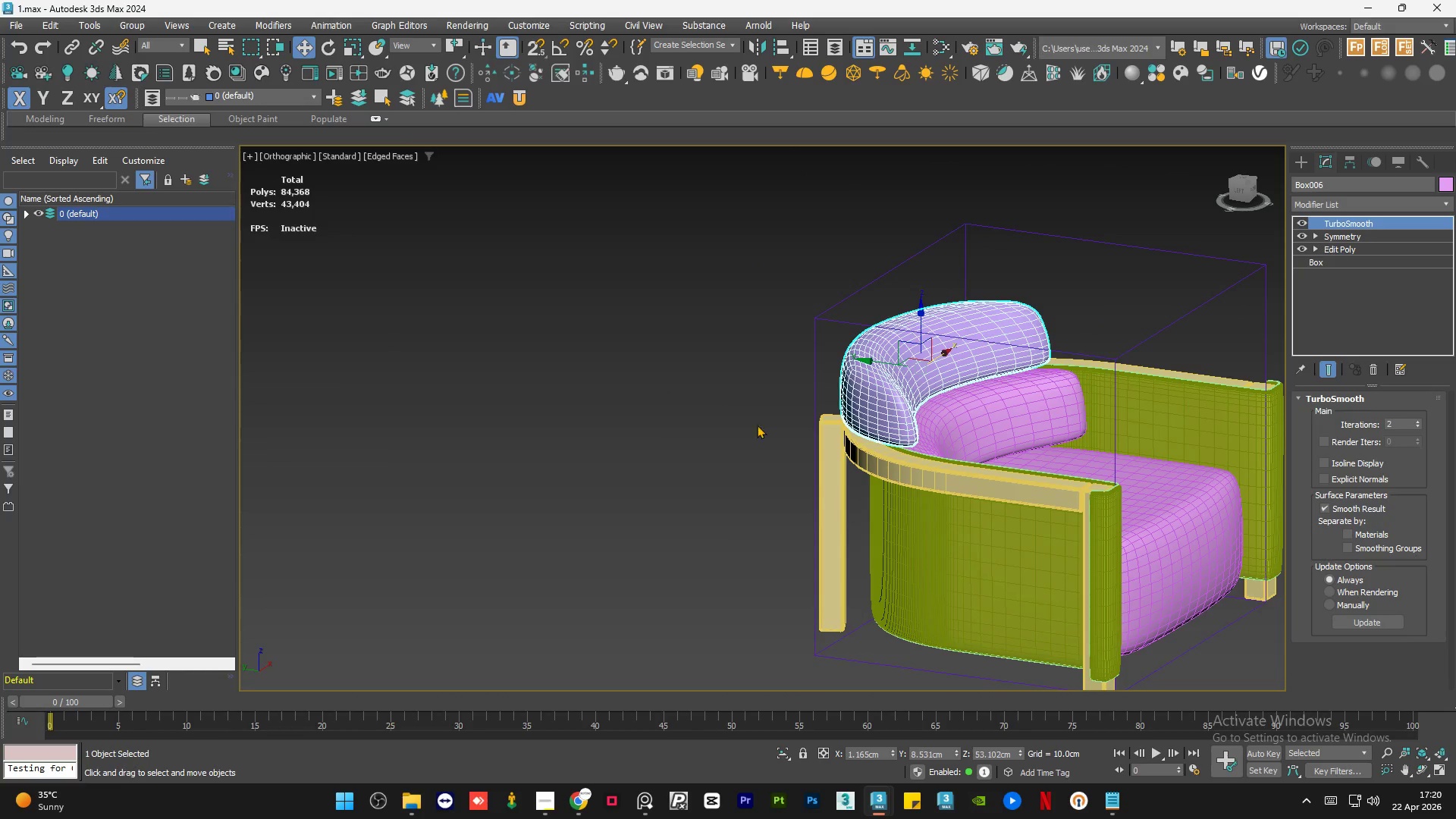 
hold_key(key=AltLeft, duration=1.41)
 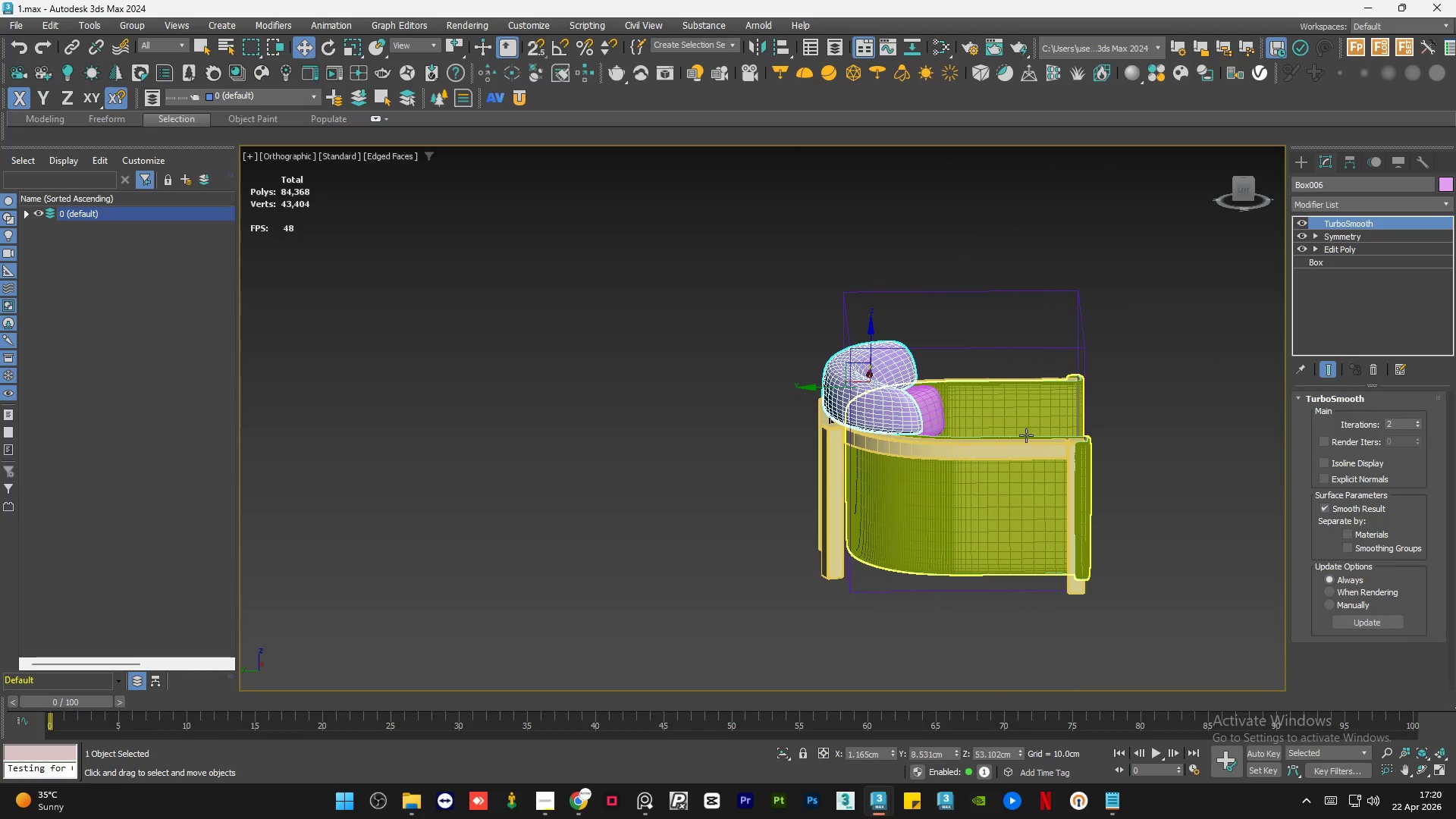 
scroll: coordinate [750, 433], scroll_direction: down, amount: 1.0
 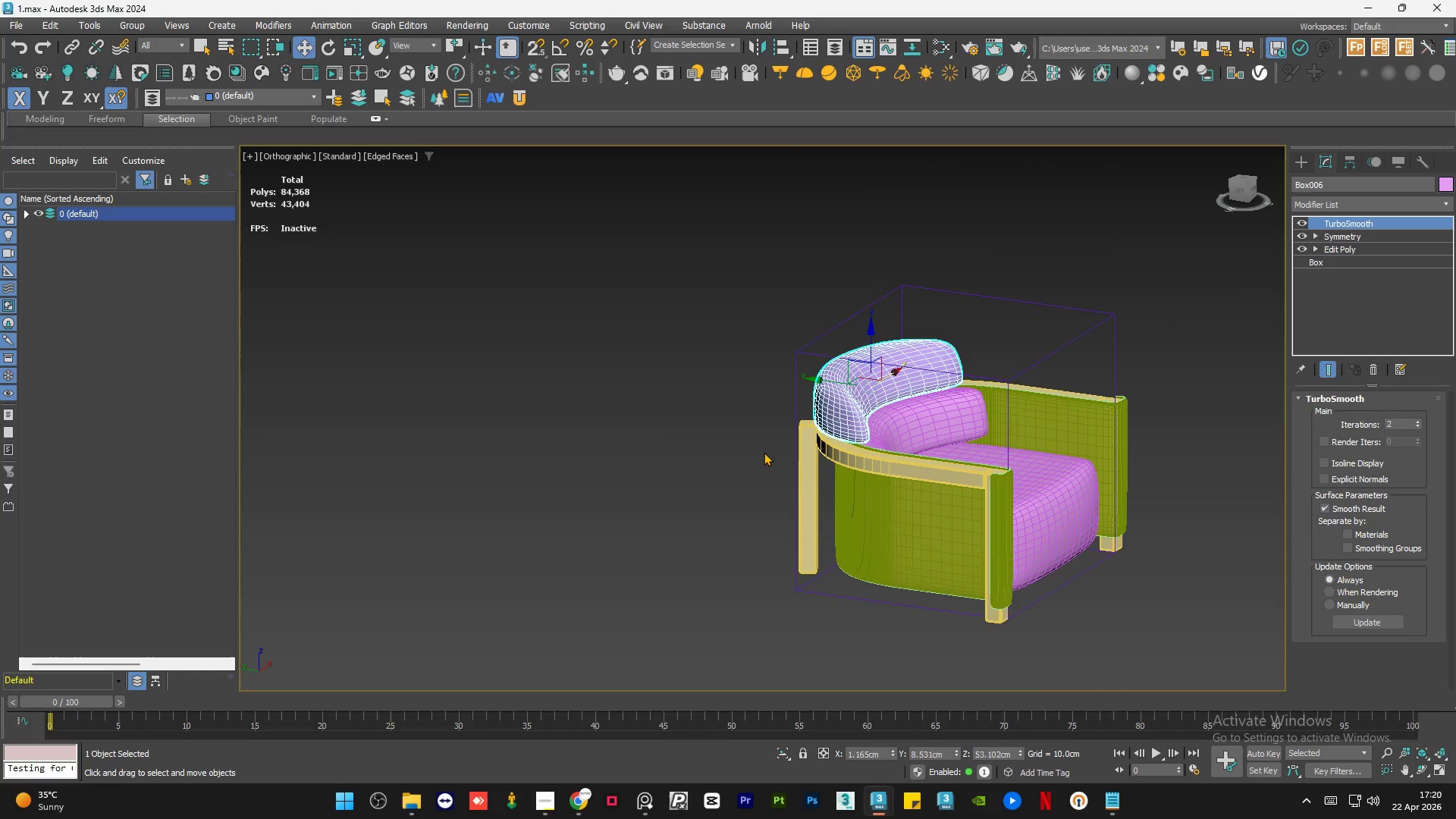 
left_click([999, 441])
 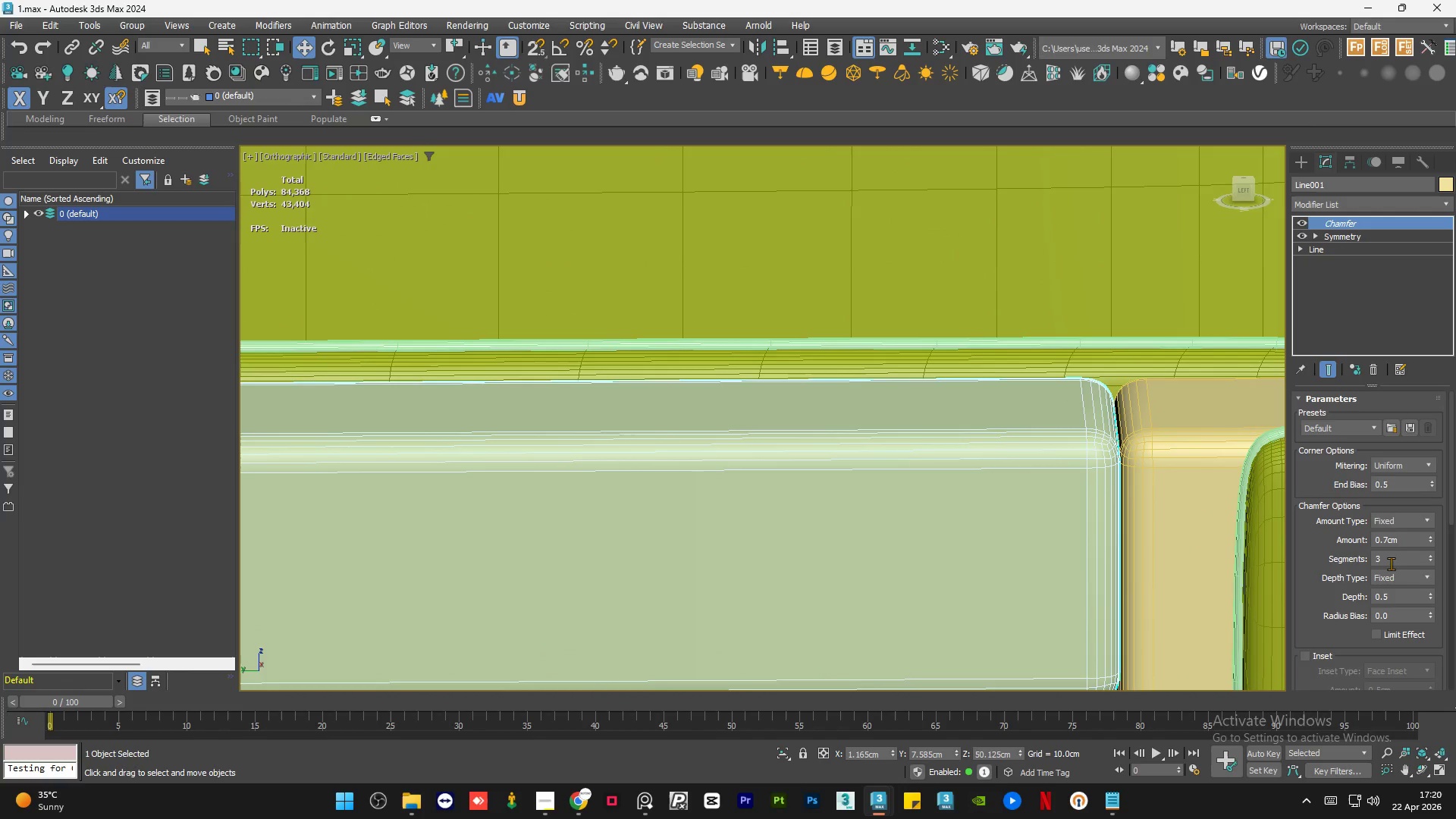 
scroll: coordinate [999, 441], scroll_direction: up, amount: 8.0
 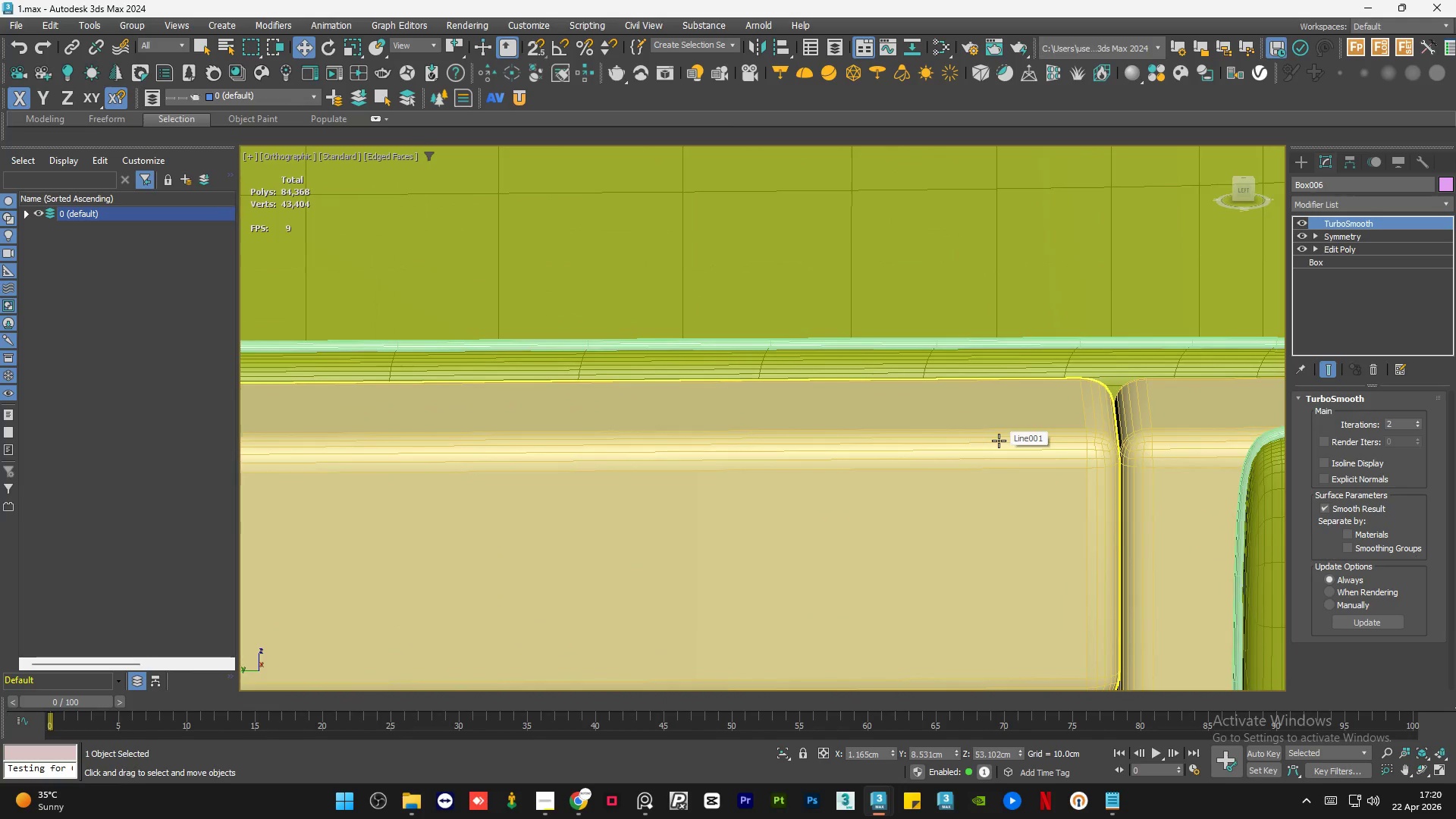 
double_click([1391, 563])
 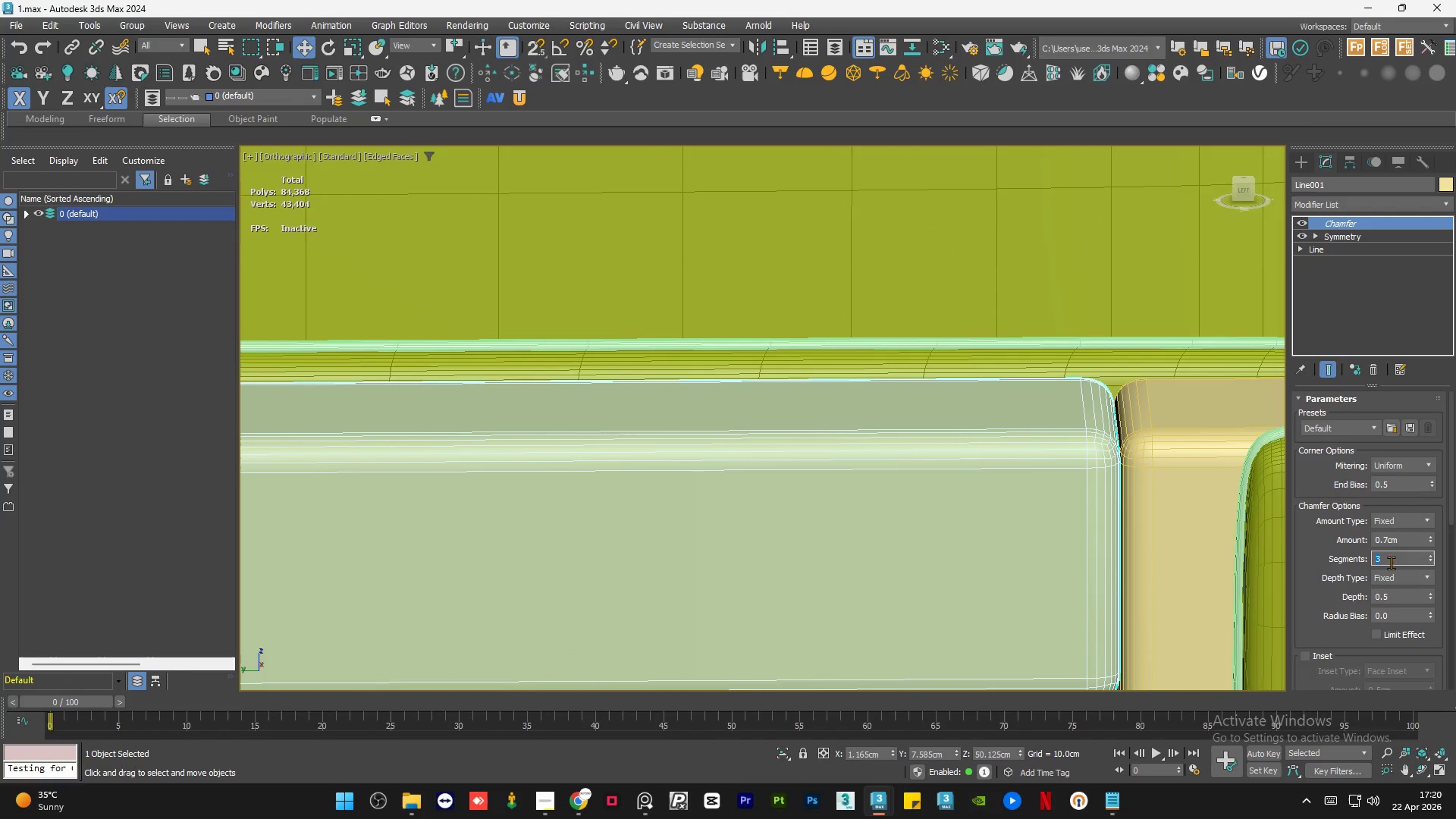 
key(Numpad2)
 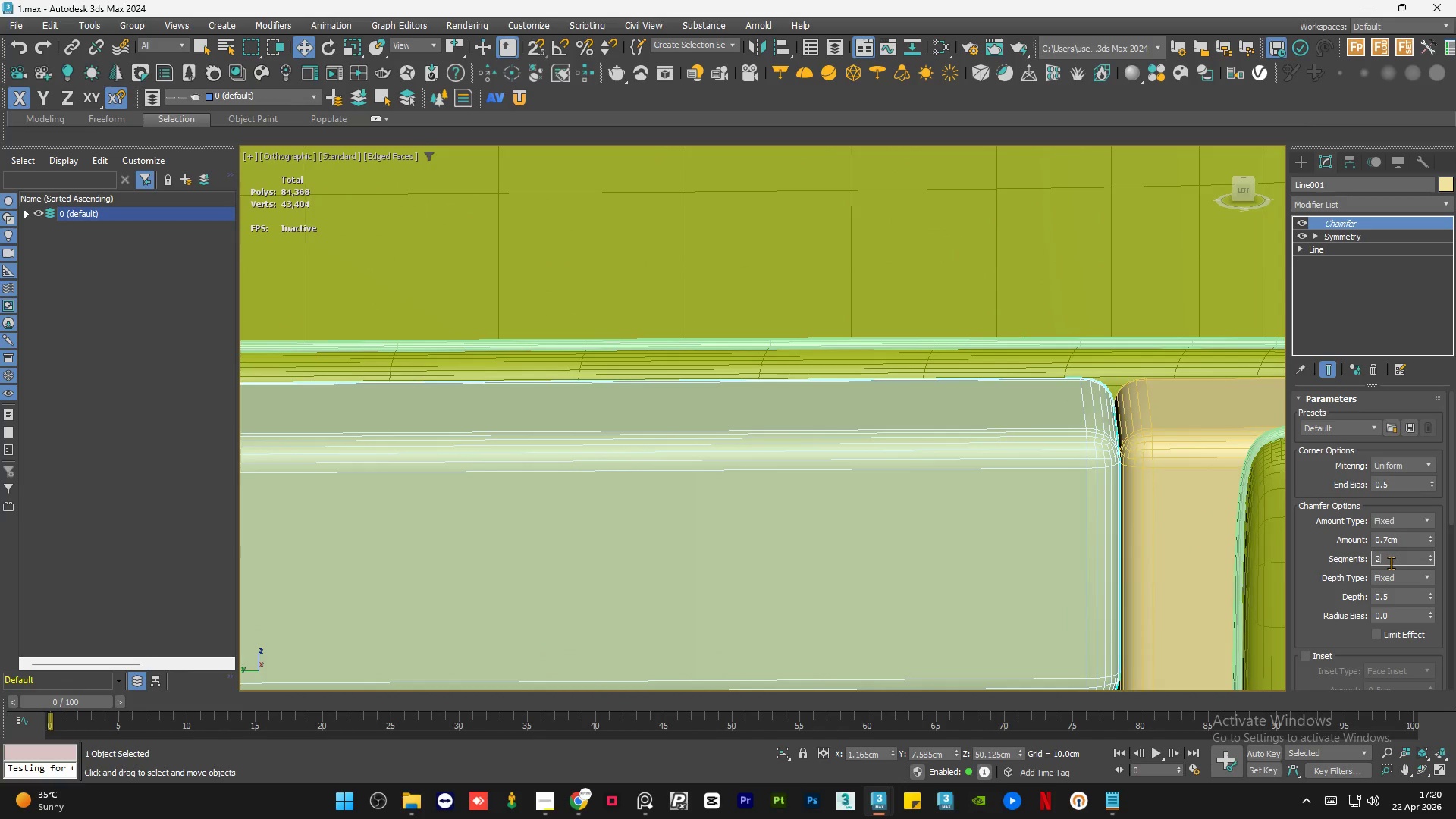 
key(NumpadEnter)
 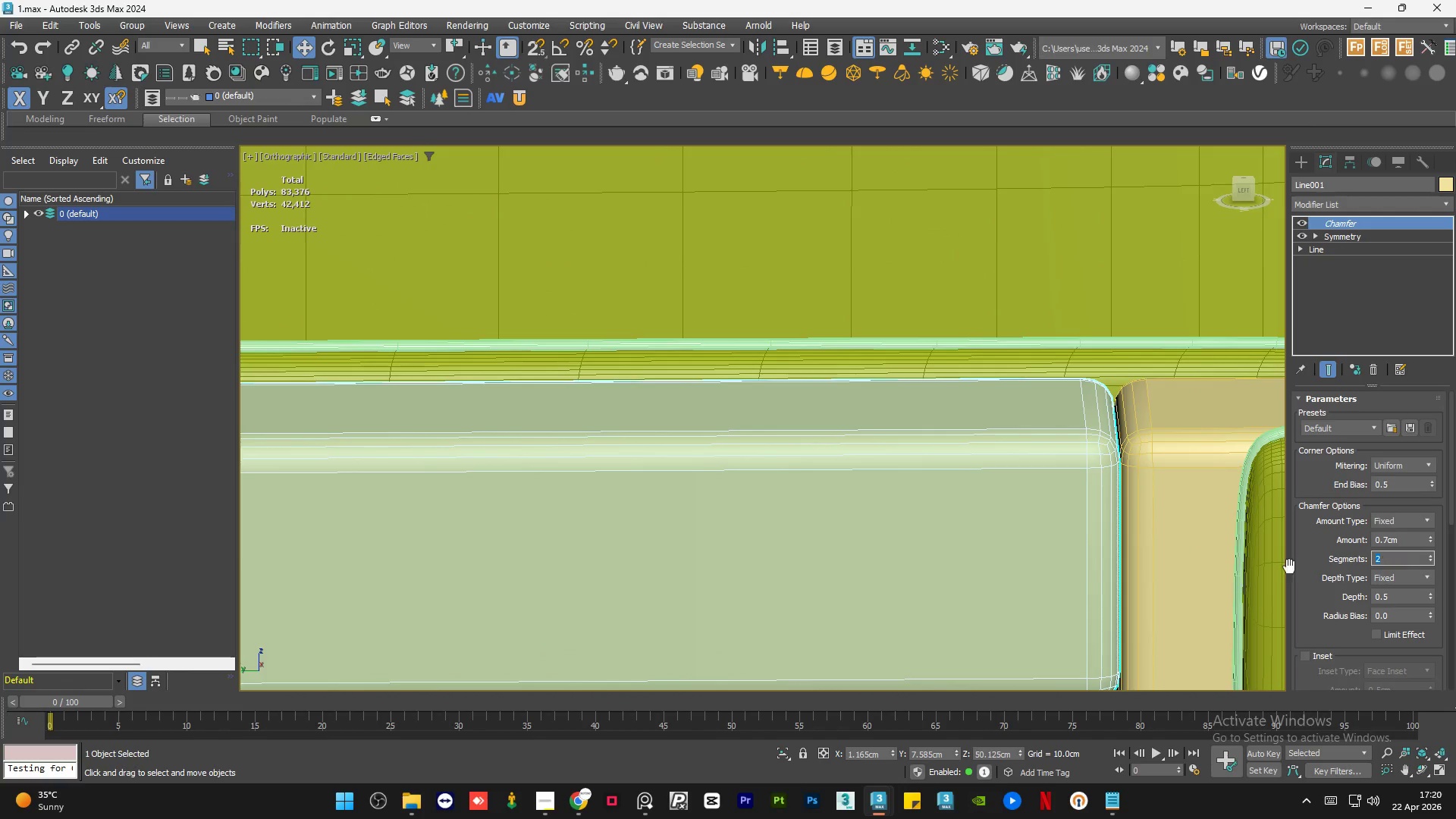 
left_click([993, 447])
 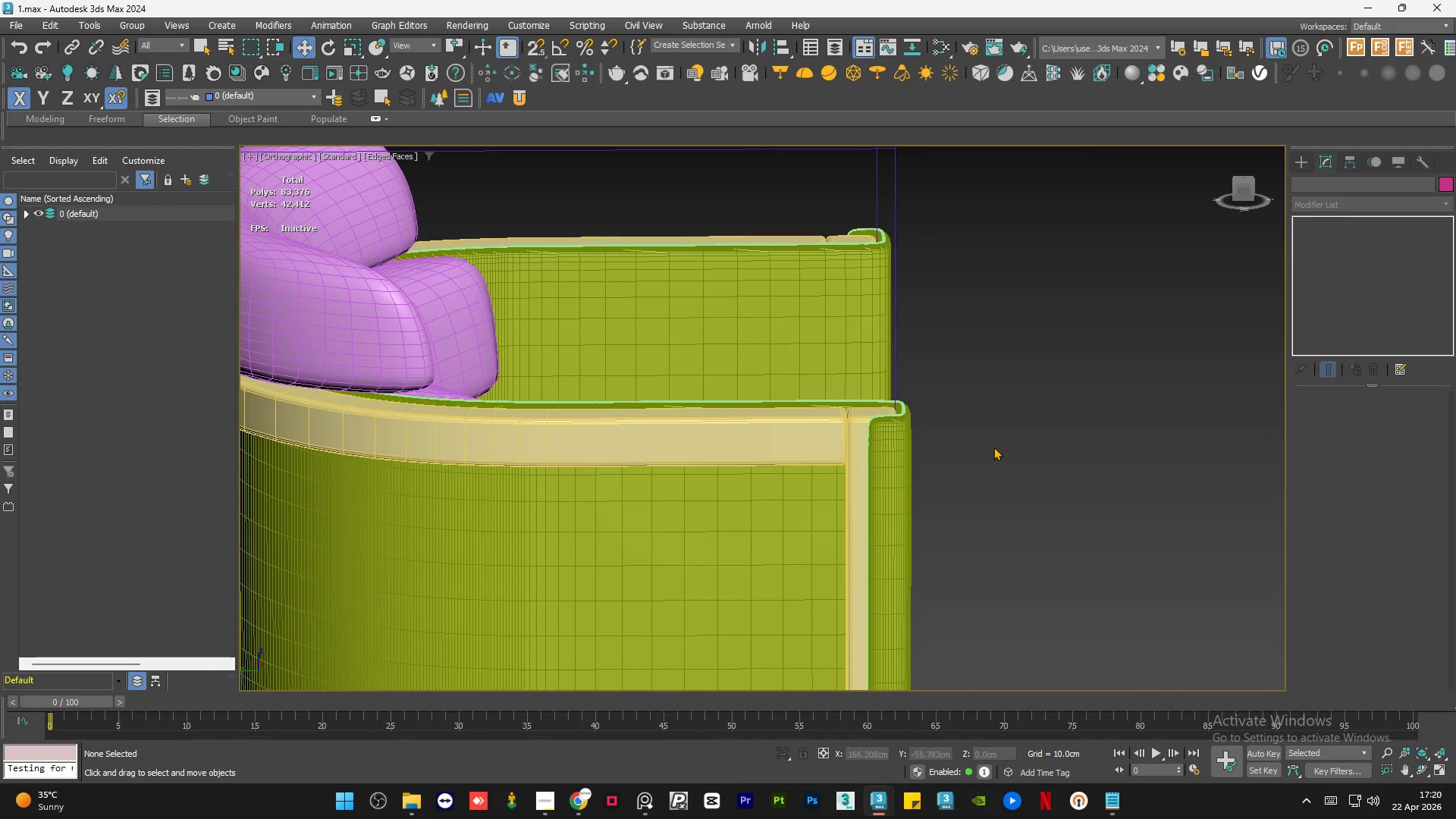 
scroll: coordinate [786, 415], scroll_direction: down, amount: 5.0
 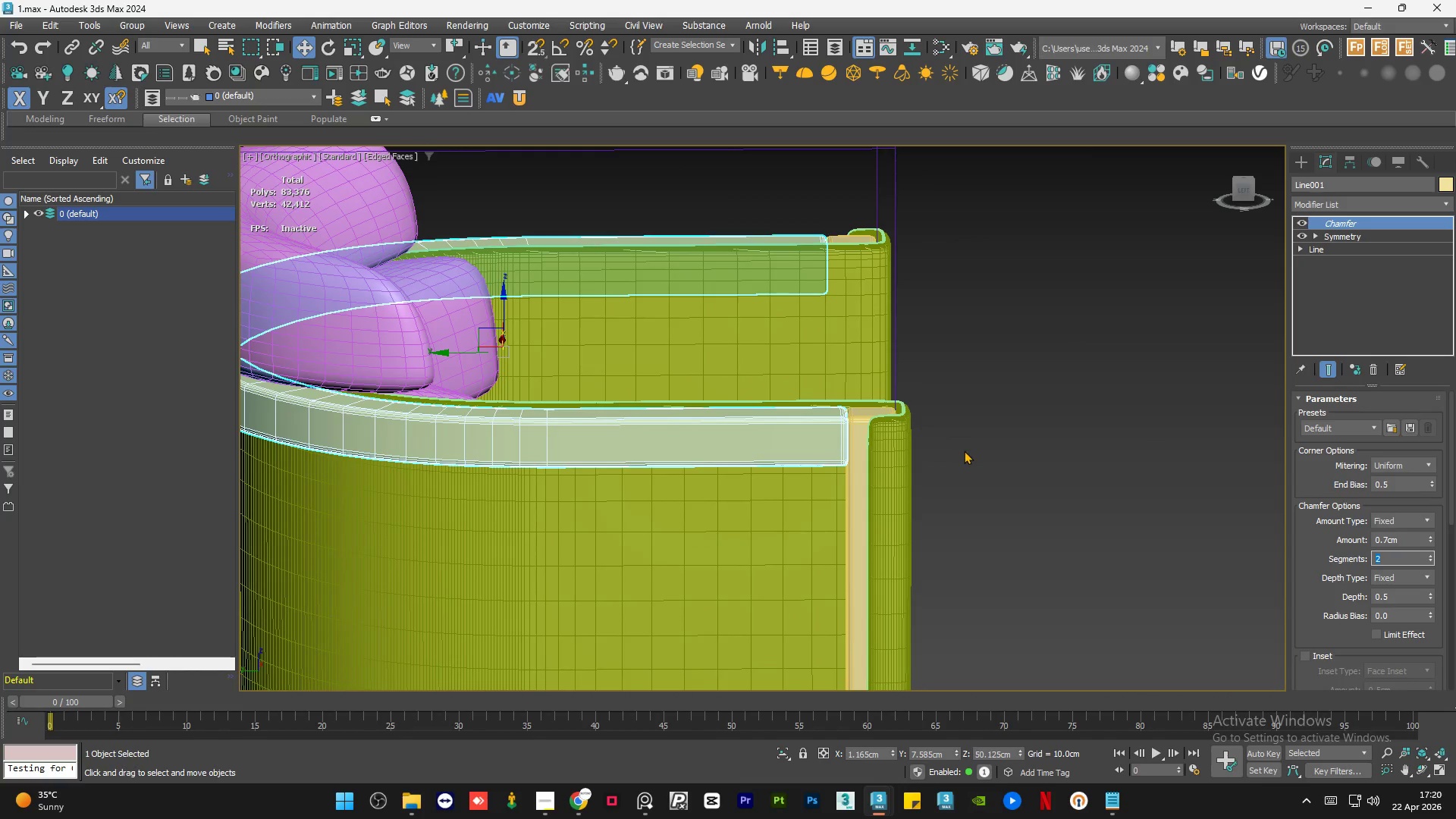 
key(F3)
 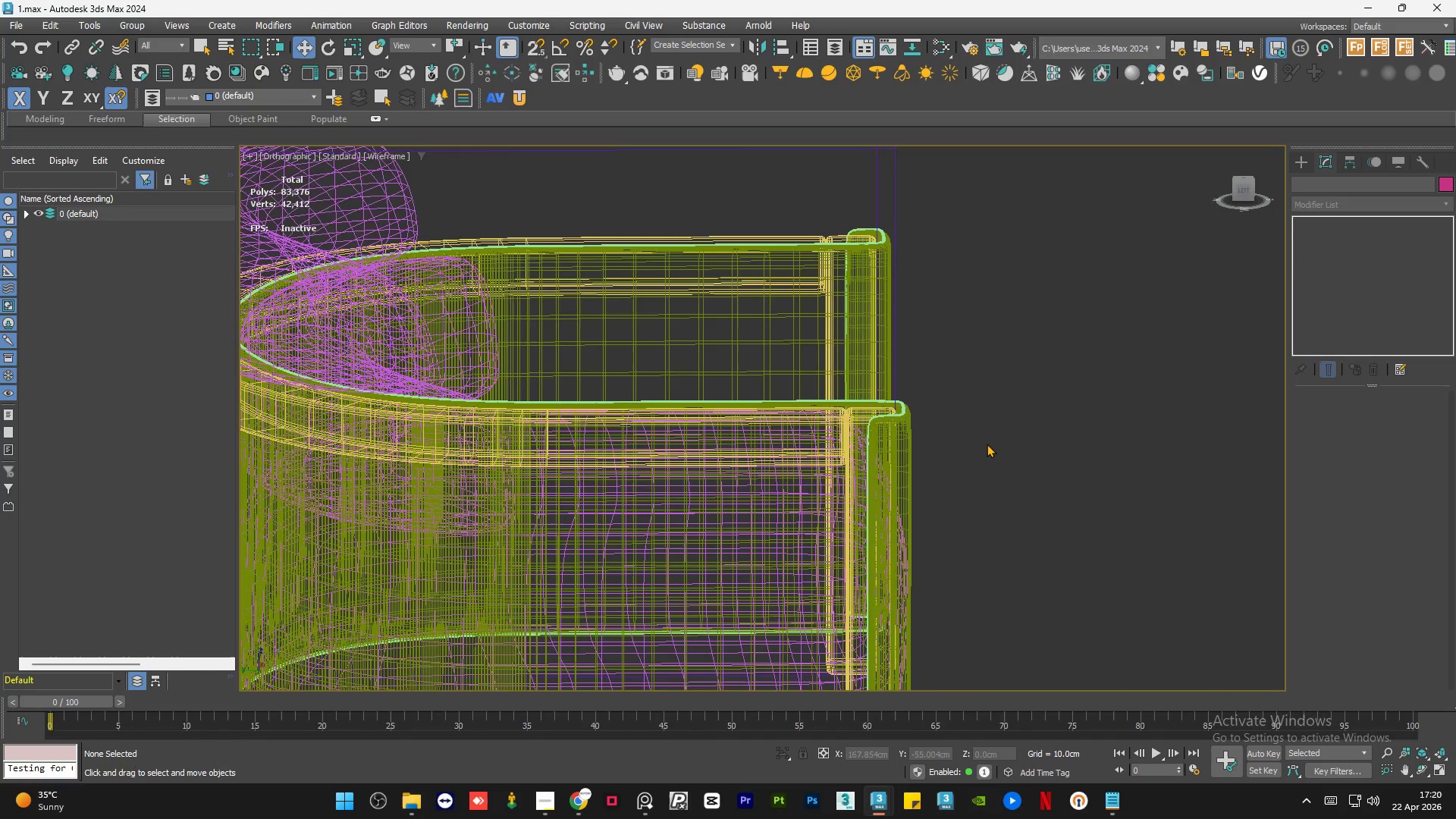 
key(F3)
 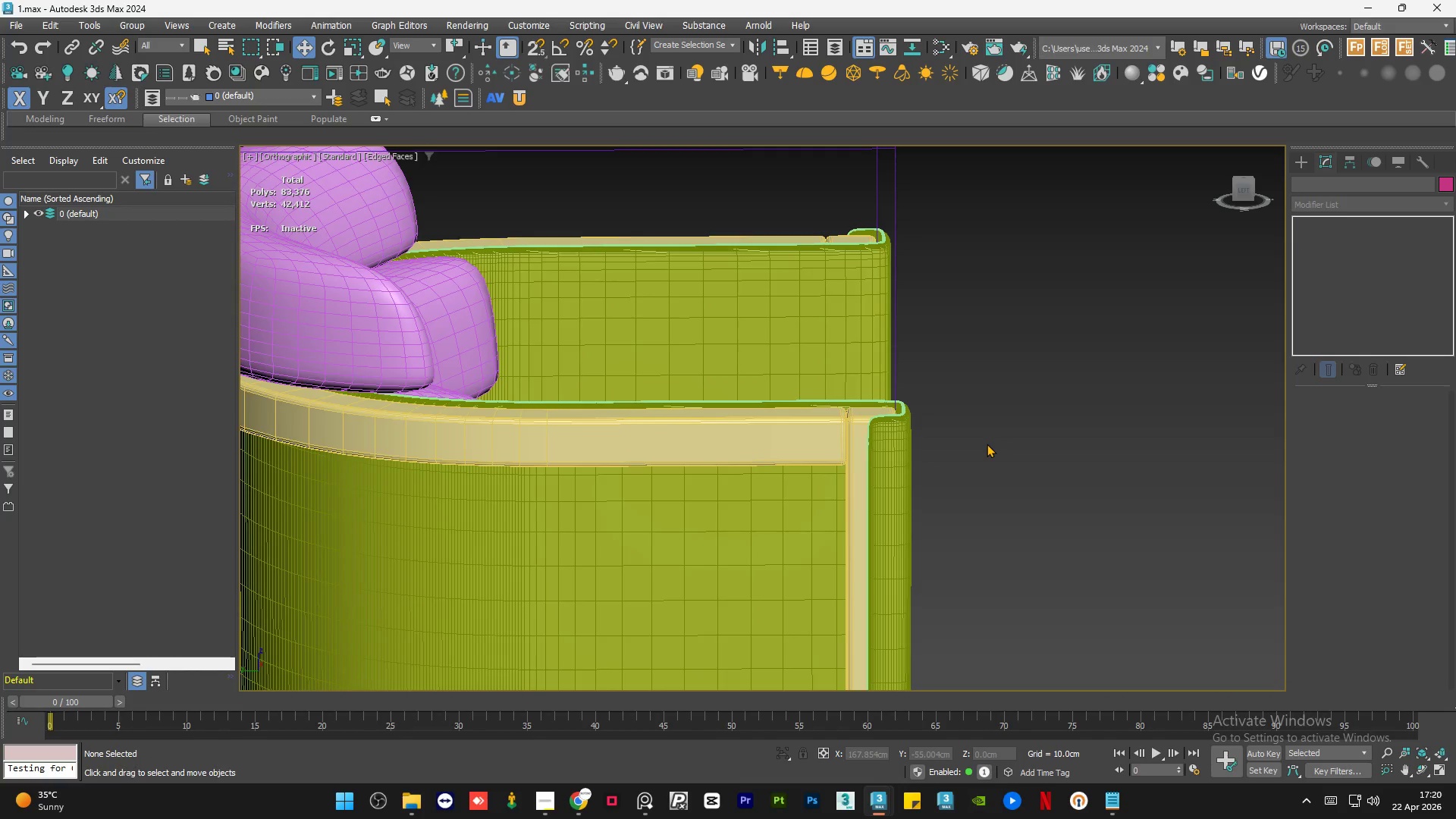 
key(F4)
 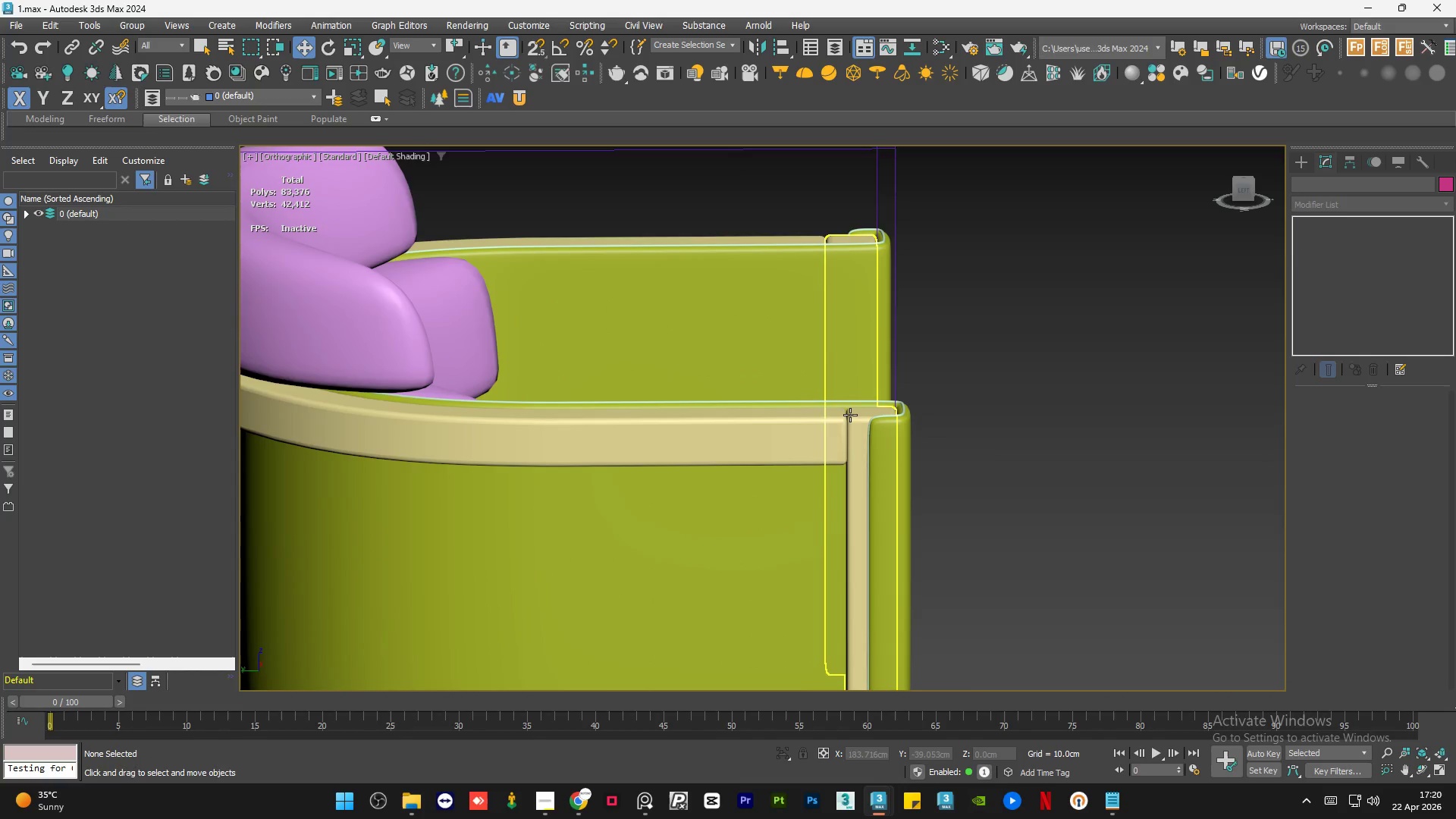 
scroll: coordinate [850, 415], scroll_direction: up, amount: 4.0
 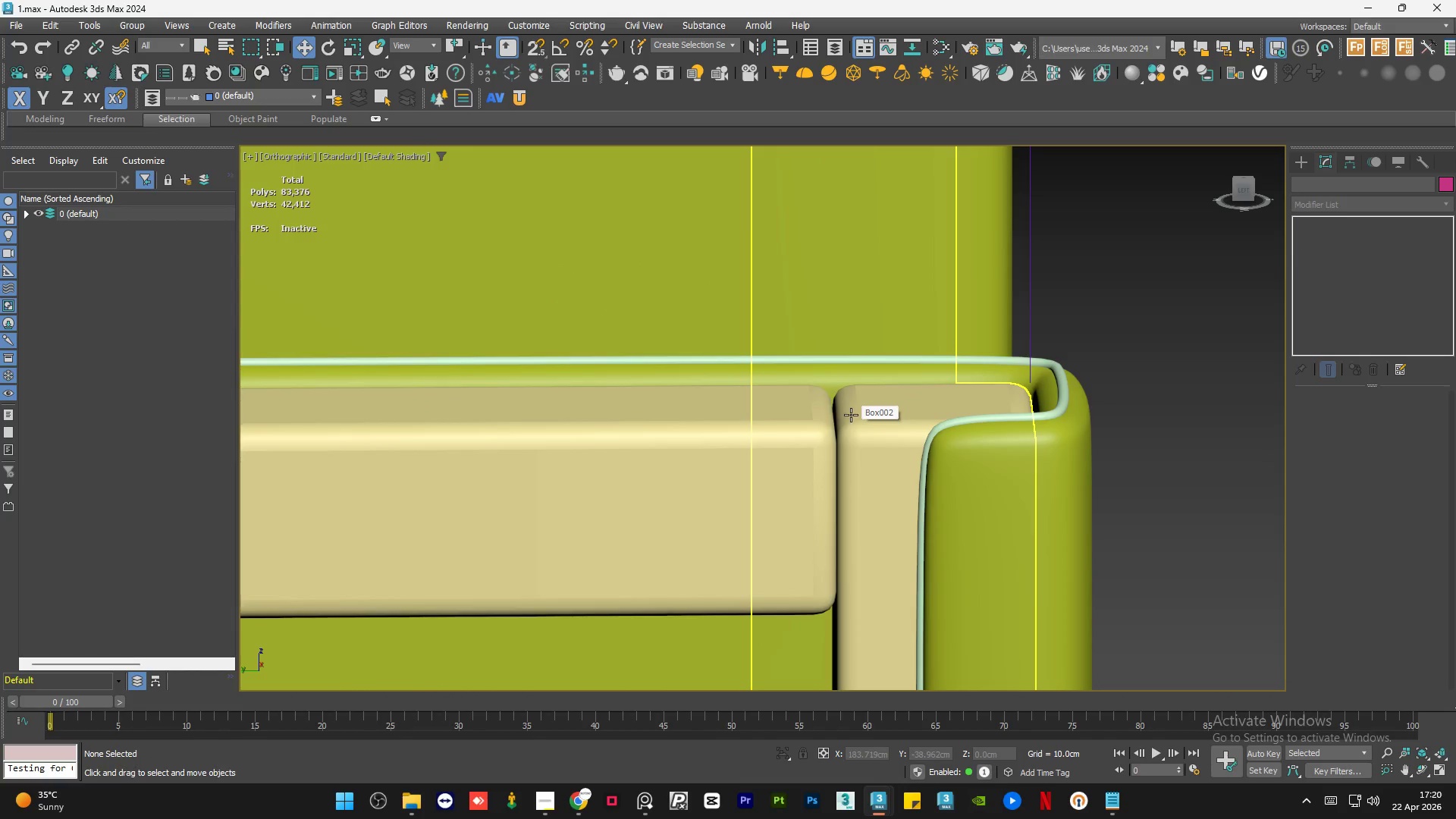 
hold_key(key=AltLeft, duration=0.97)
 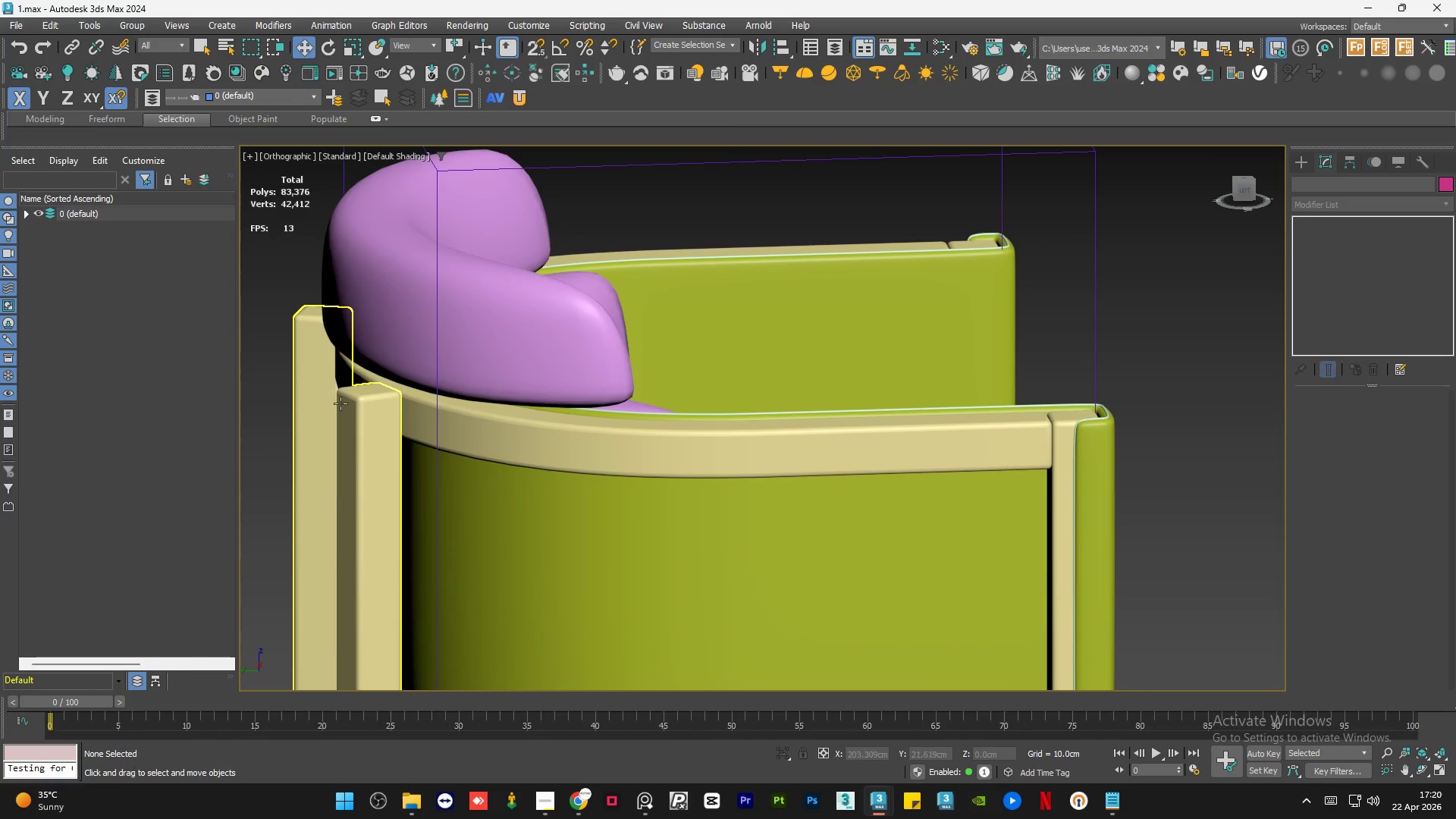 
scroll: coordinate [879, 425], scroll_direction: down, amount: 5.0
 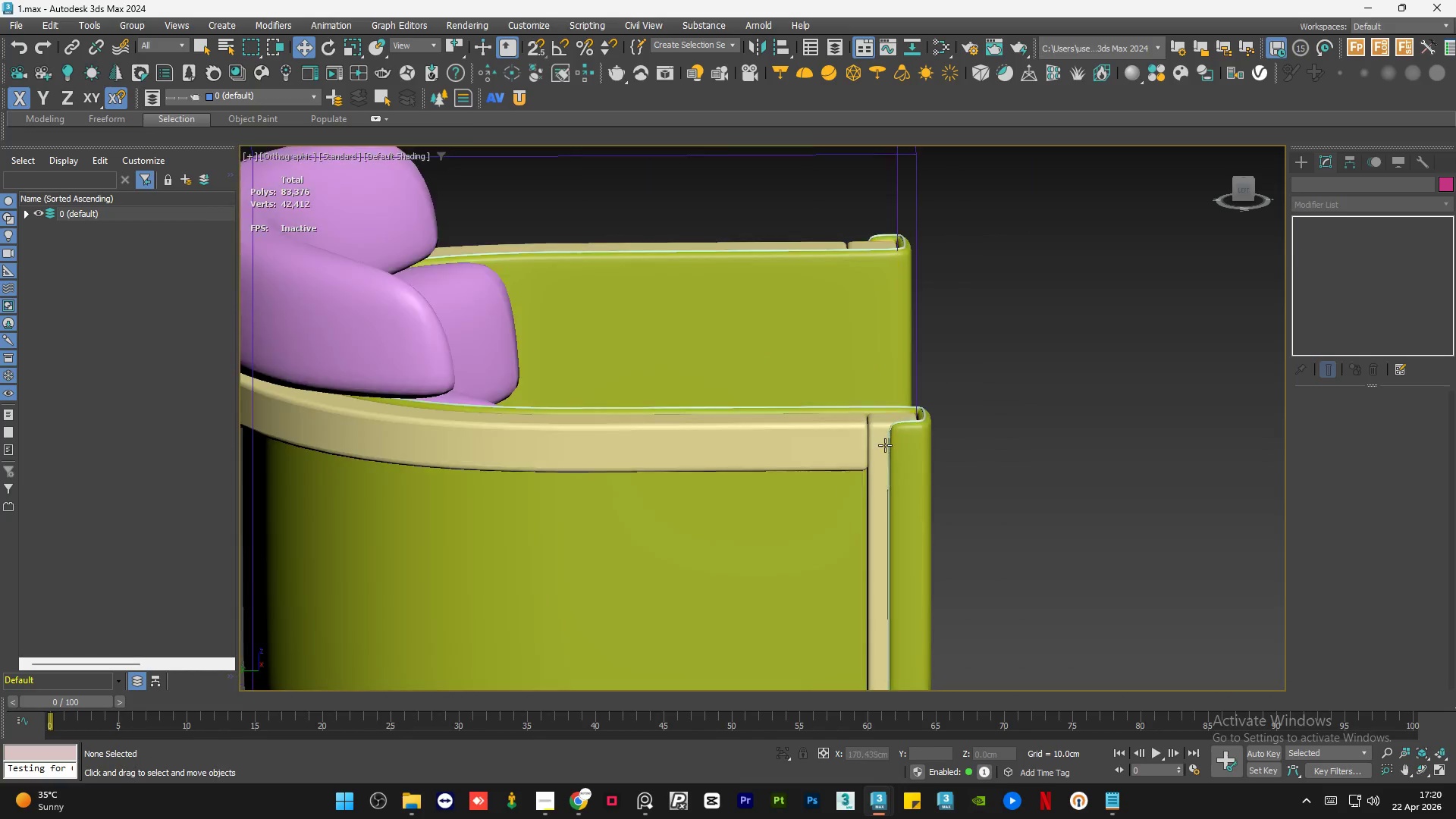 
left_click([355, 406])
 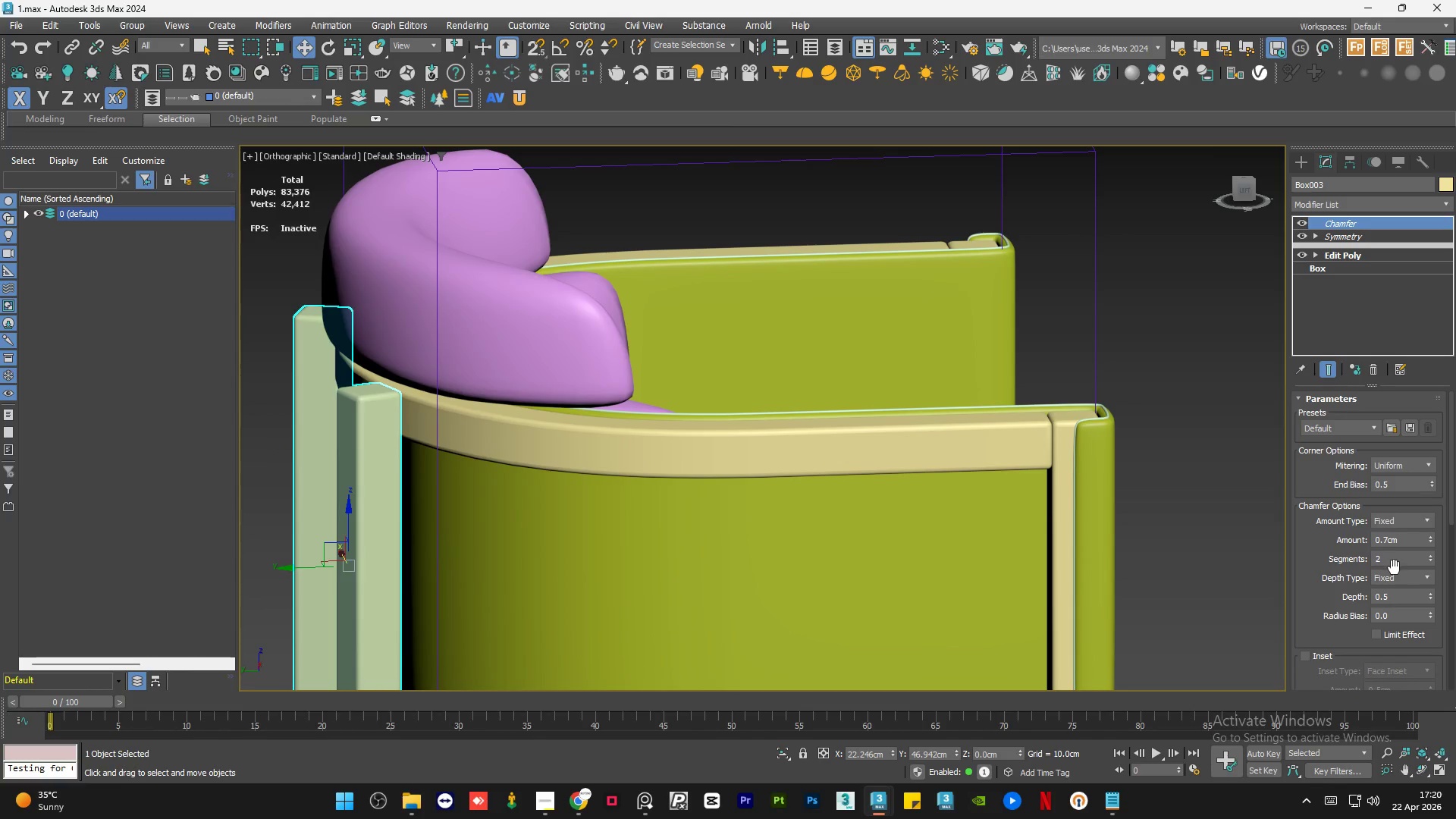 
double_click([1398, 563])
 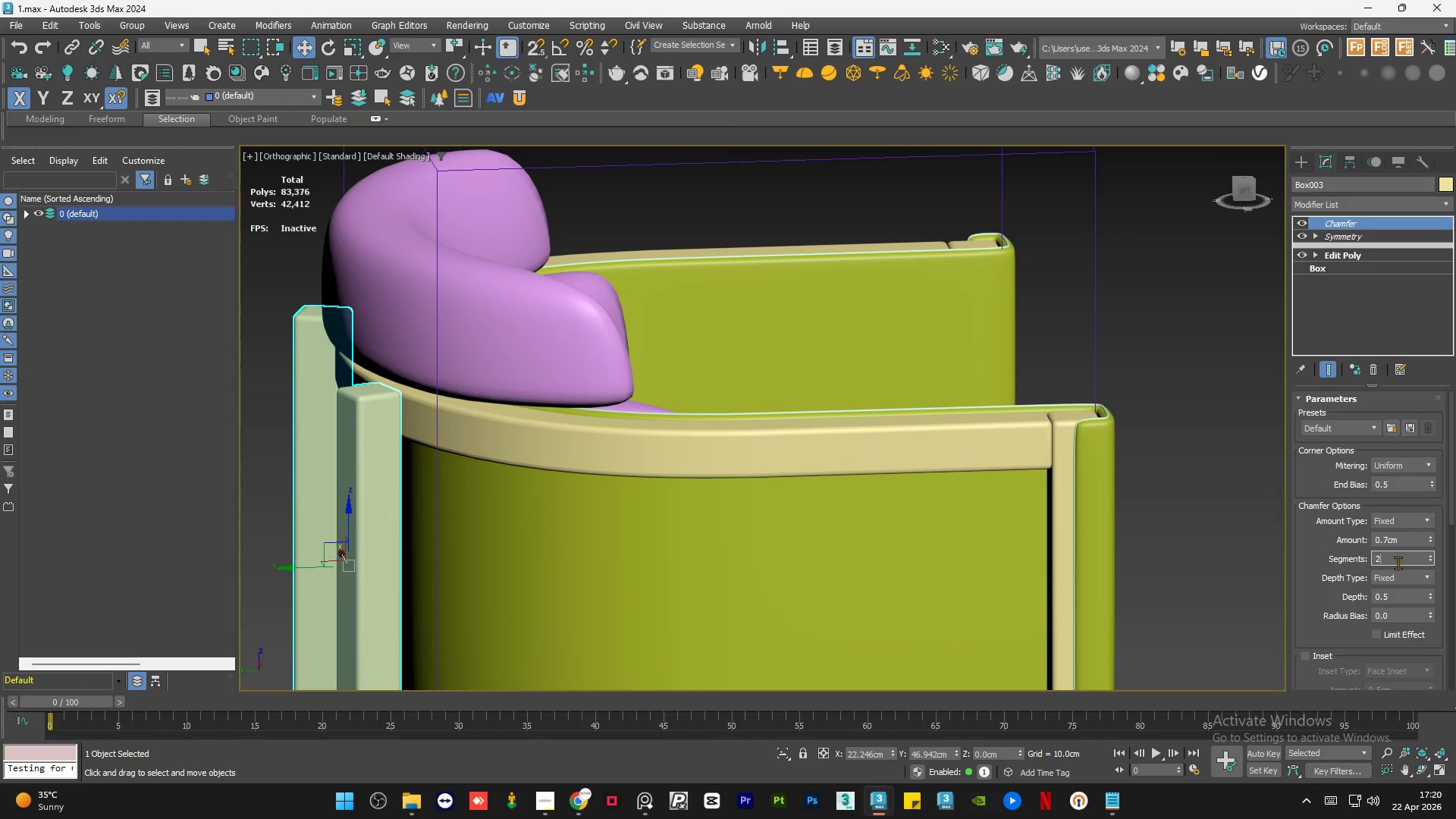 
triple_click([1398, 563])
 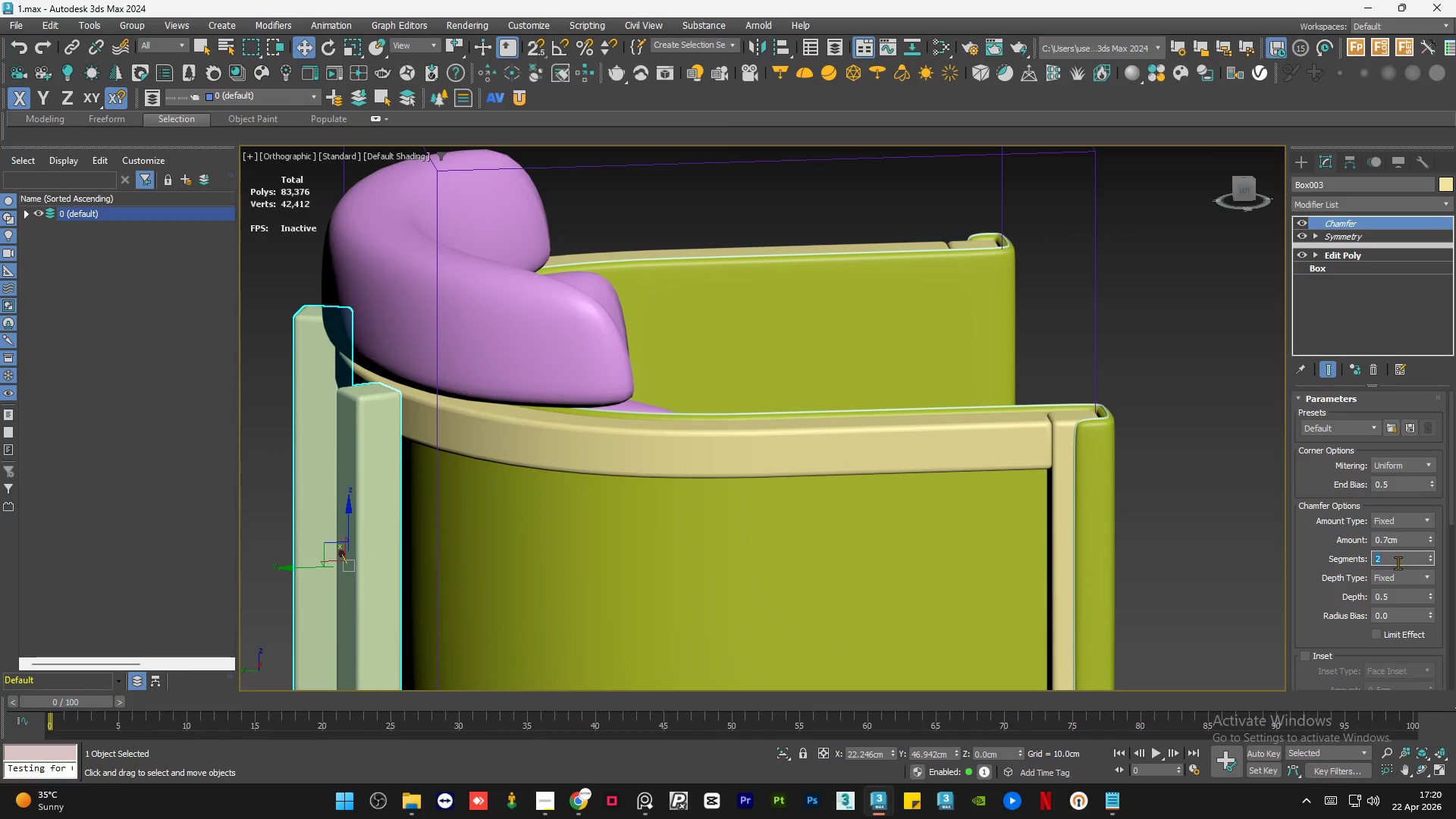 
key(Numpad3)
 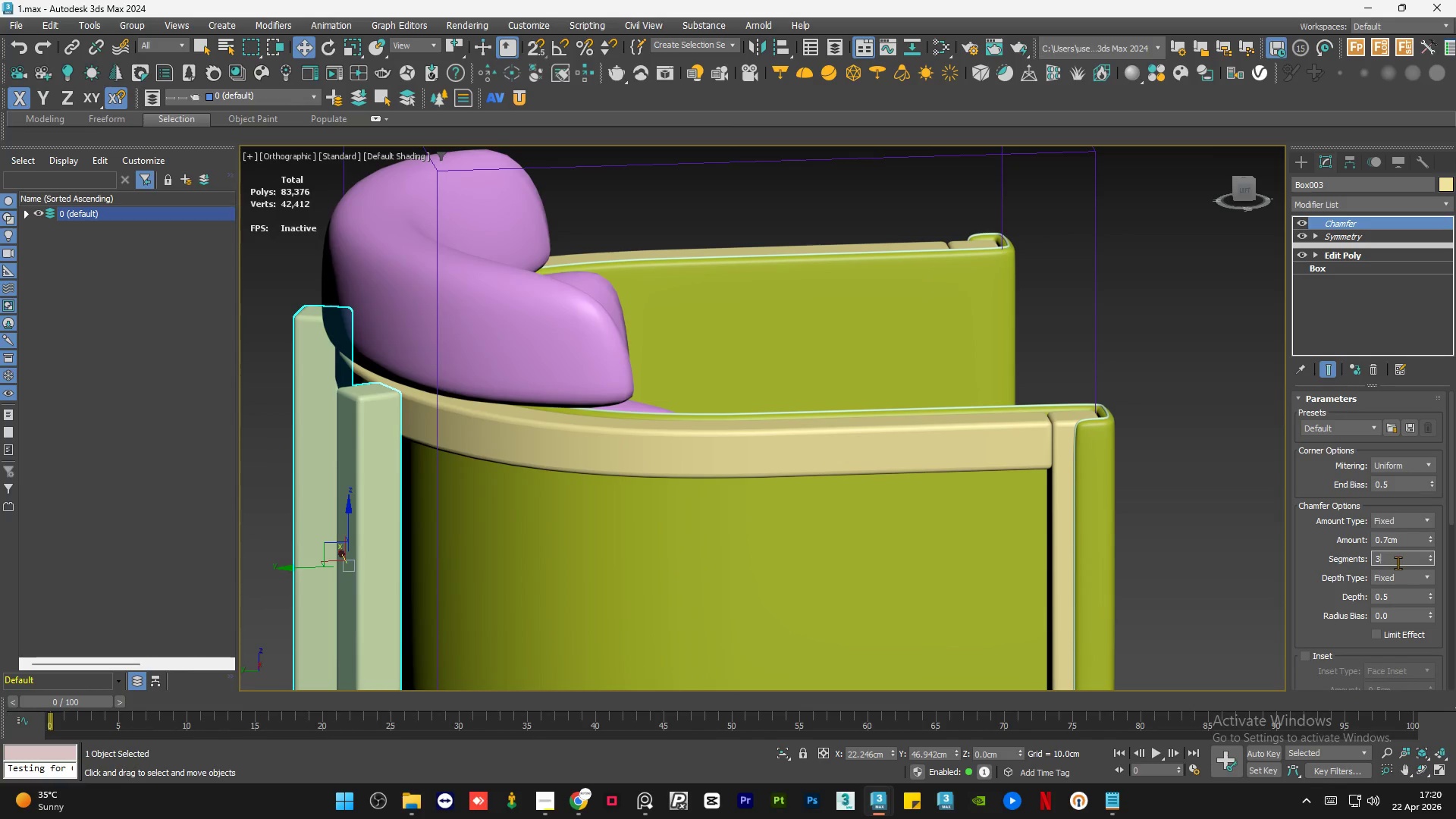 
key(NumpadEnter)
 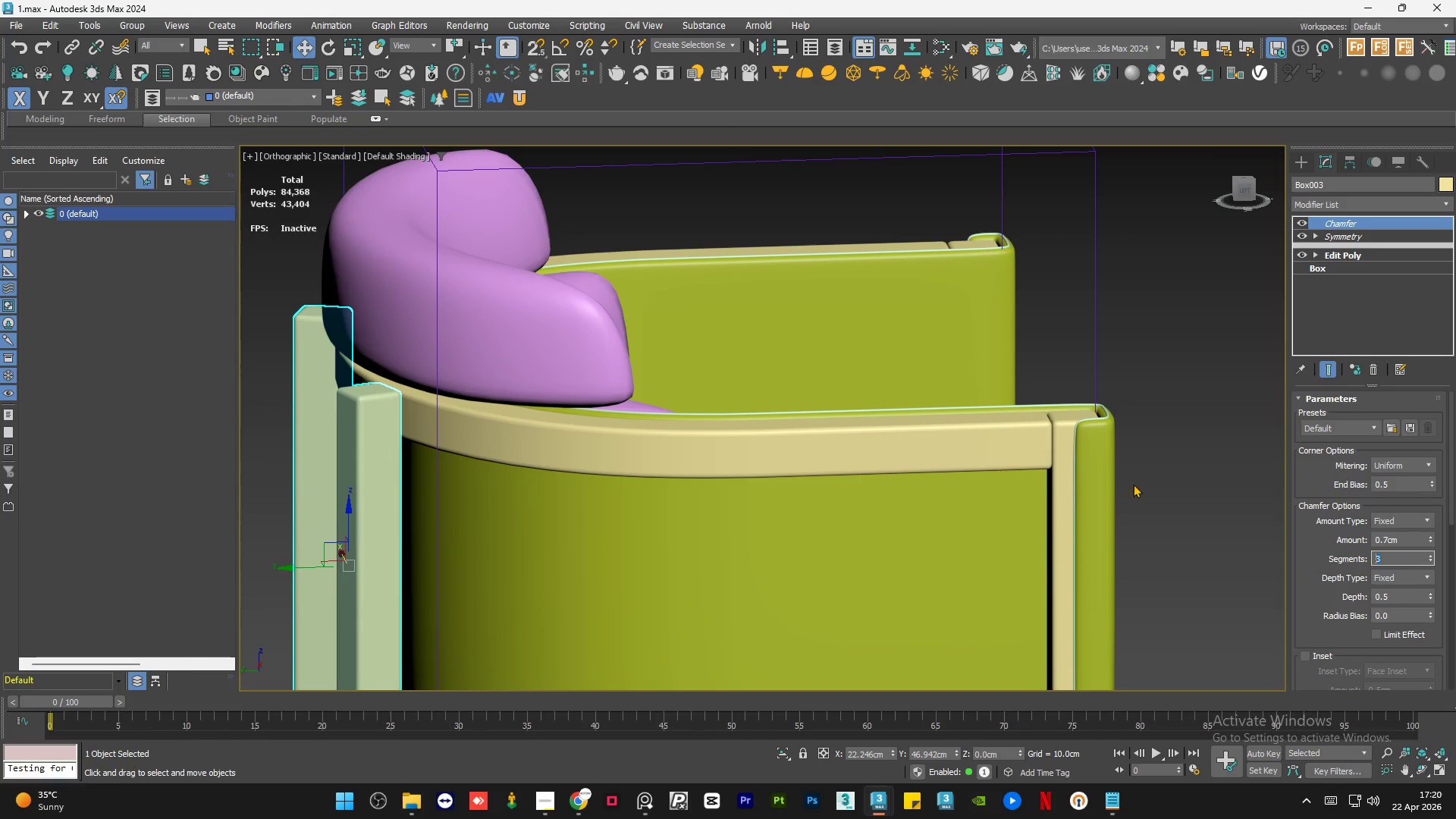 
double_click([1161, 435])
 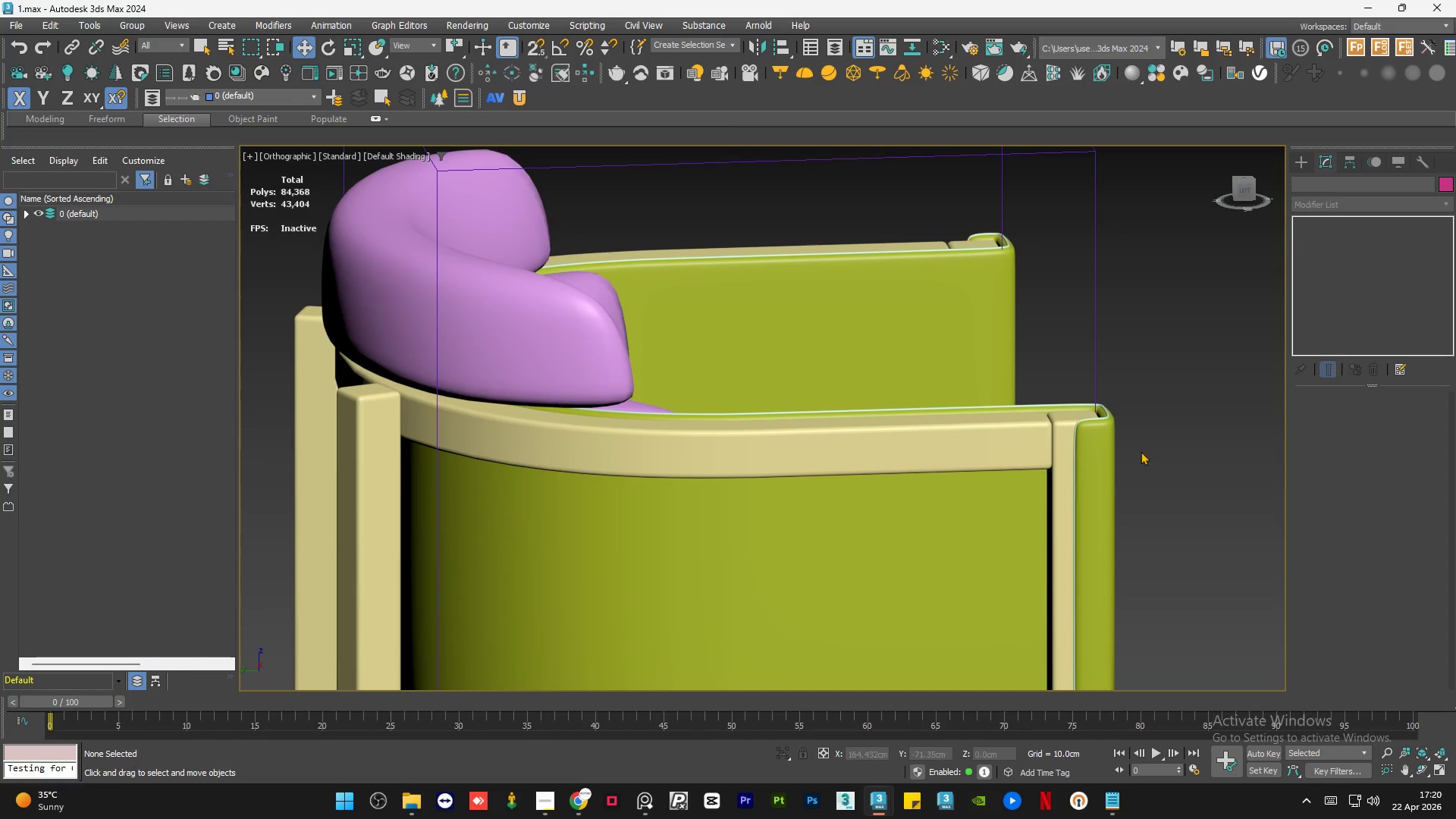 
hold_key(key=AltLeft, duration=0.75)
 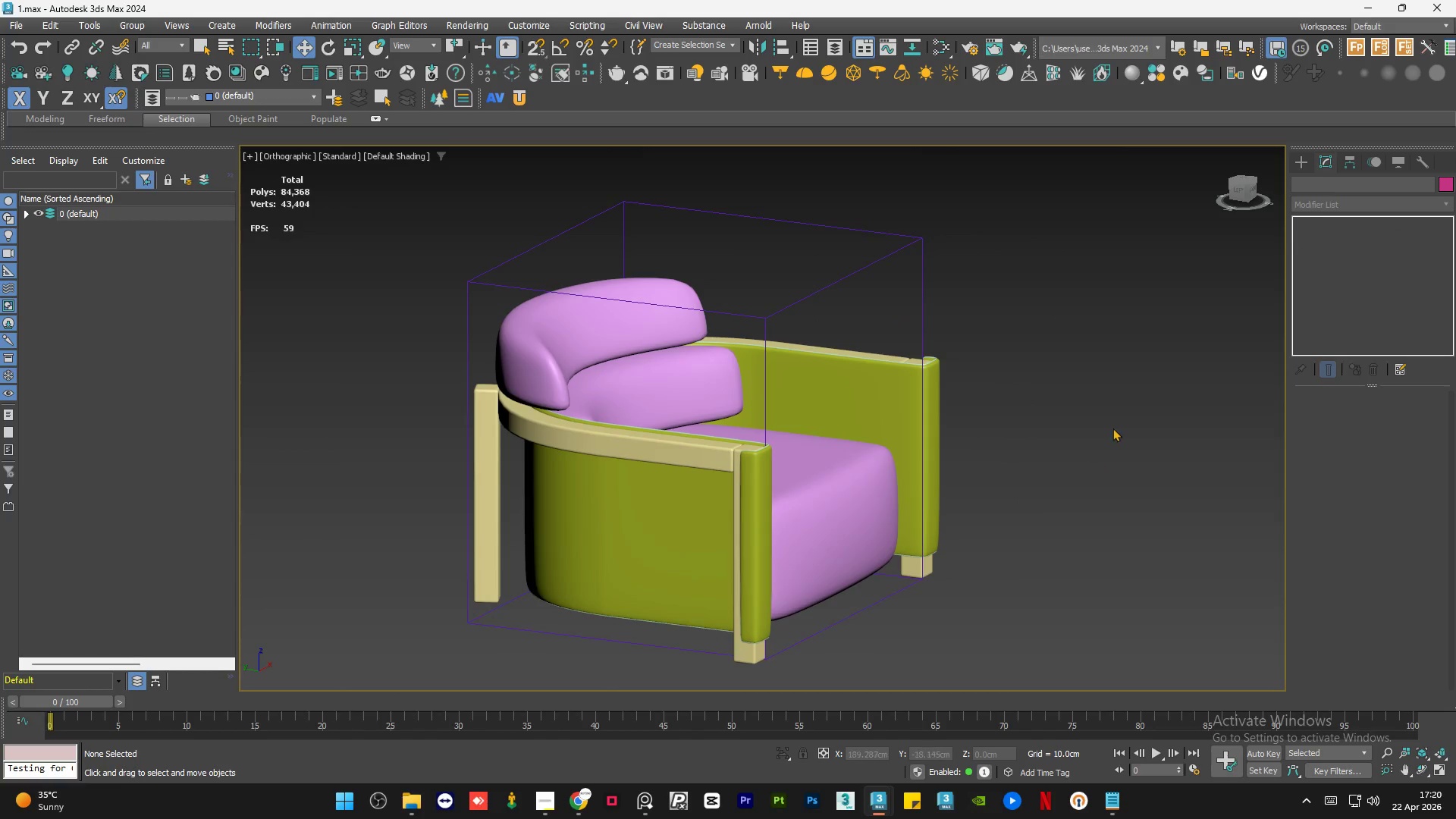 
scroll: coordinate [1106, 488], scroll_direction: down, amount: 2.0
 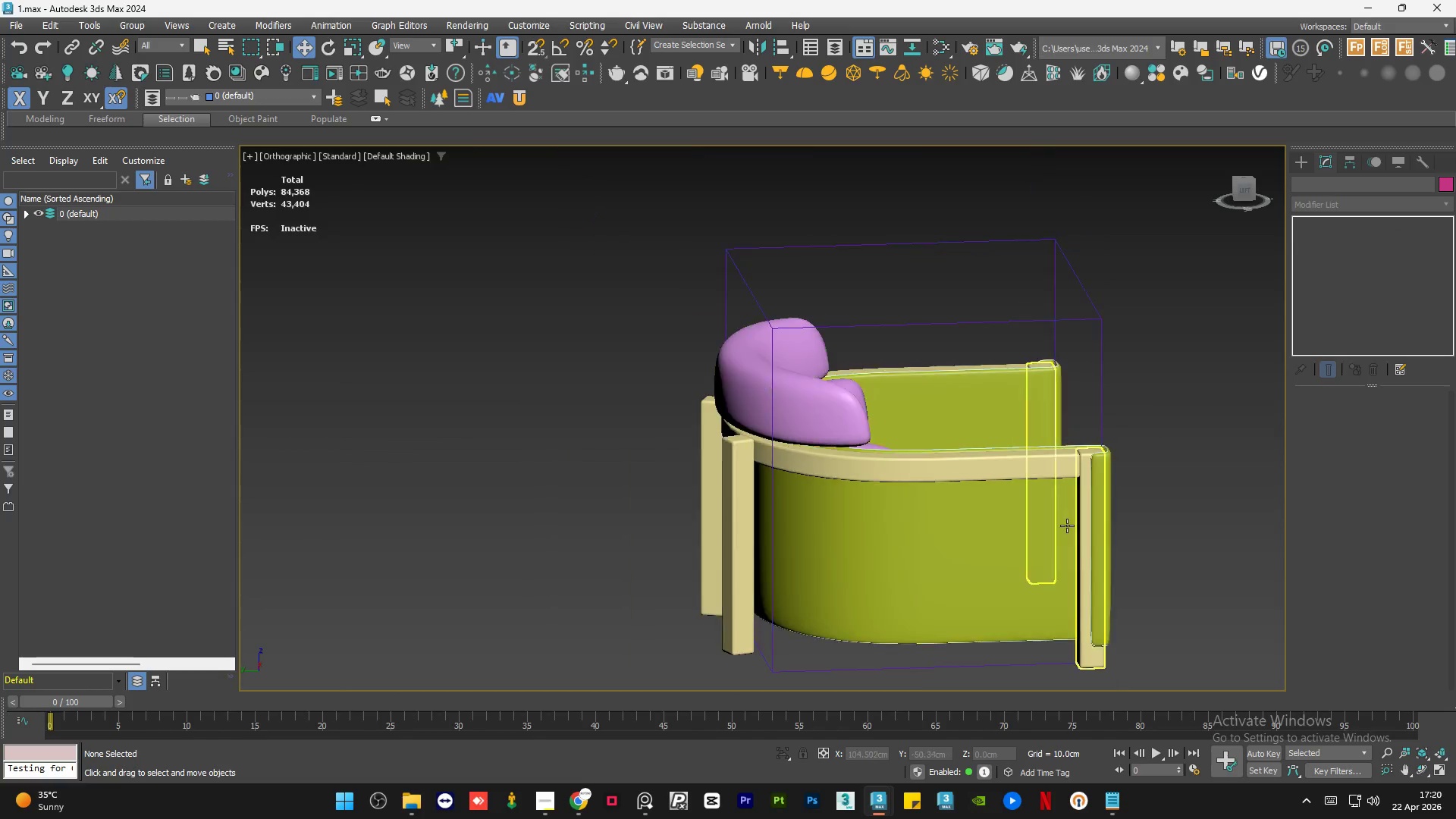 
left_click([1114, 411])
 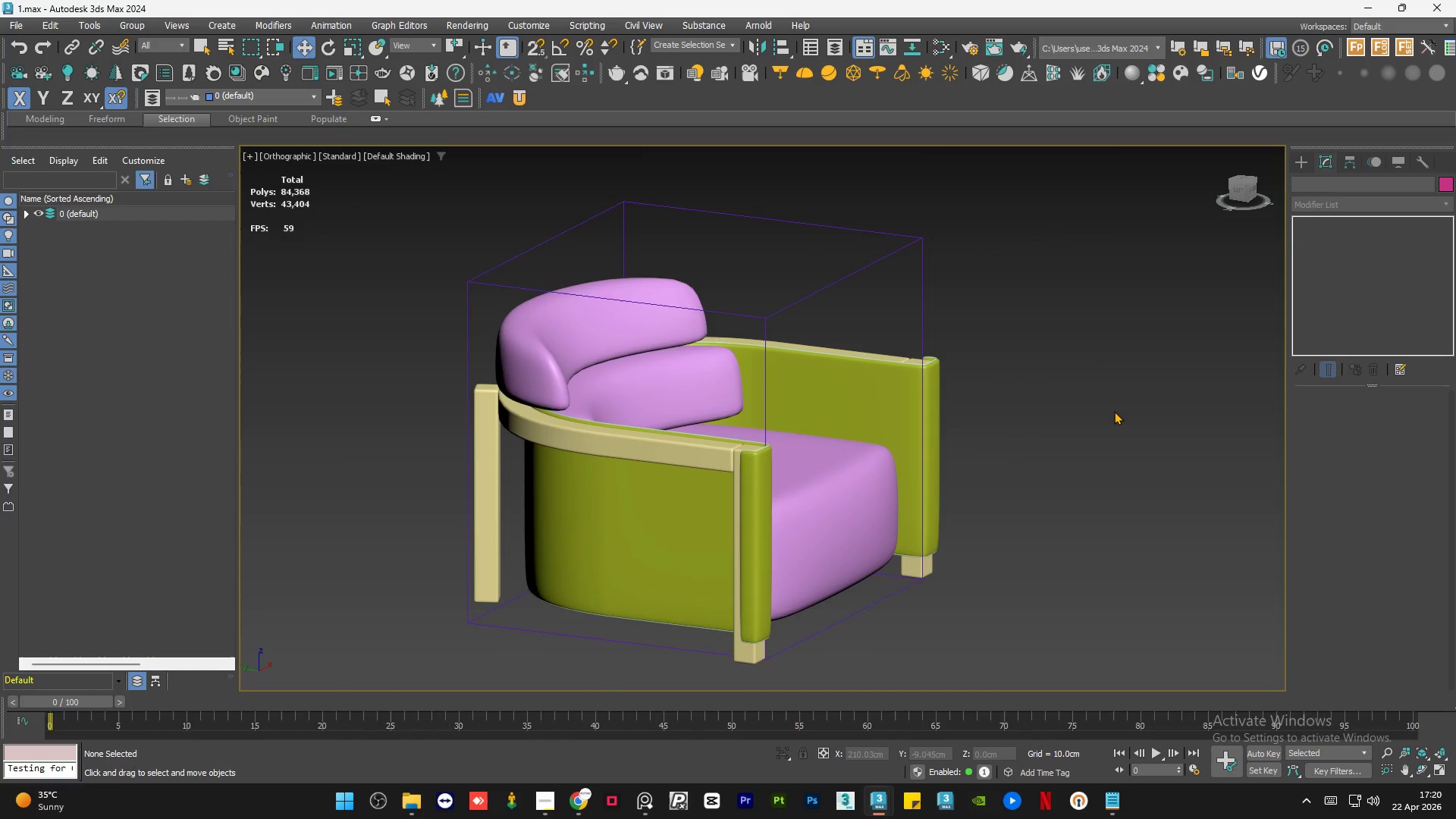 
key(Control+S)
 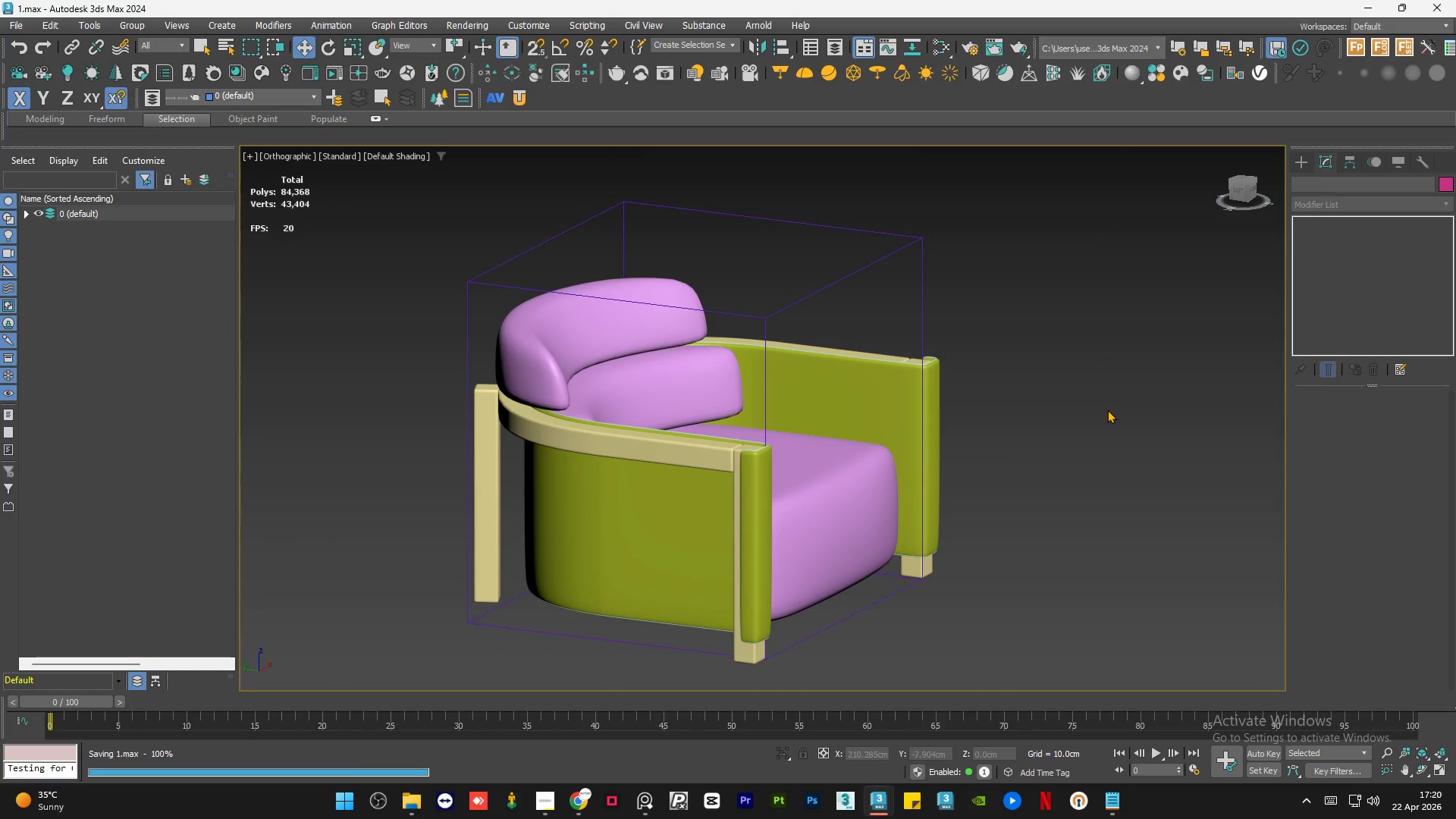 
hold_key(key=AltLeft, duration=0.44)
 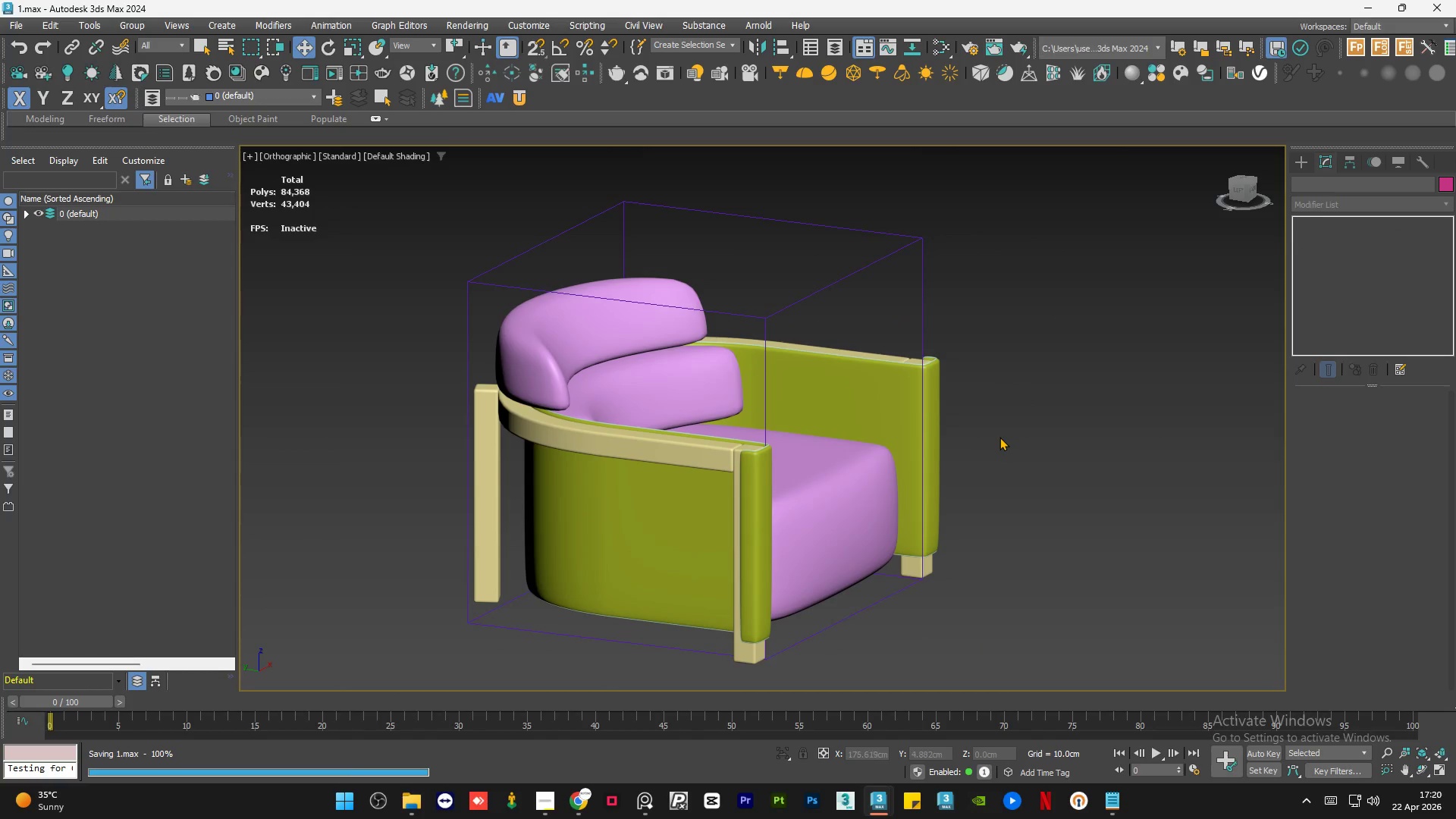 
hold_key(key=AltLeft, duration=0.77)
 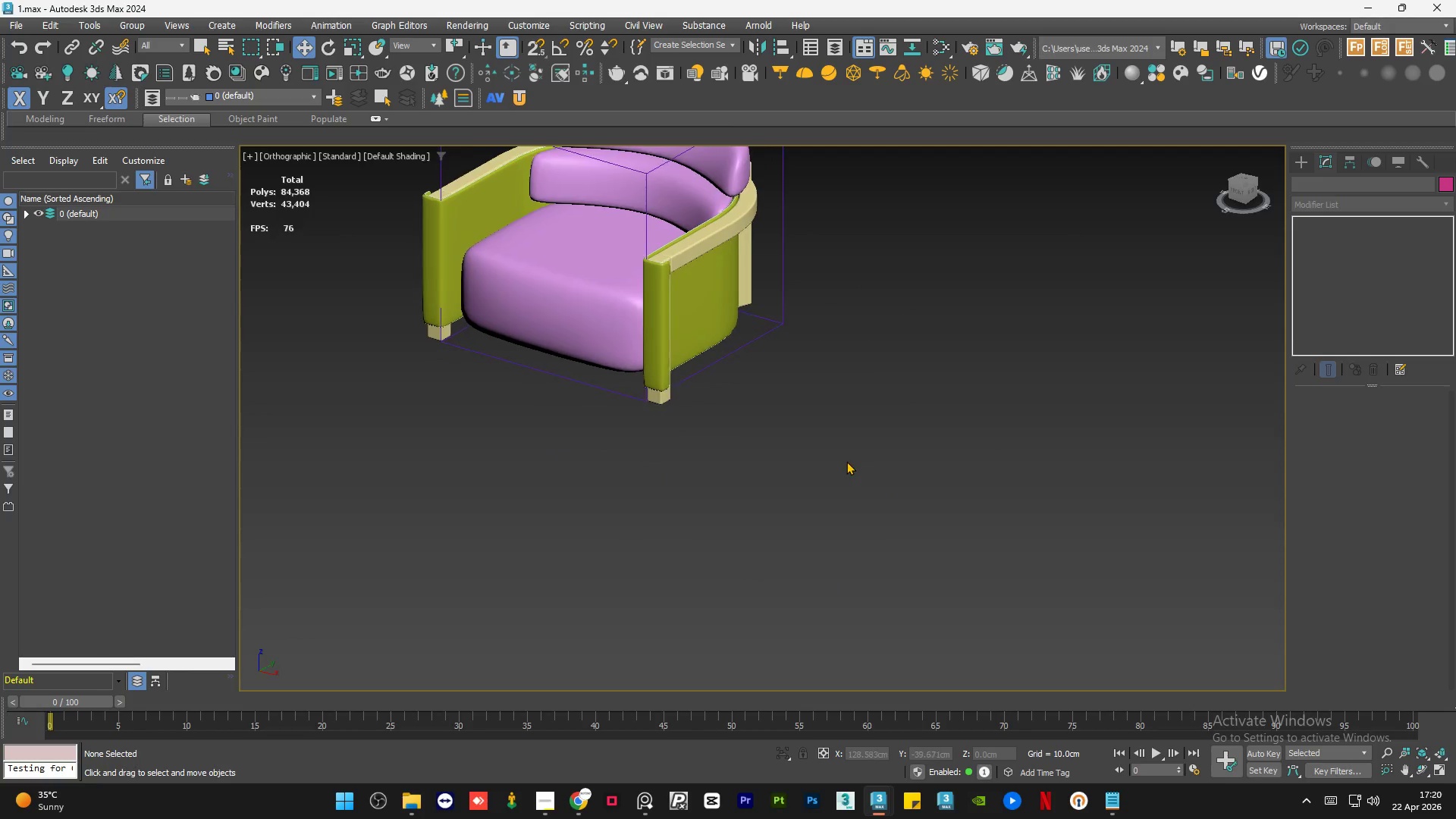 
scroll: coordinate [999, 439], scroll_direction: down, amount: 1.0
 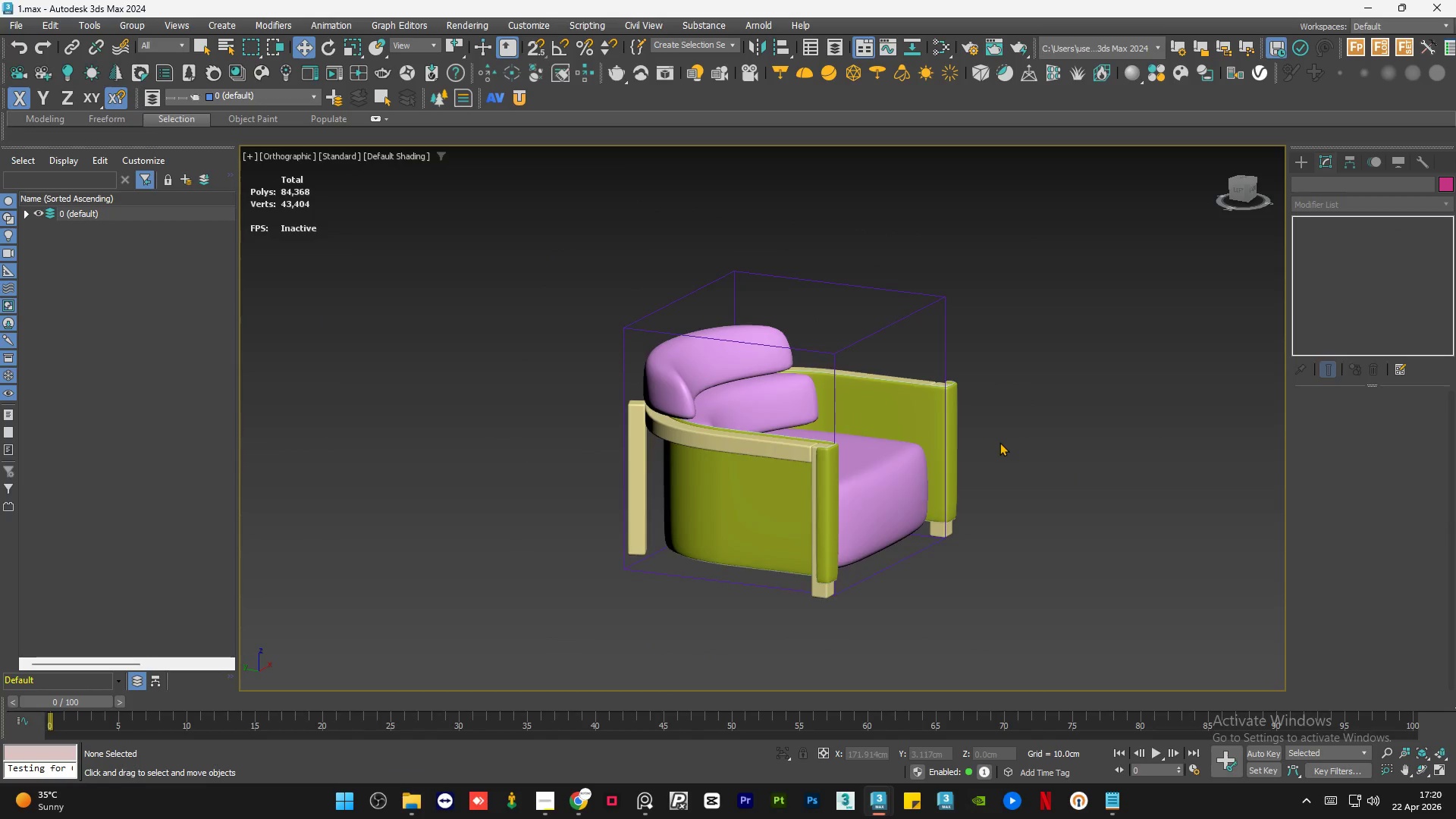 
hold_key(key=AltLeft, duration=1.69)
 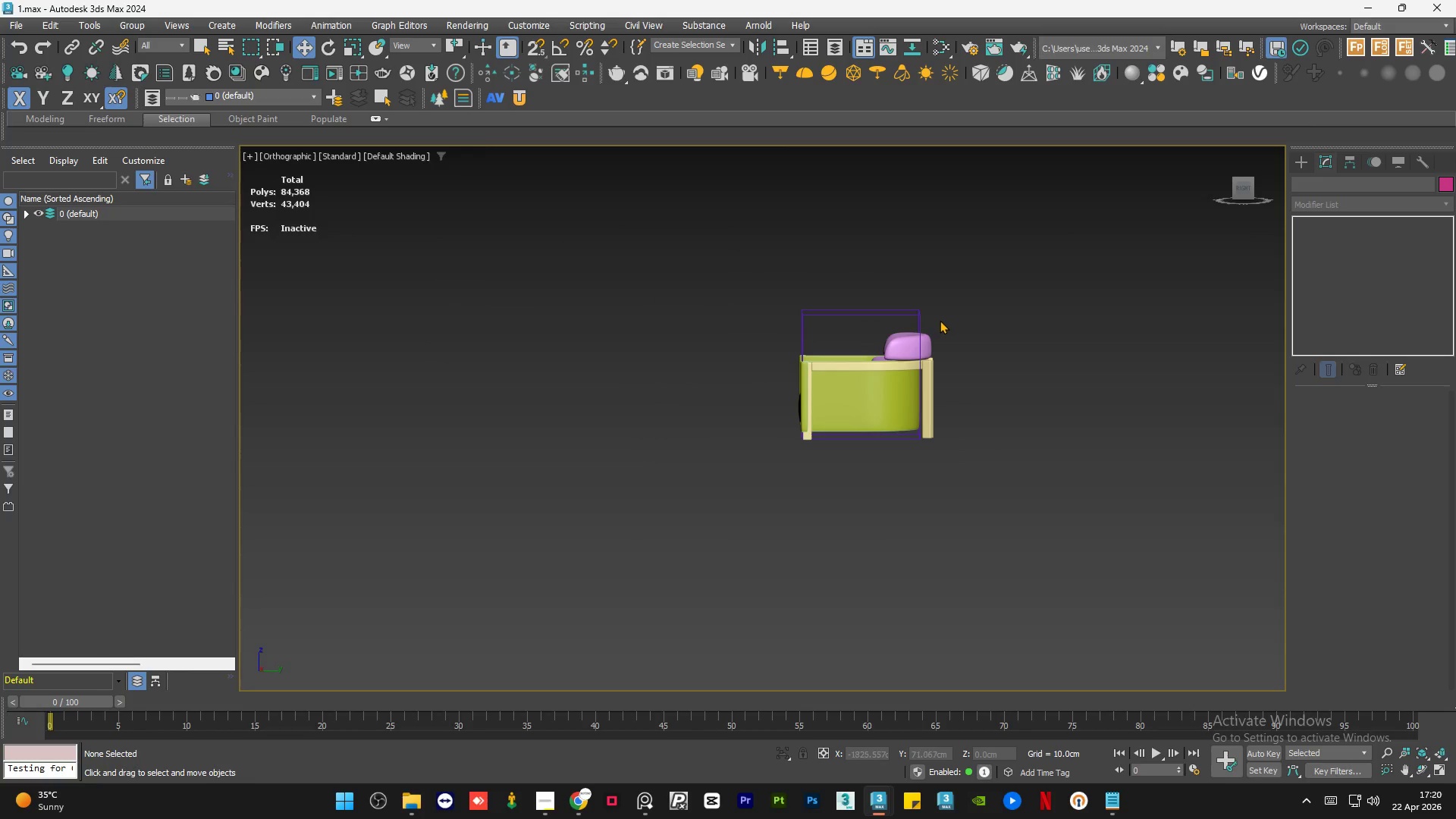 
scroll: coordinate [845, 460], scroll_direction: down, amount: 2.0
 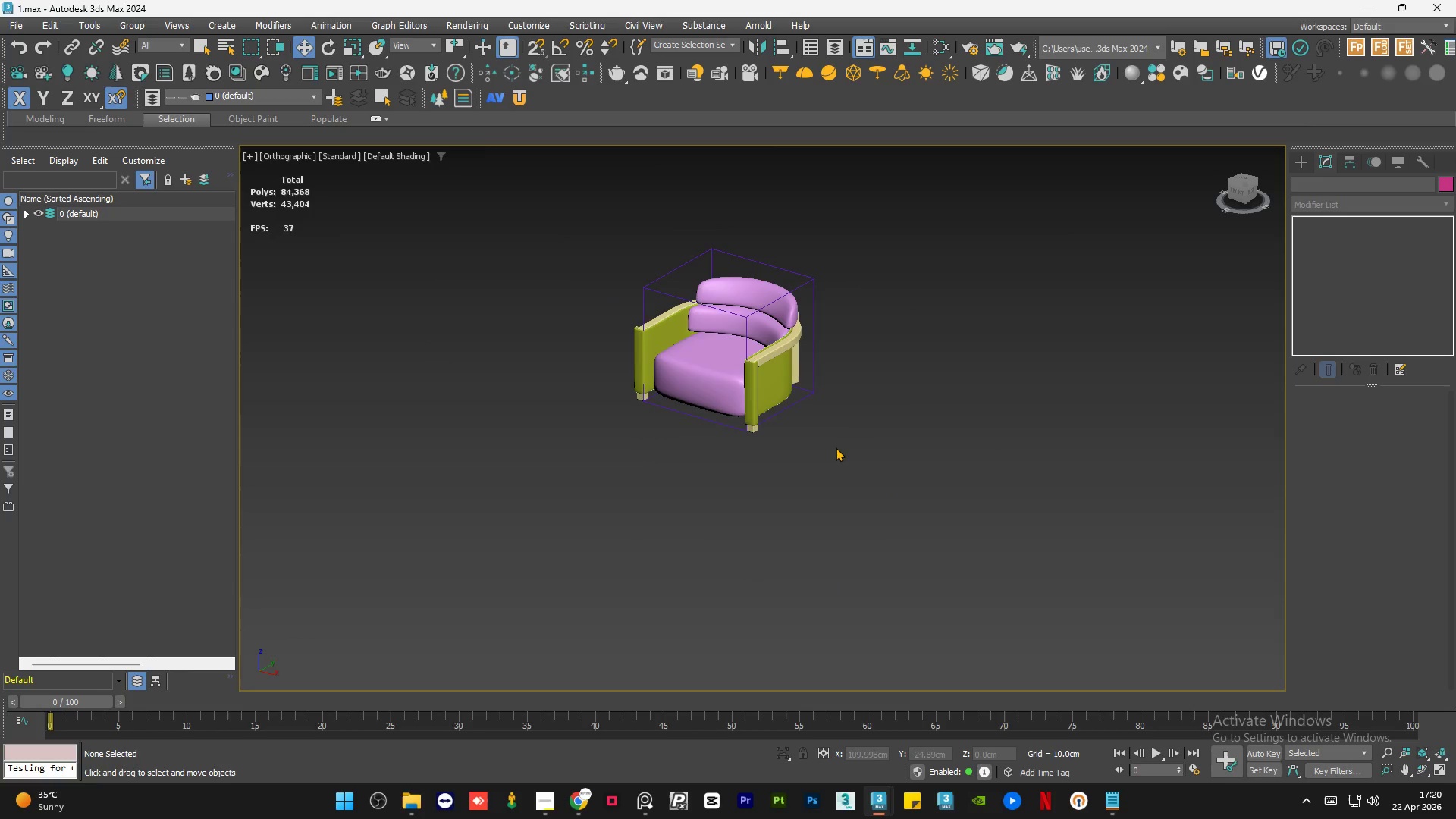 
scroll: coordinate [924, 321], scroll_direction: up, amount: 4.0
 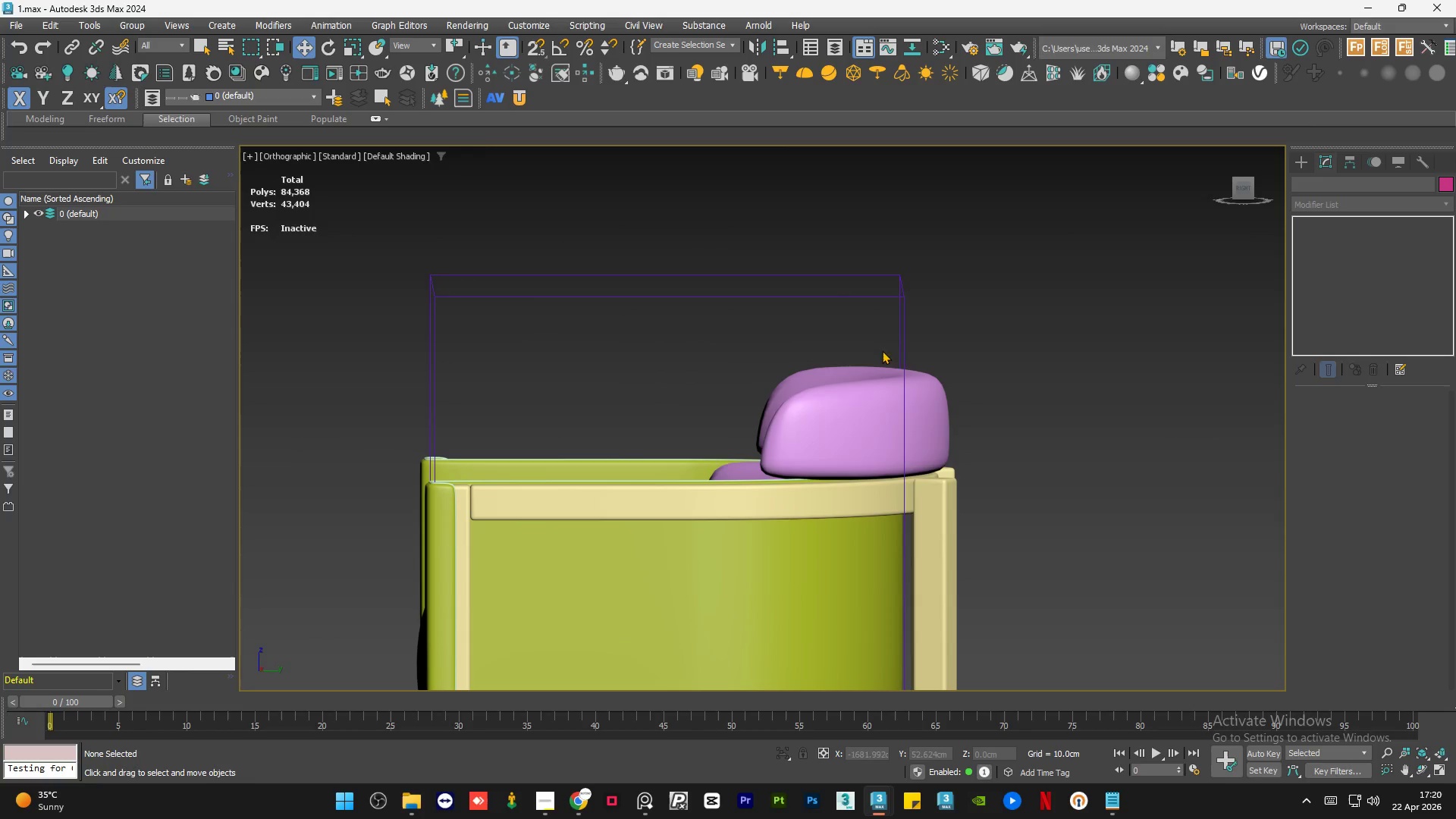 
hold_key(key=AltLeft, duration=0.66)
 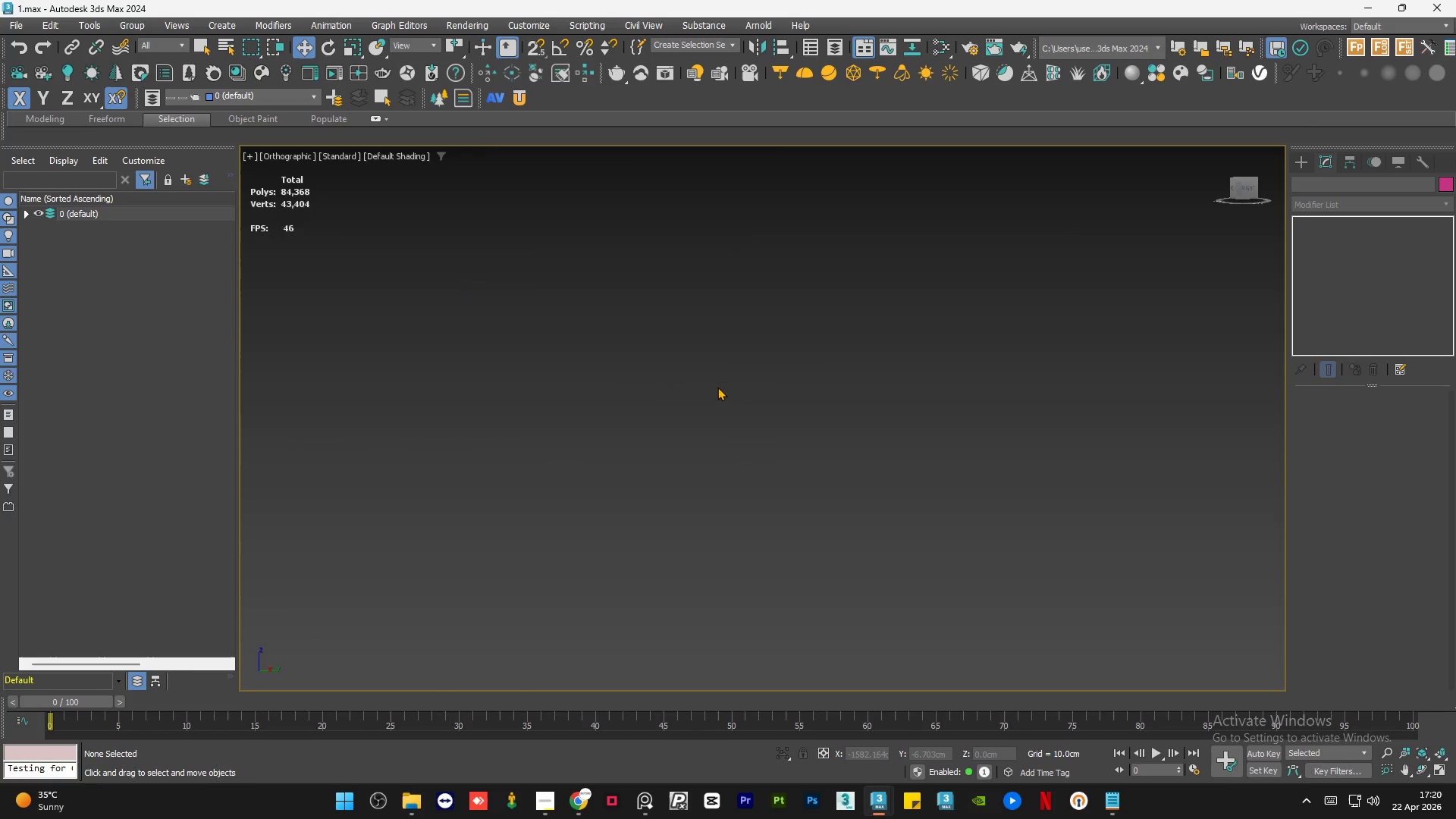 
key(Z)
 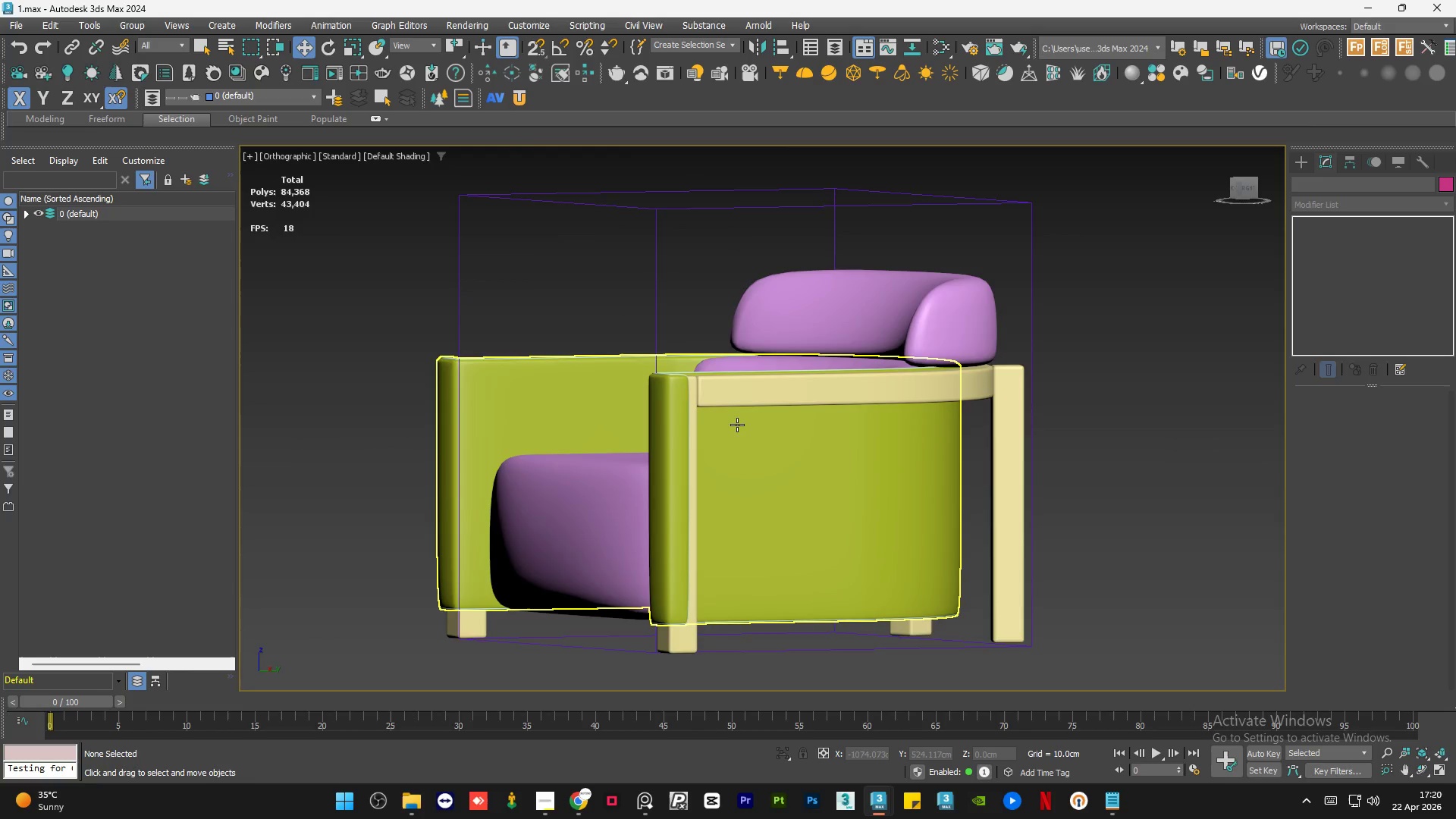 
scroll: coordinate [681, 390], scroll_direction: down, amount: 5.0
 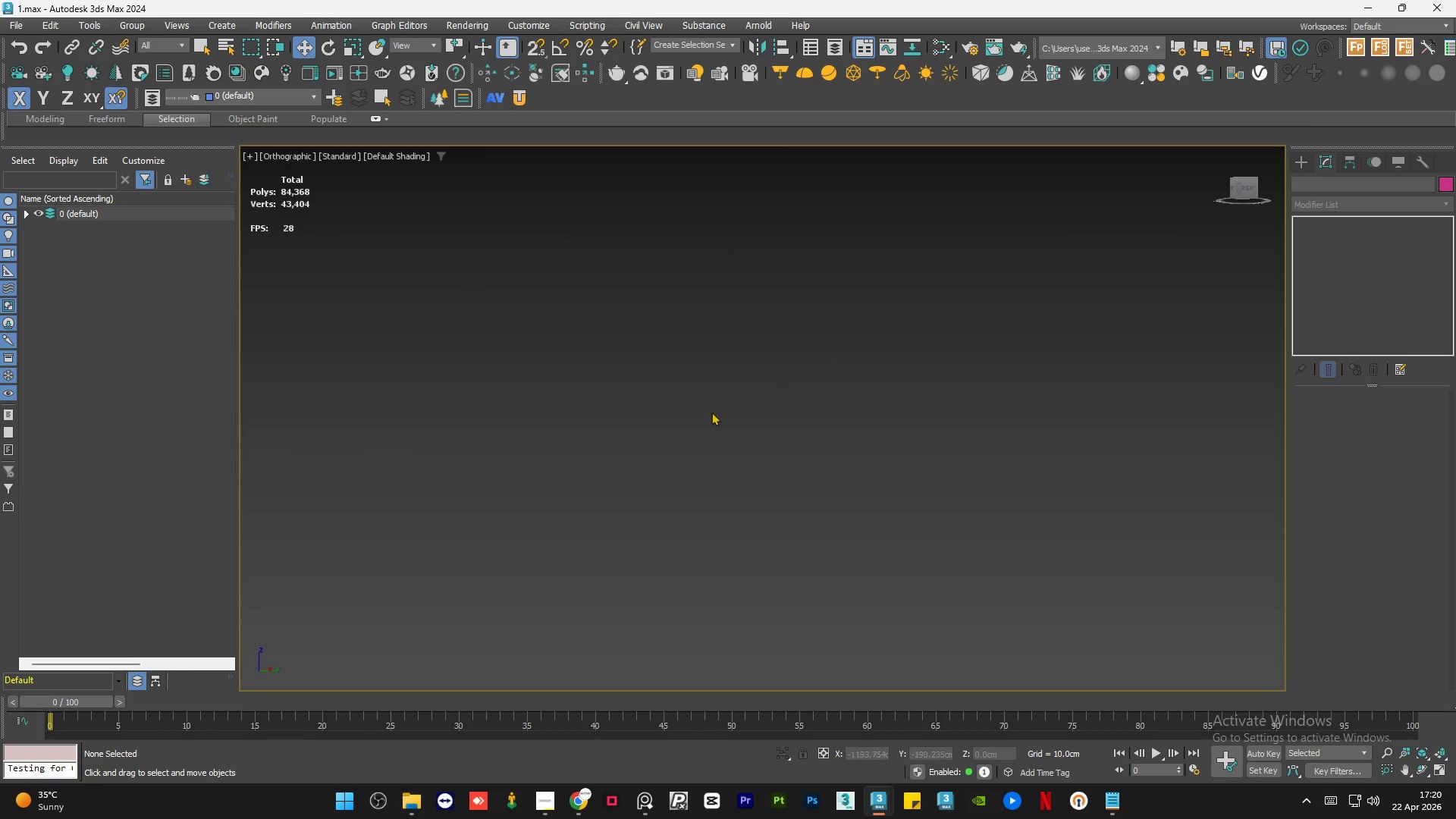 
hold_key(key=AltLeft, duration=0.64)
 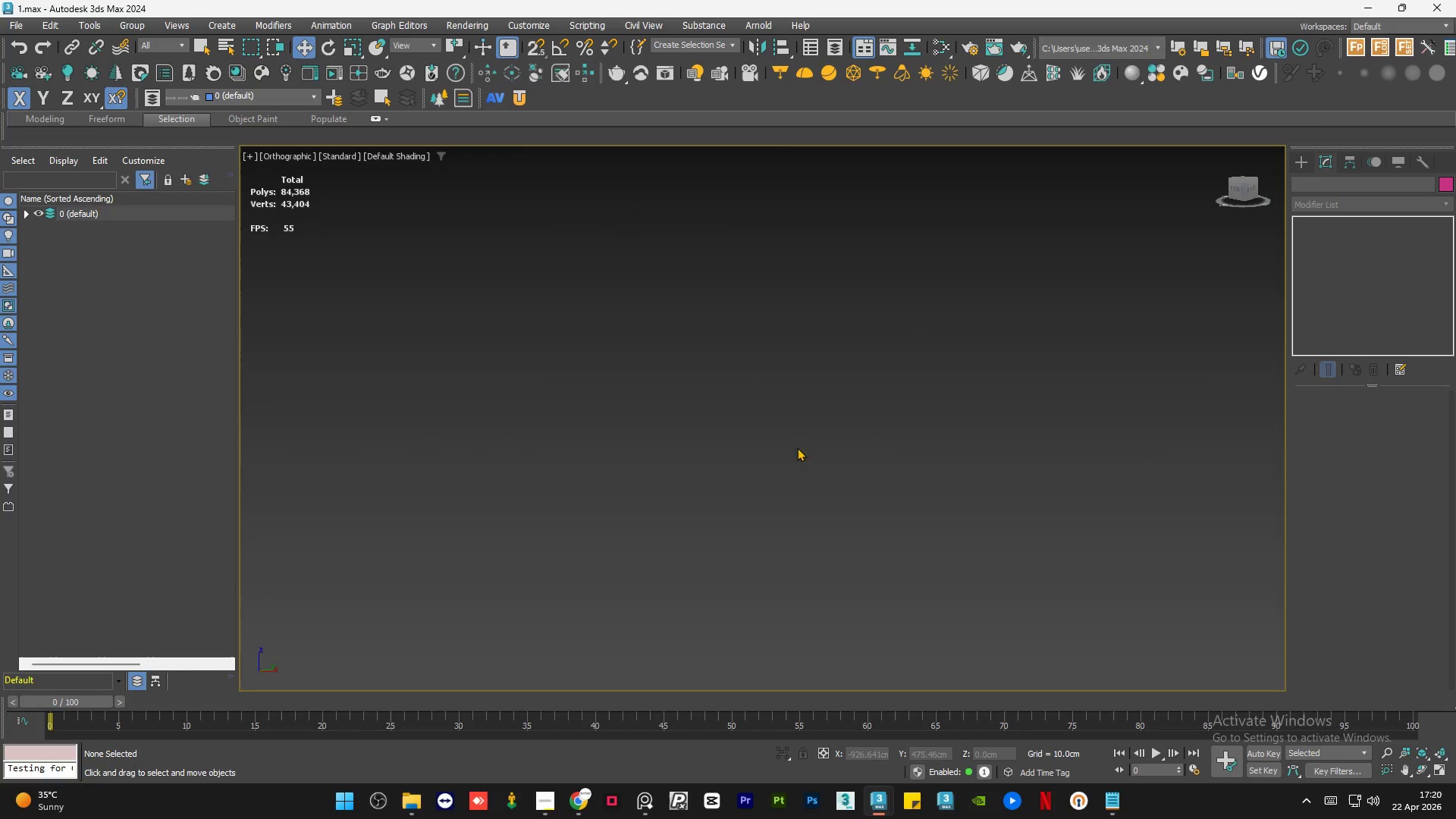 
scroll: coordinate [737, 425], scroll_direction: down, amount: 2.0
 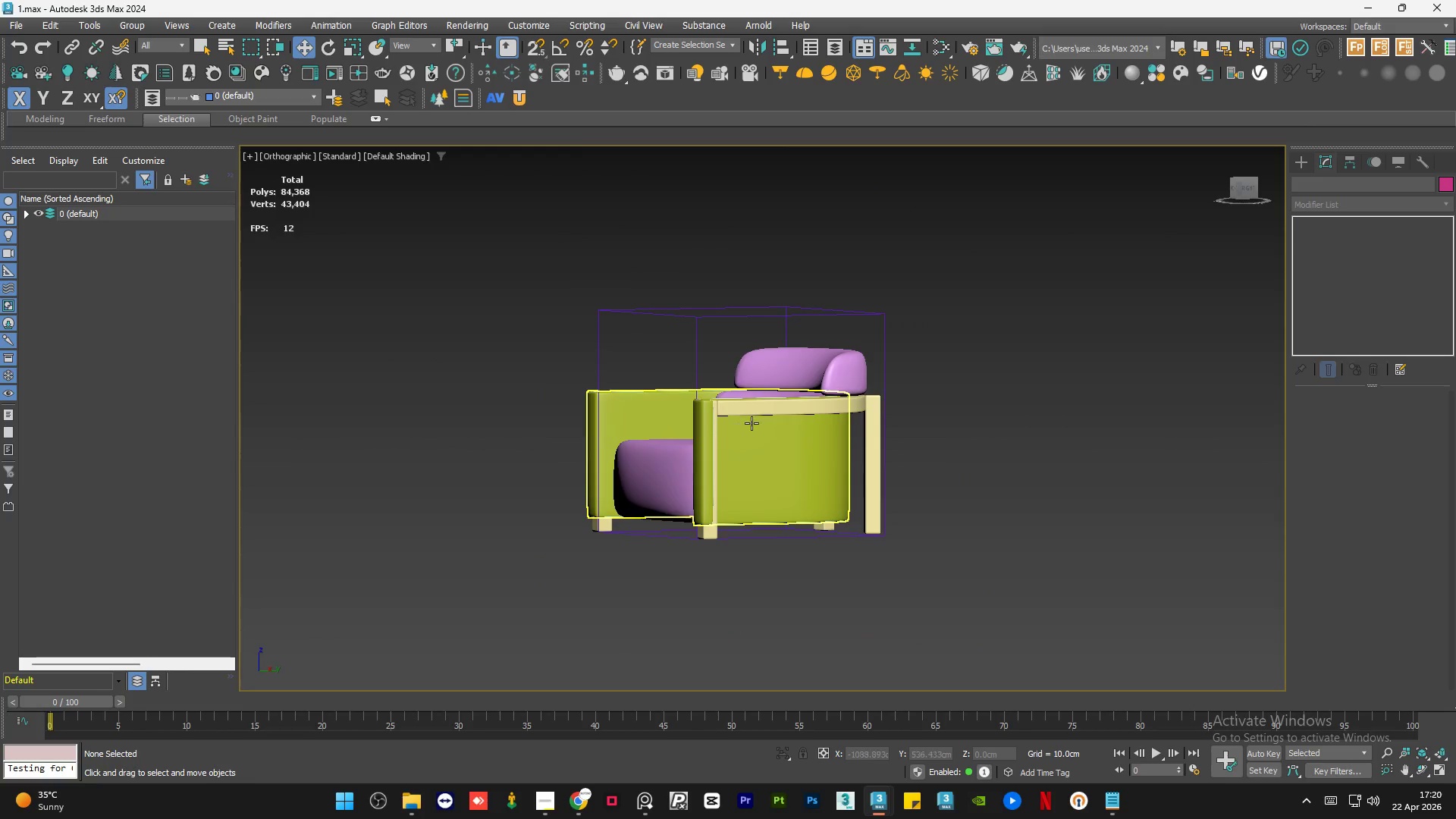 
key(Z)
 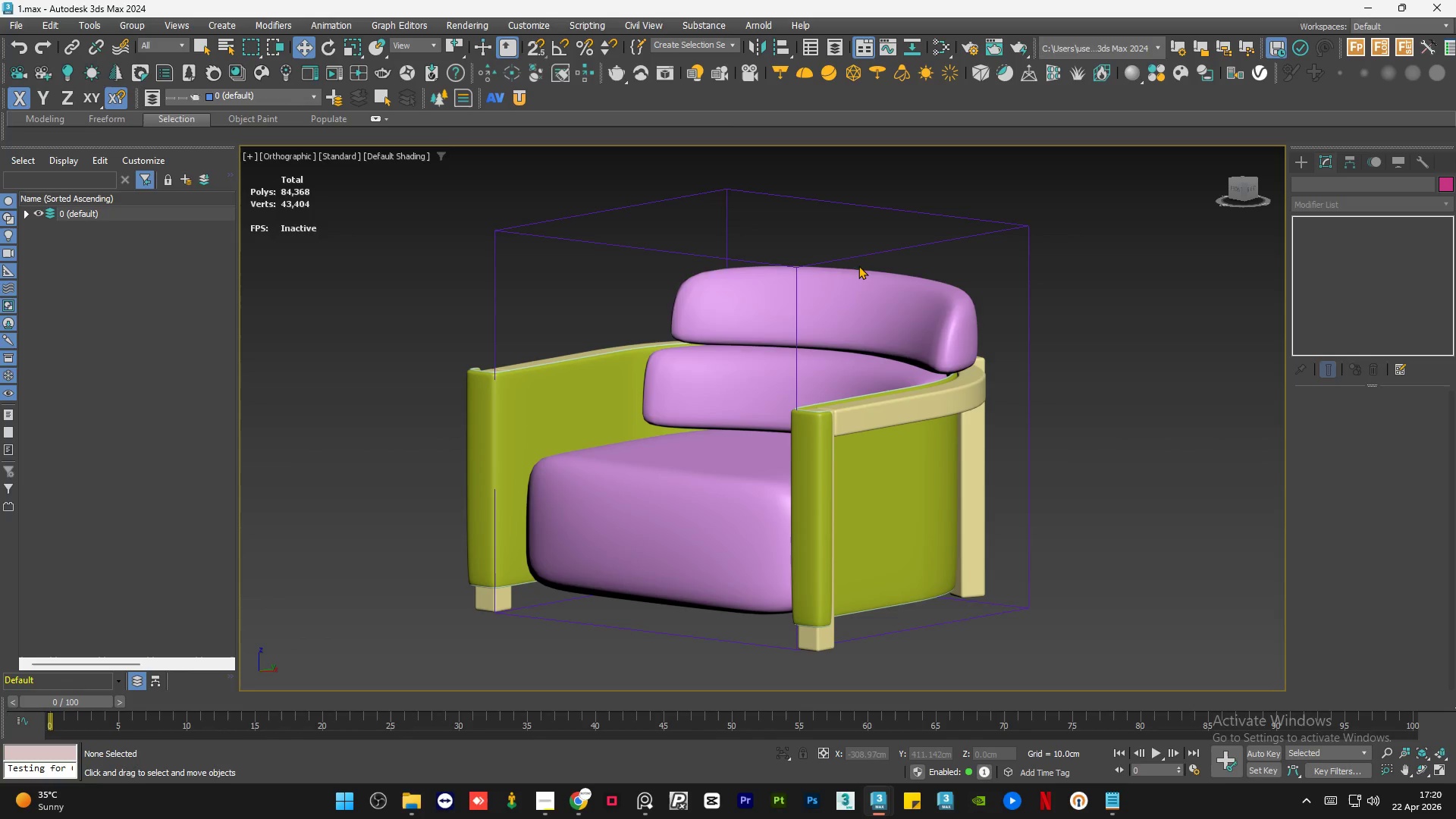 
hold_key(key=AltLeft, duration=1.16)
 